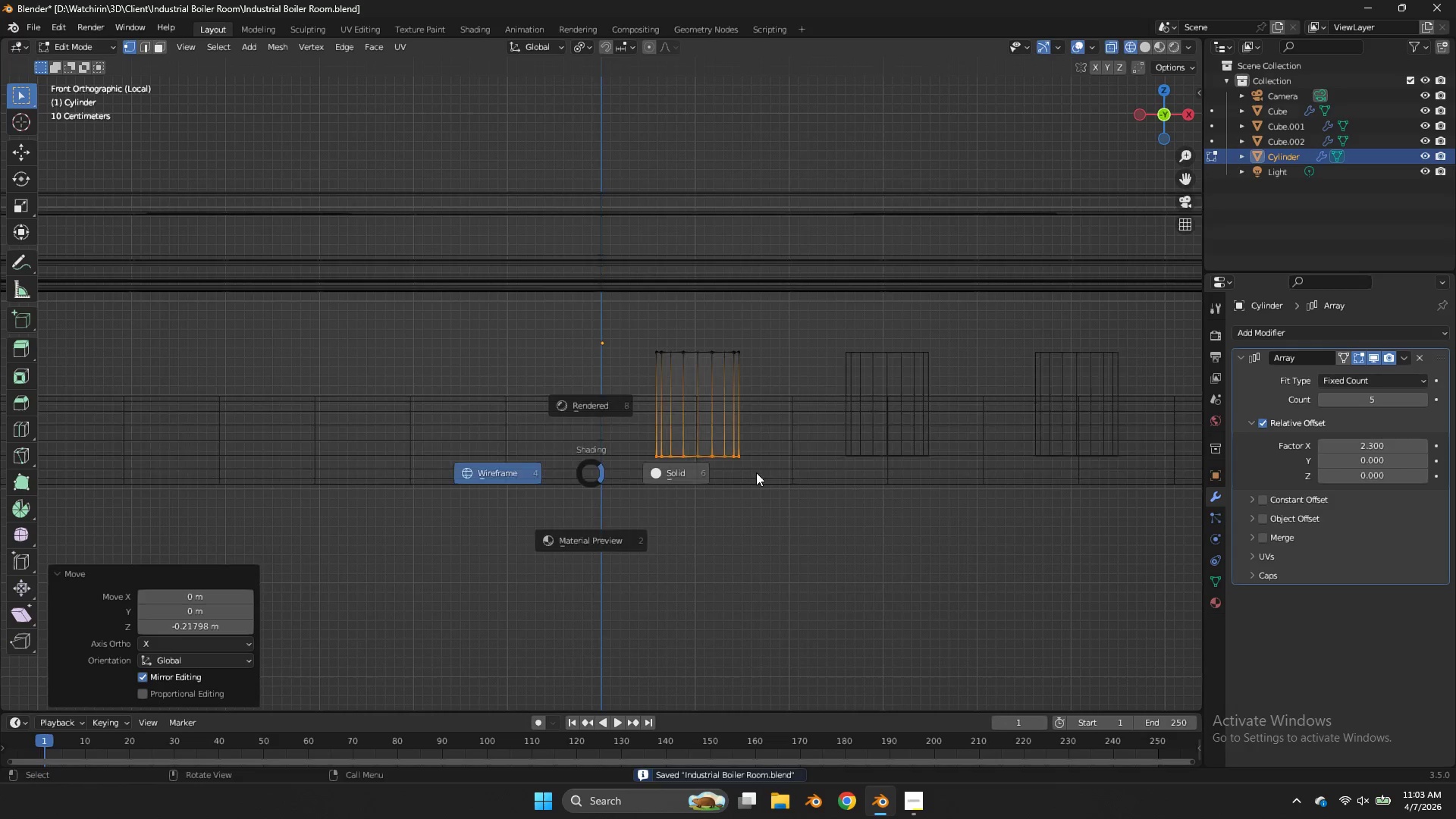 
left_click([790, 410])
 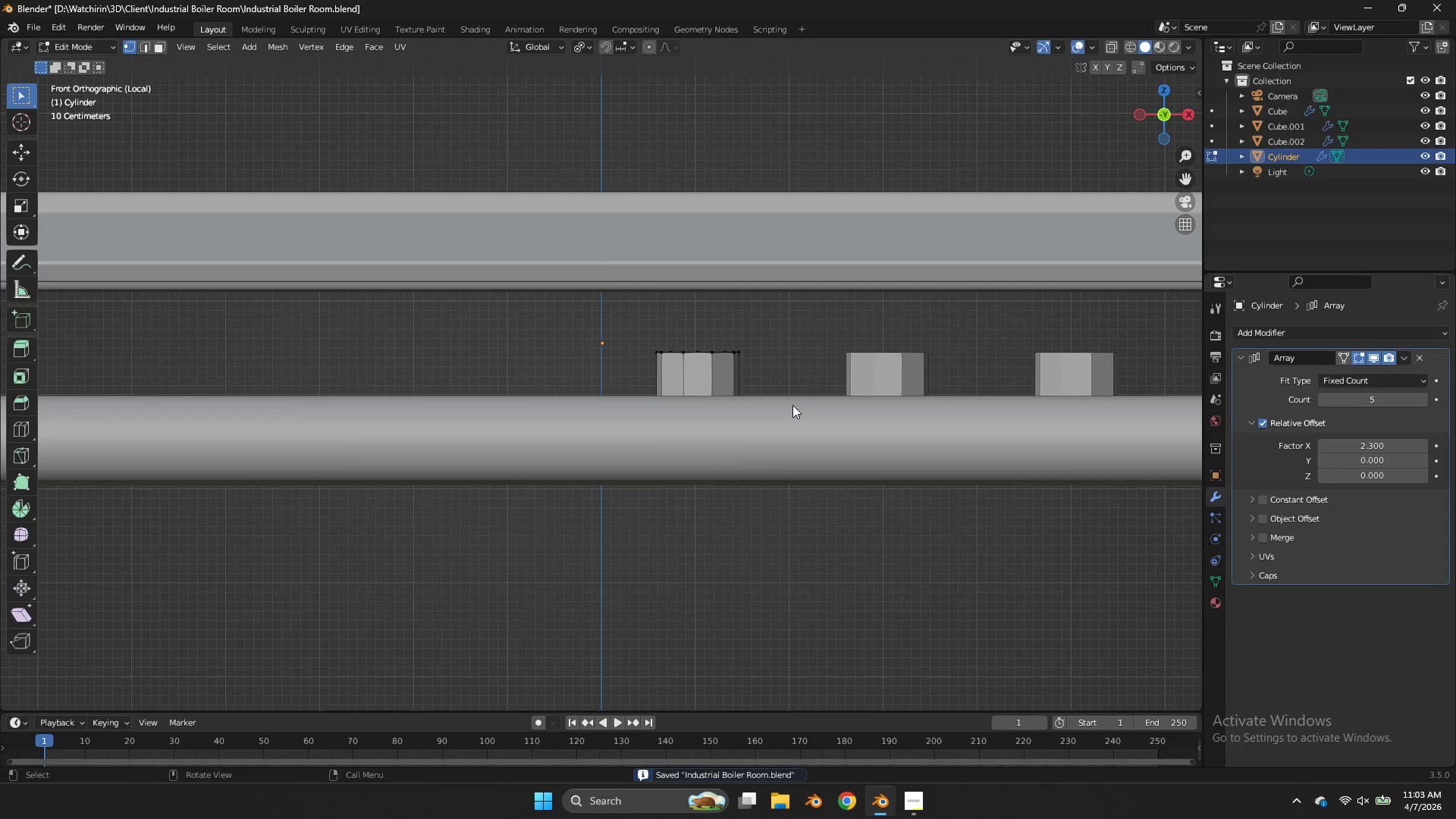 
key(Tab)
 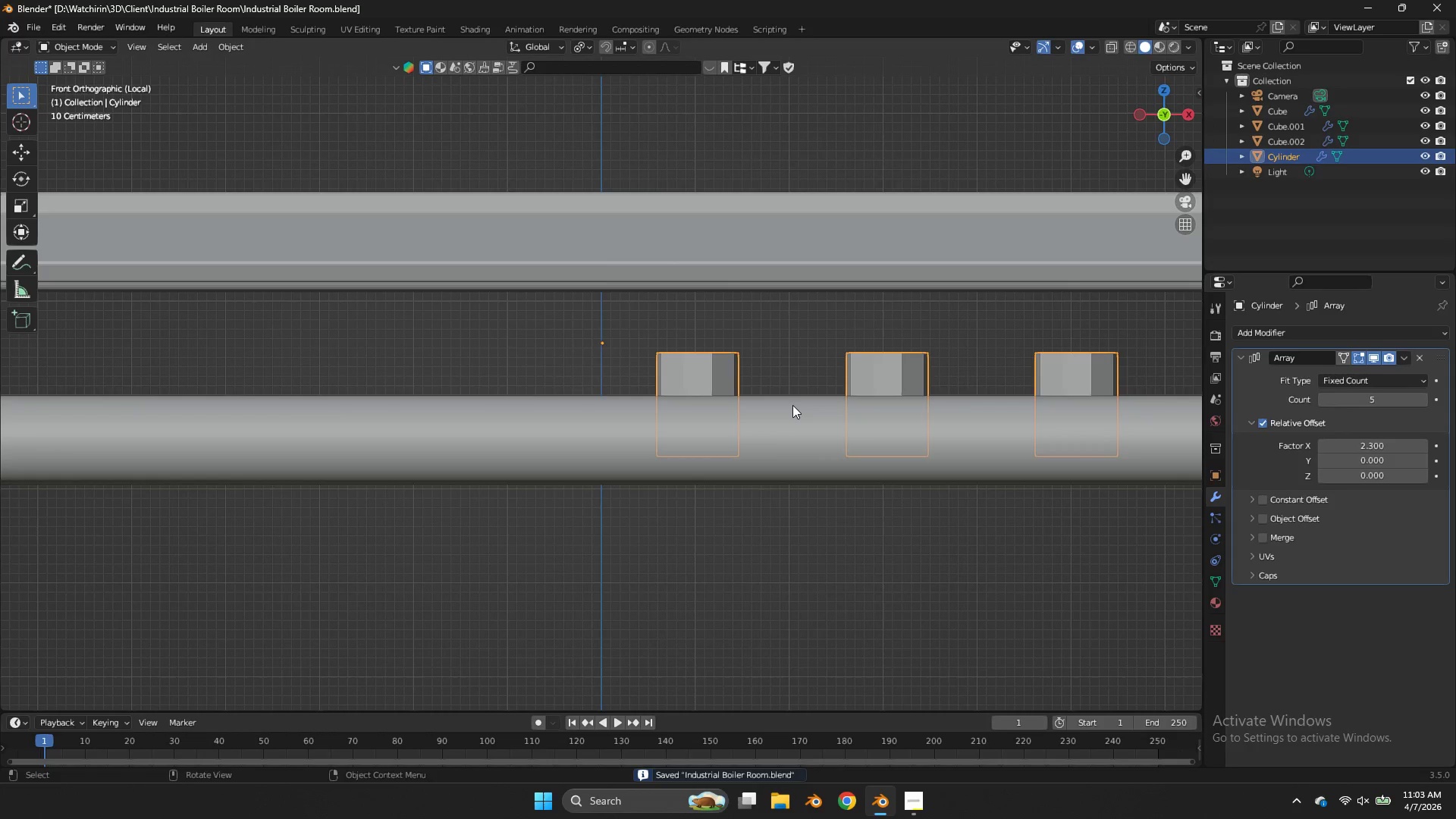 
double_click([792, 405])
 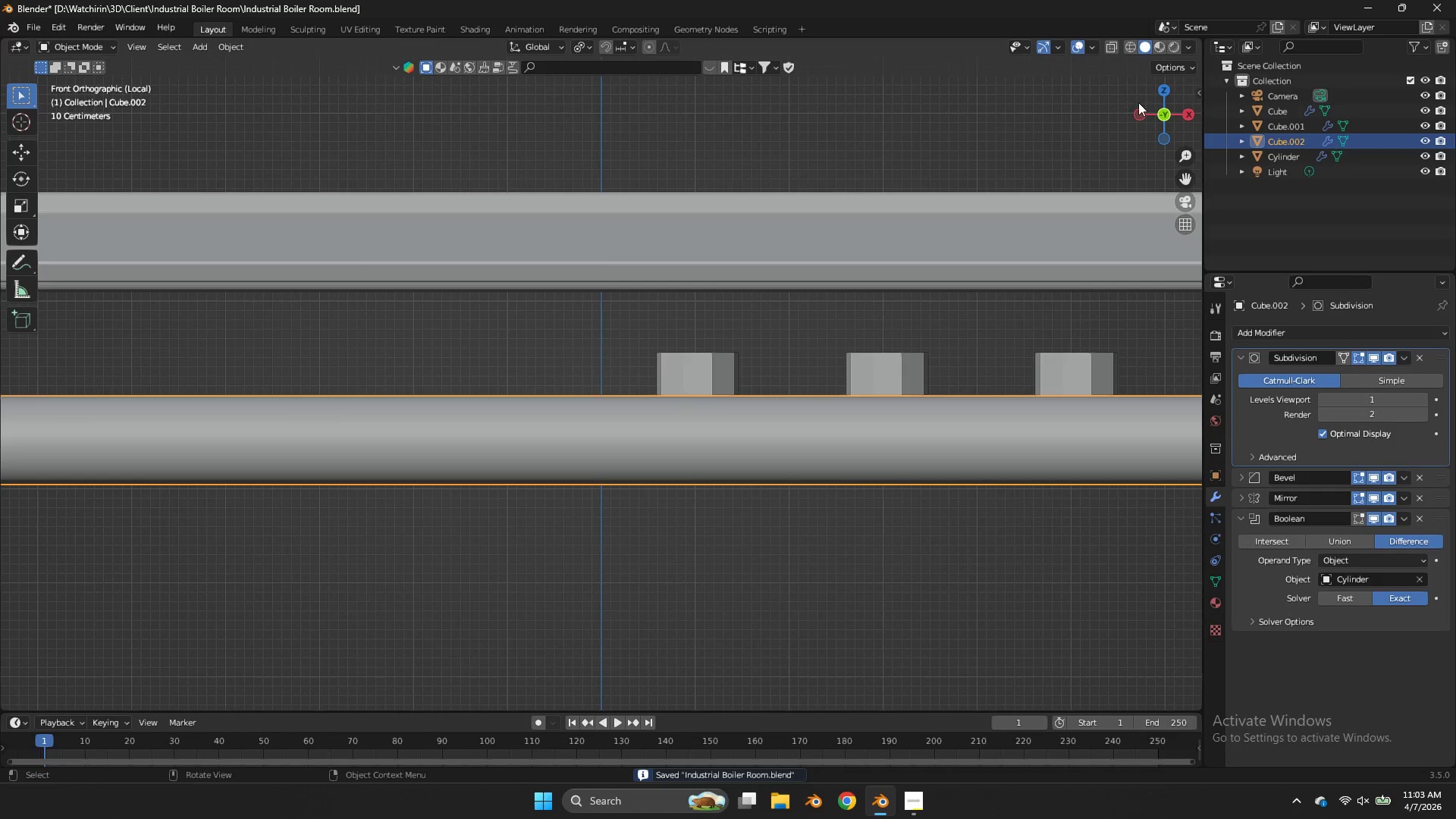 
left_click_drag(start_coordinate=[1140, 105], to_coordinate=[62, 136])
 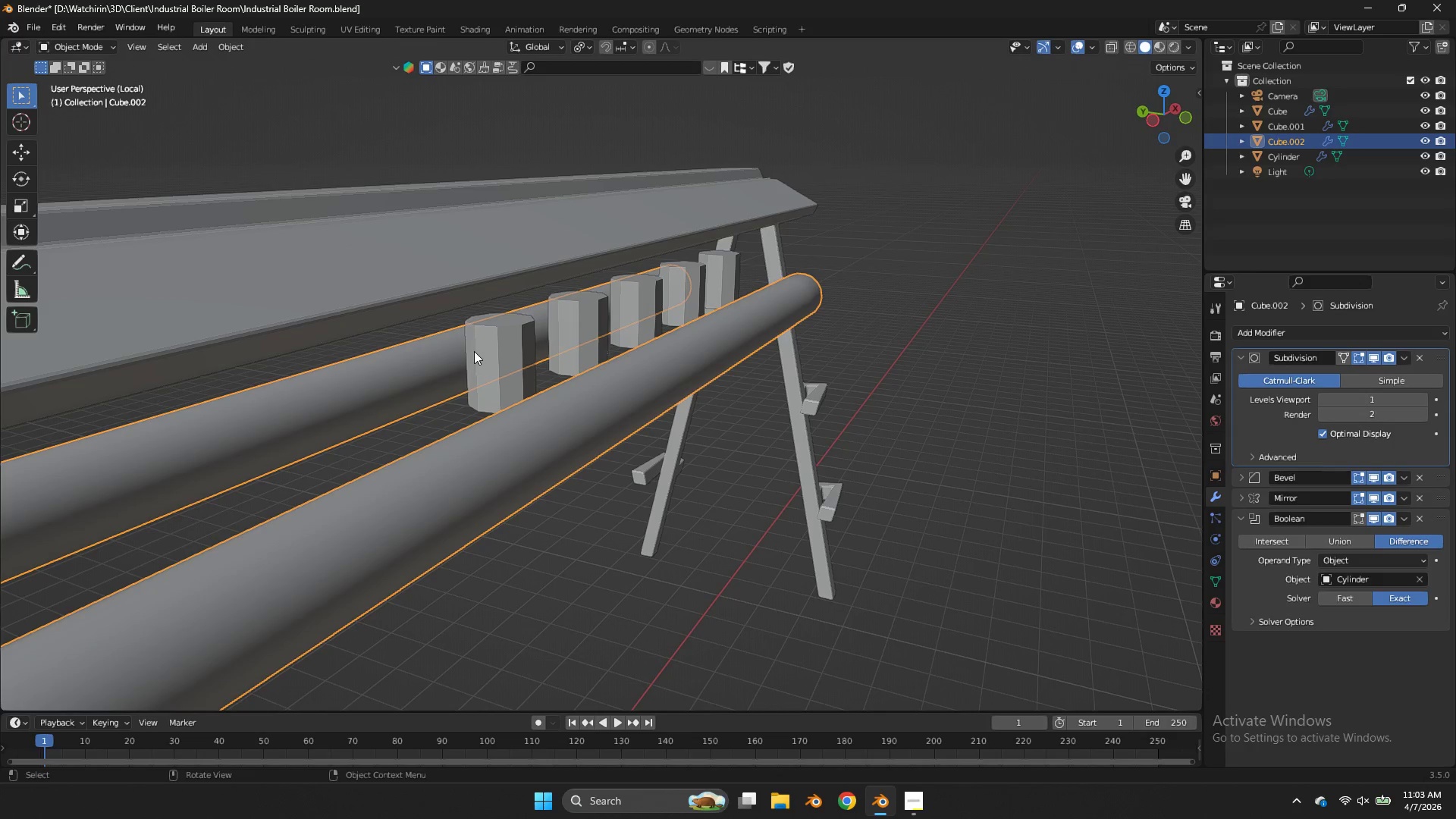 
left_click([474, 351])
 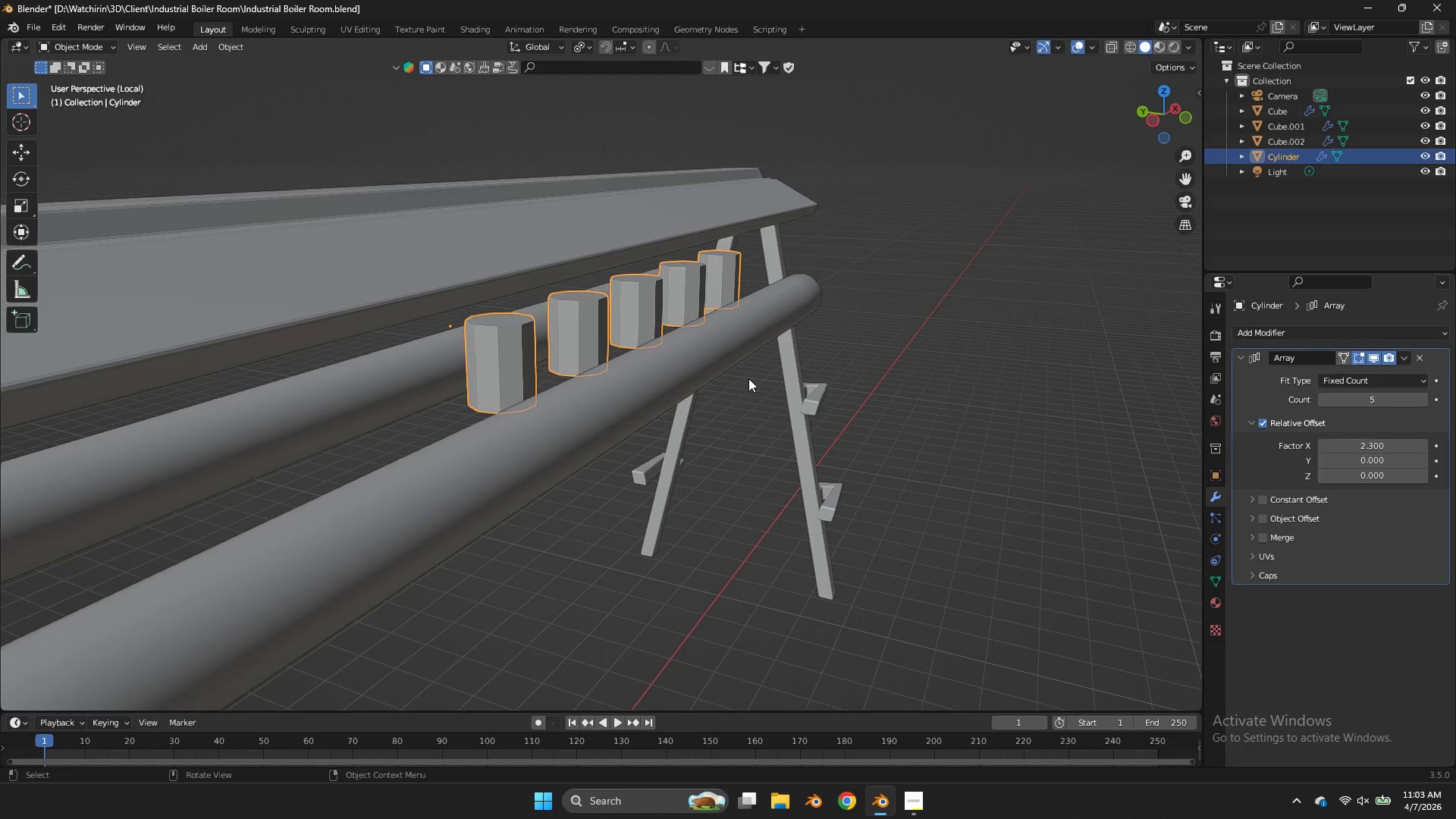 
type(gy)
 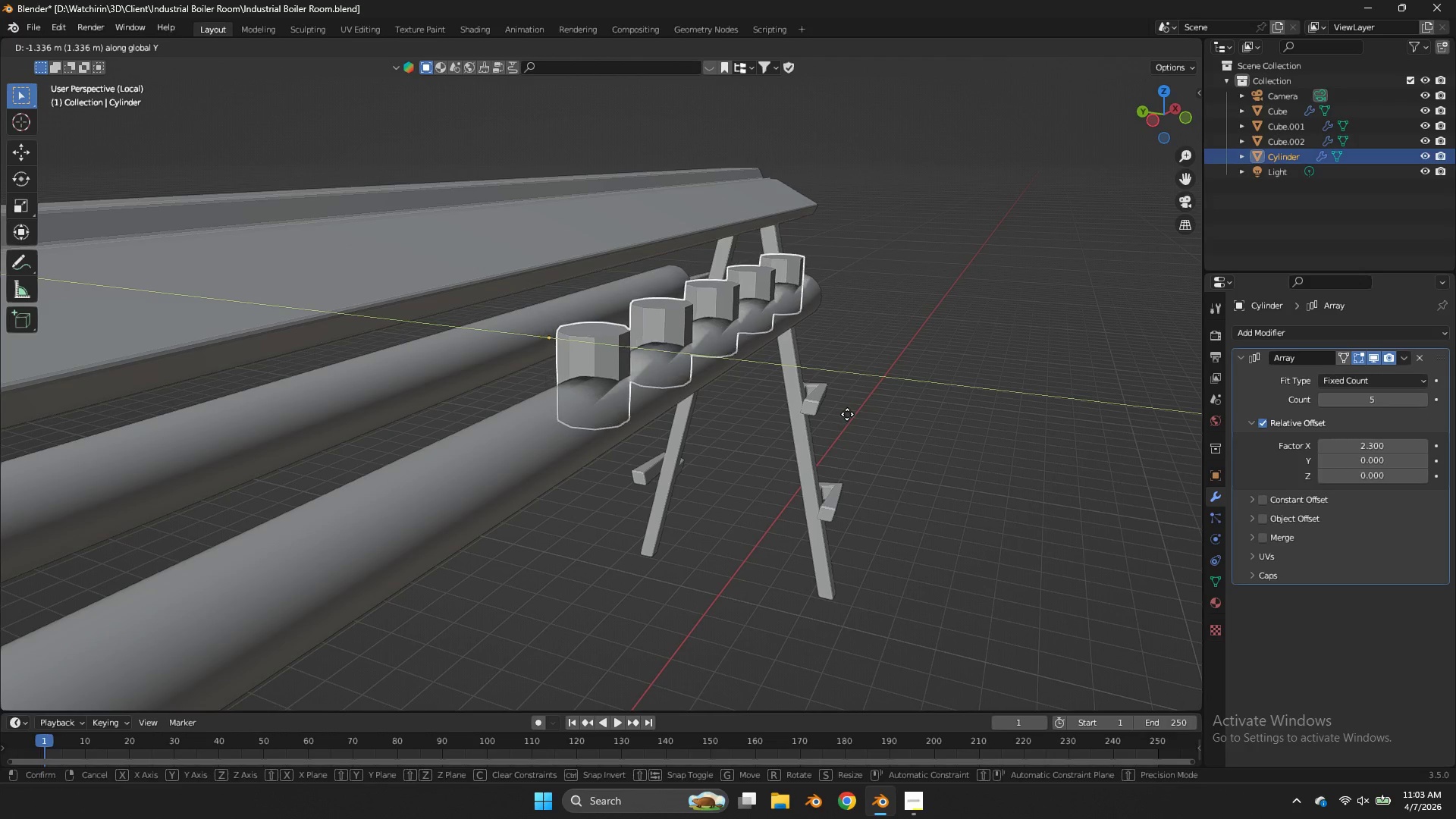 
hold_key(key=ShiftLeft, duration=0.75)
 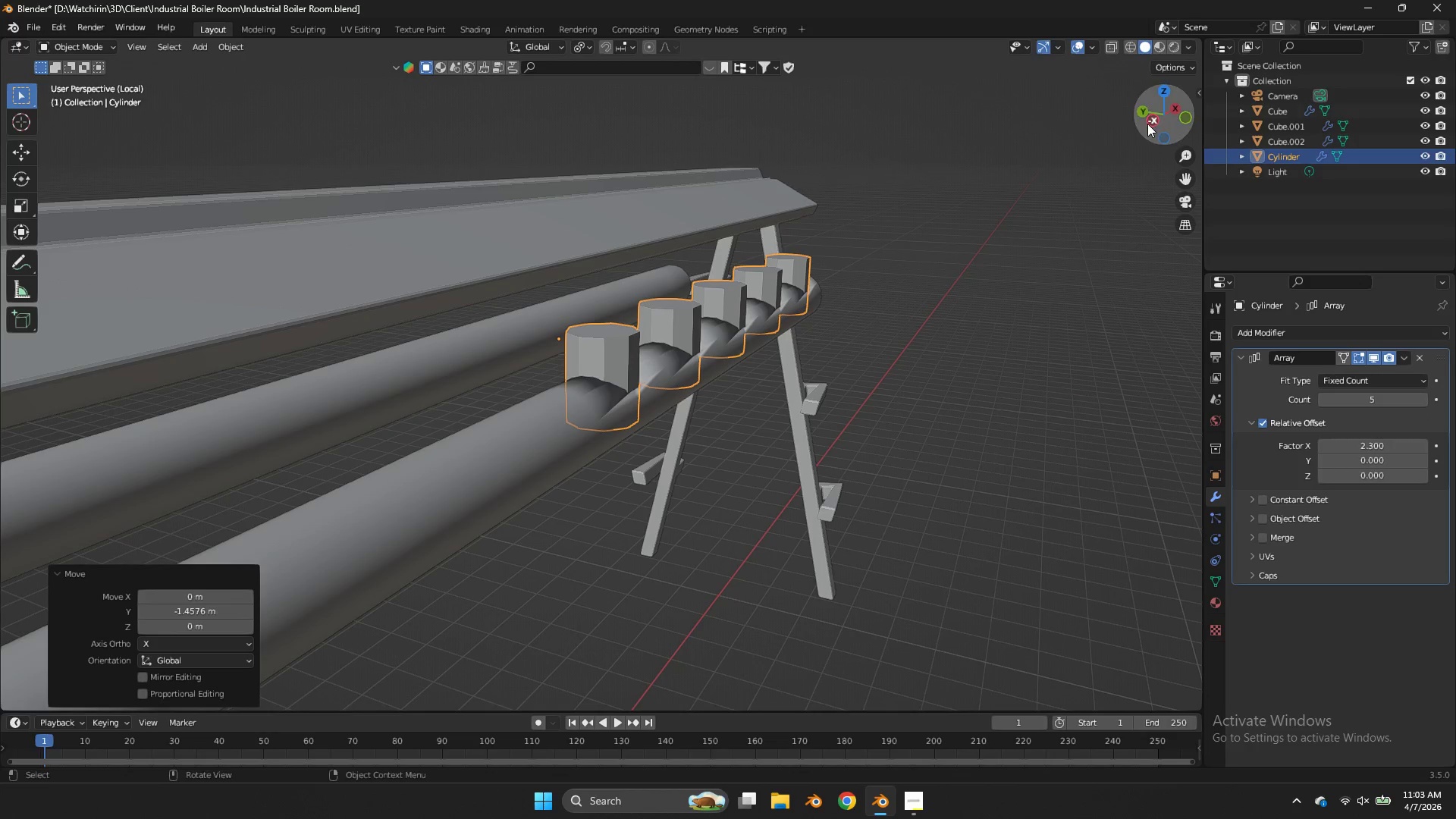 
left_click([1147, 124])
 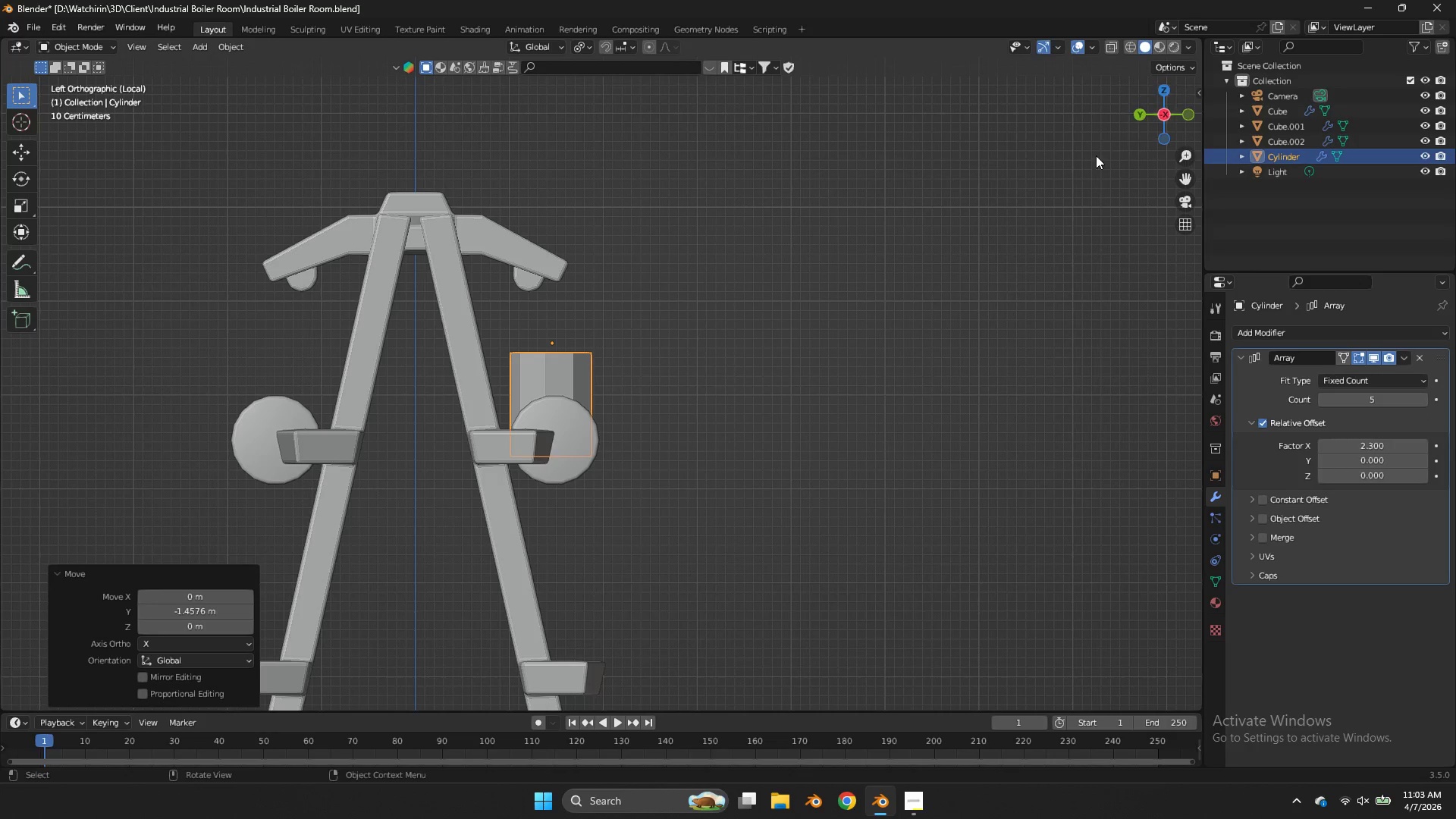 
type(z)
key(Tab)
type(as)
 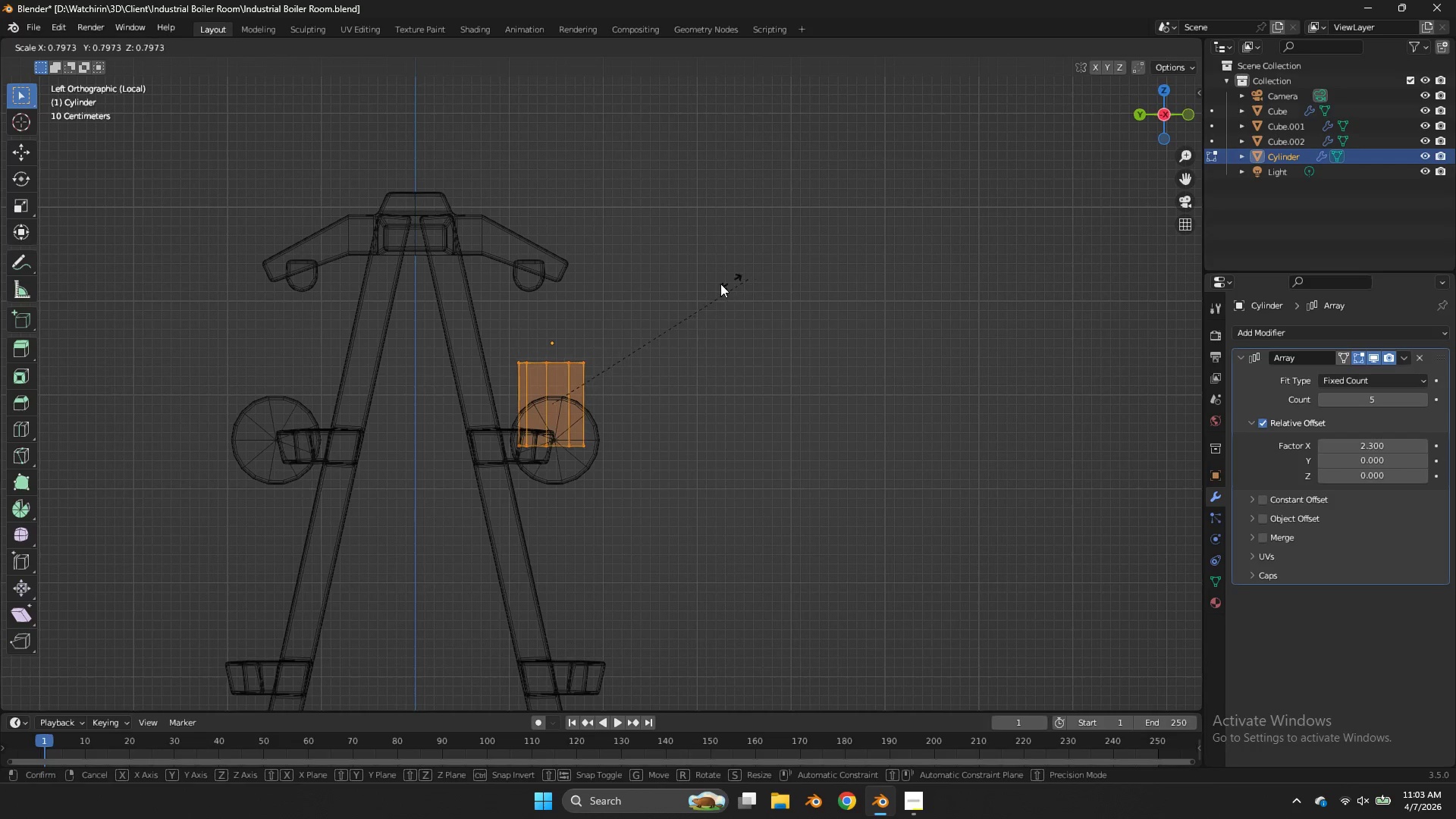 
left_click([720, 284])
 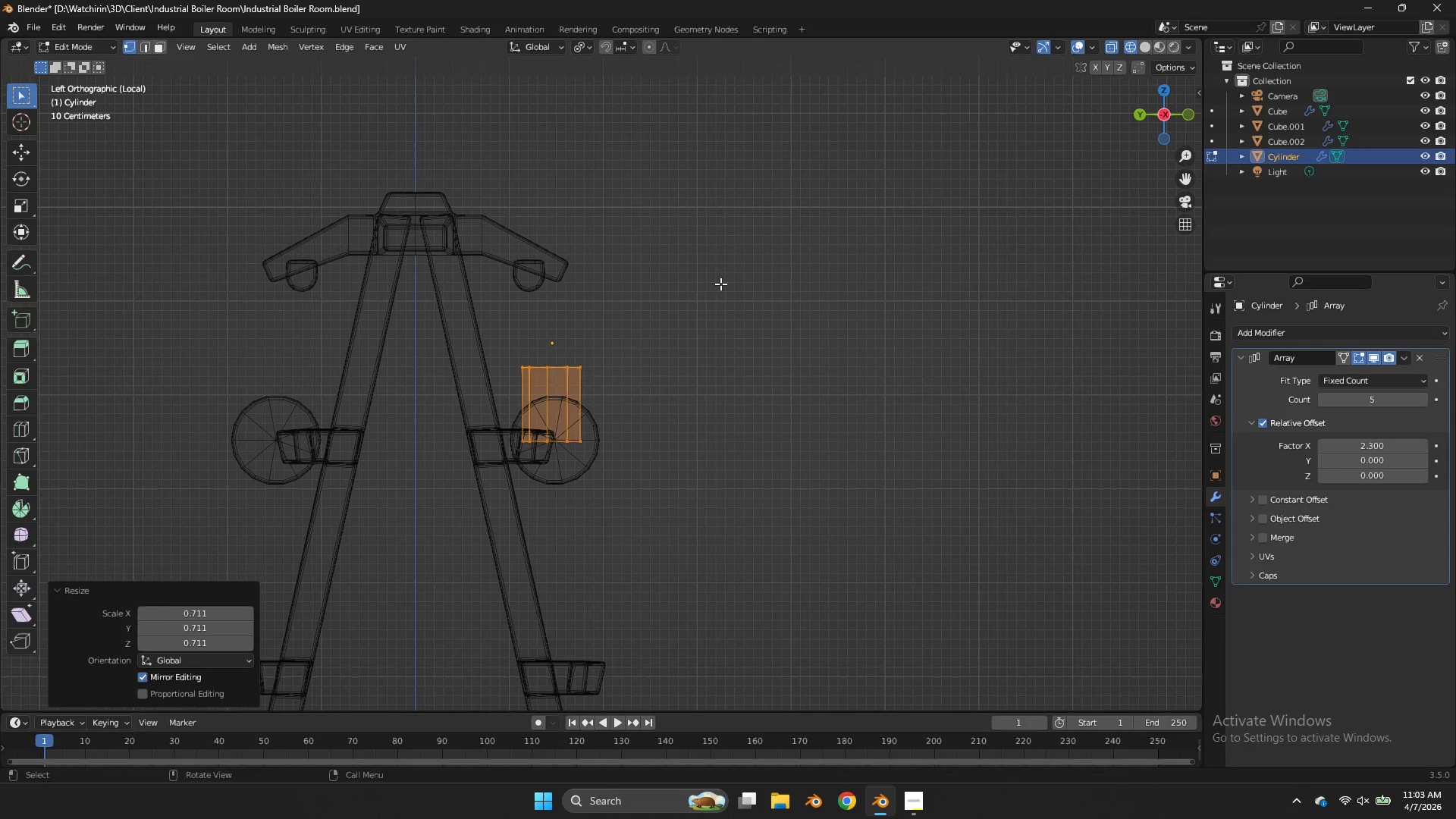 
key(Tab)
type(gy)
 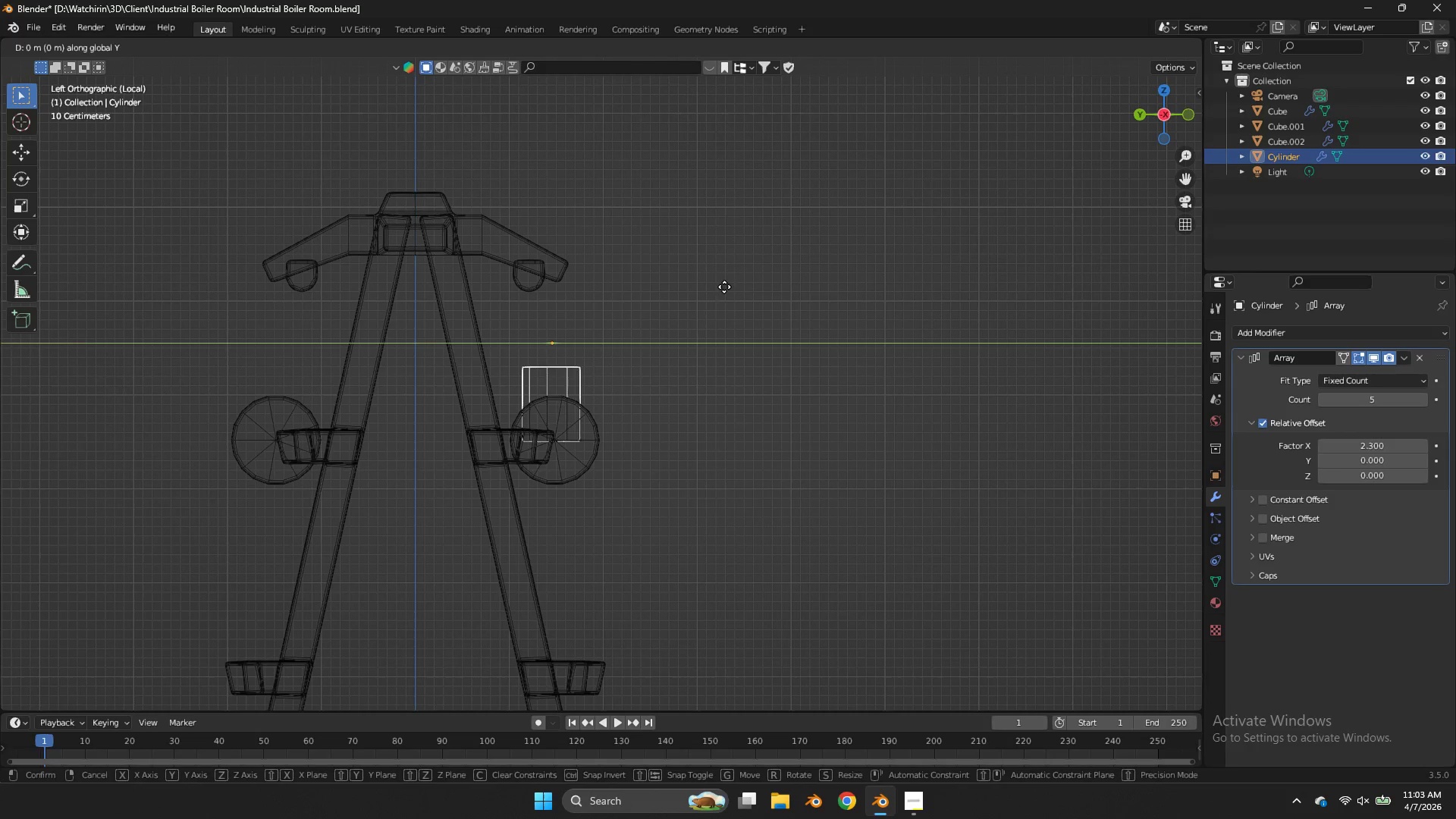 
hold_key(key=ShiftLeft, duration=3.8)
left_click([752, 289])
 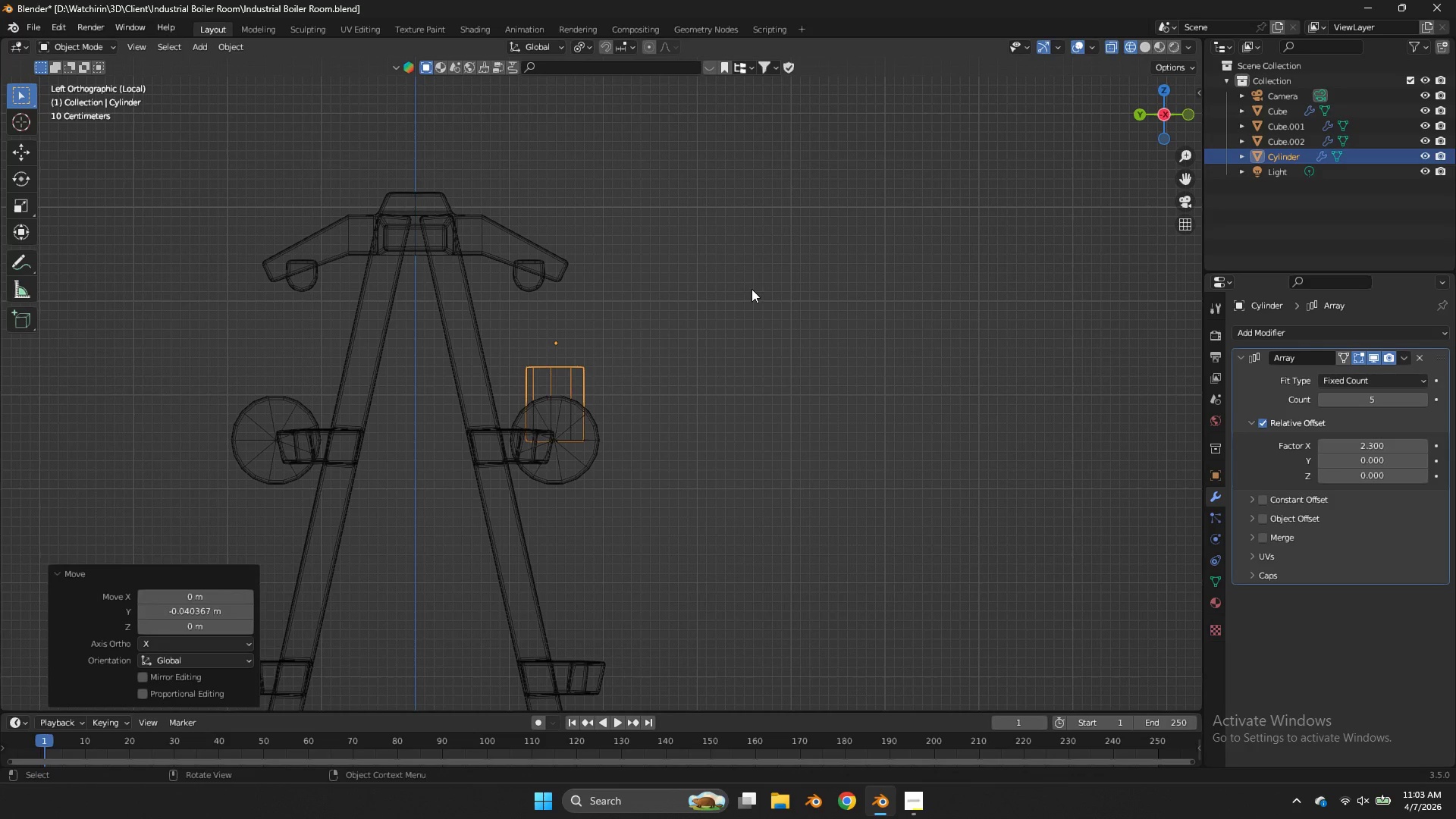 
key(Tab)
 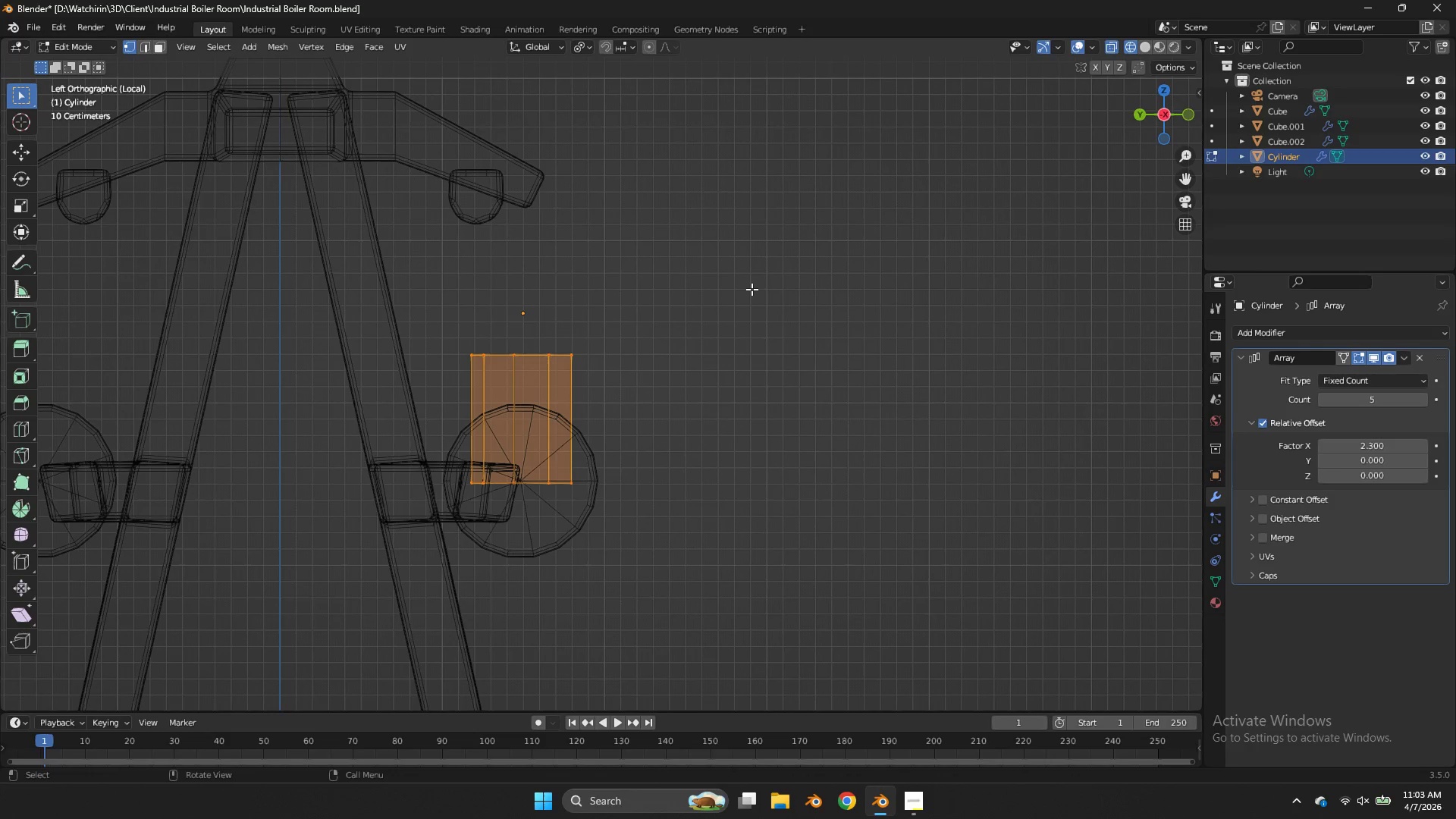 
key(Z)
 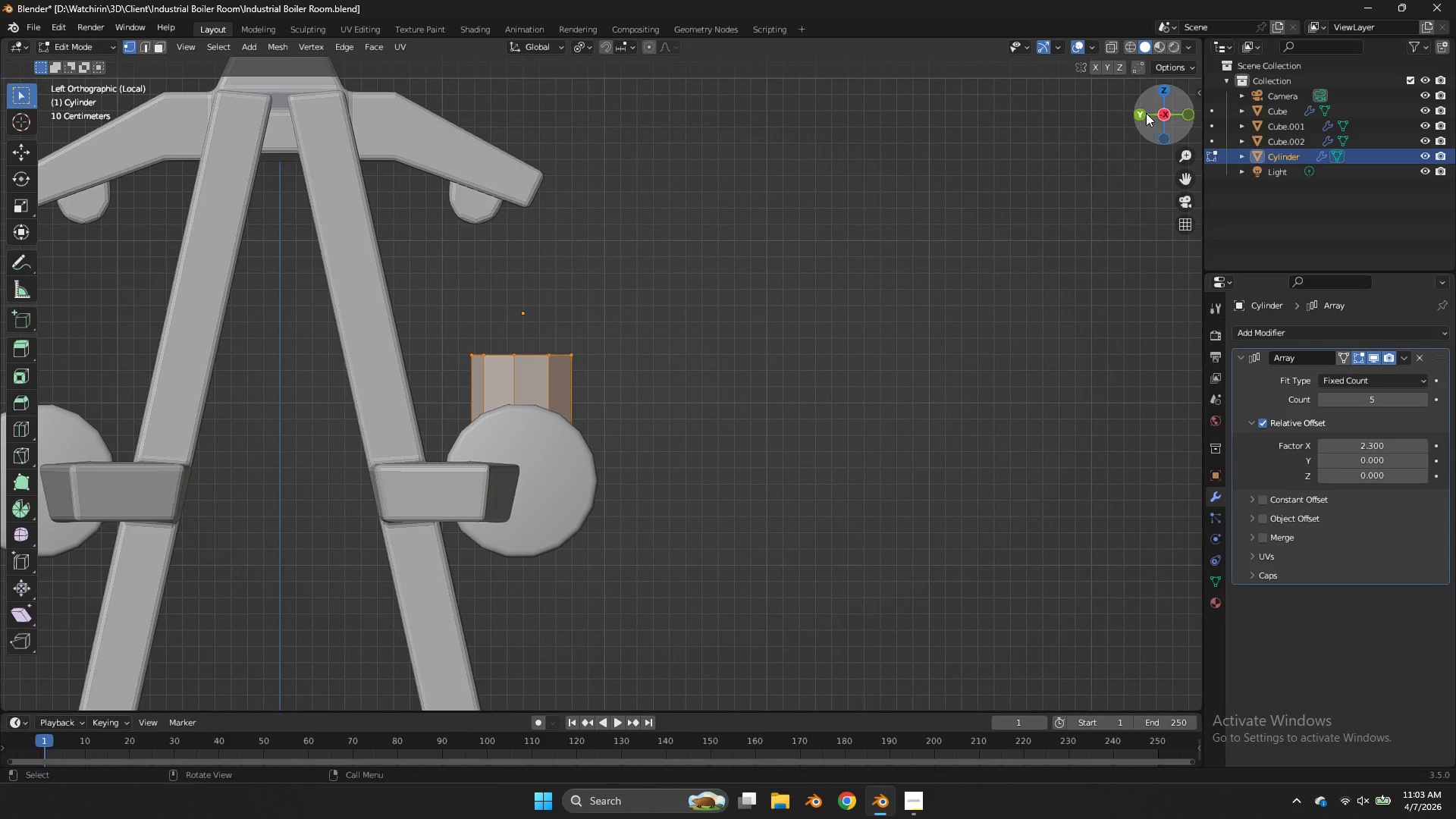 
scroll: coordinate [752, 289], scroll_direction: up, amount: 3.0
 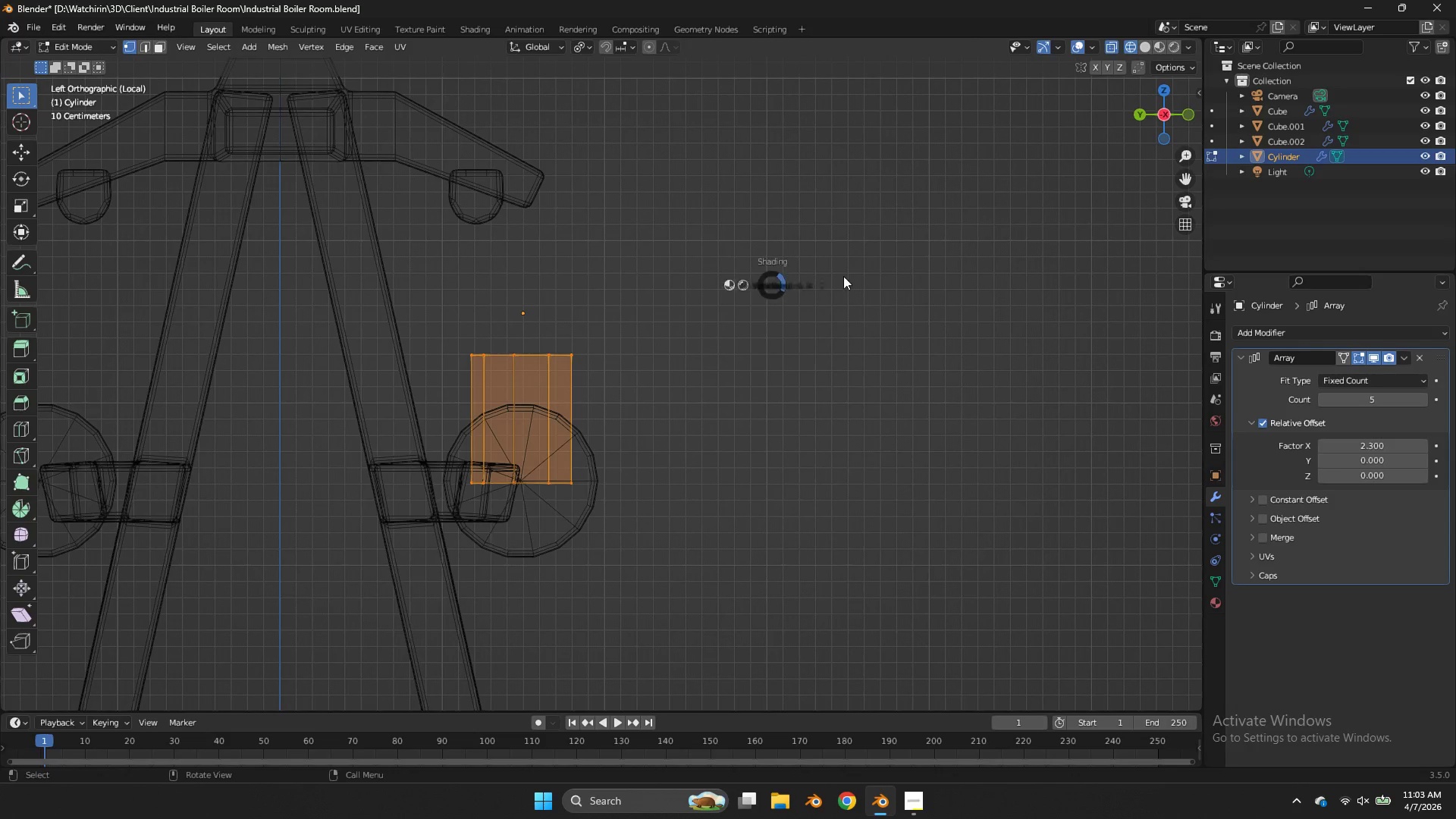 
left_click_drag(start_coordinate=[1148, 115], to_coordinate=[981, 200])
 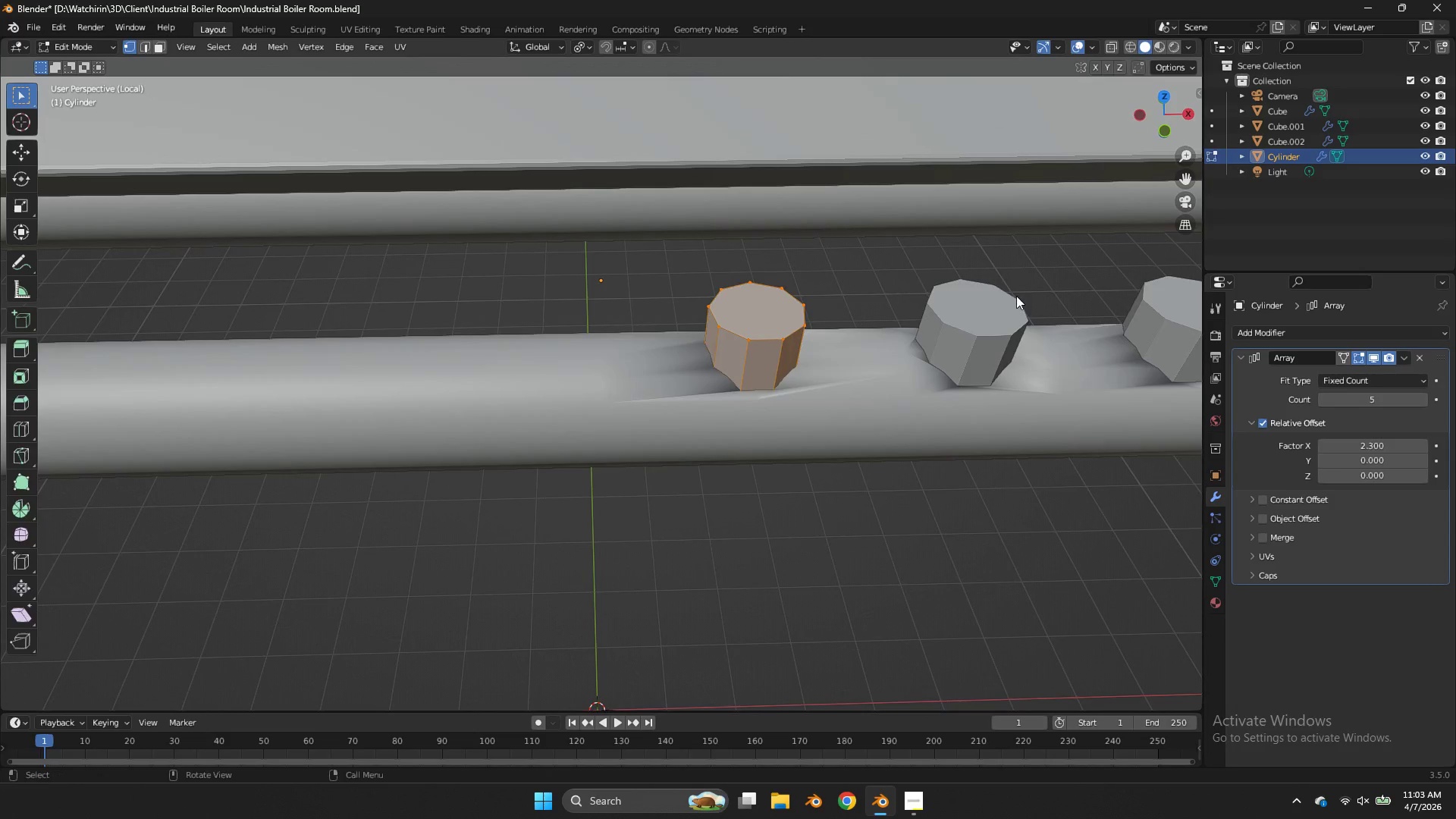 
key(Tab)
 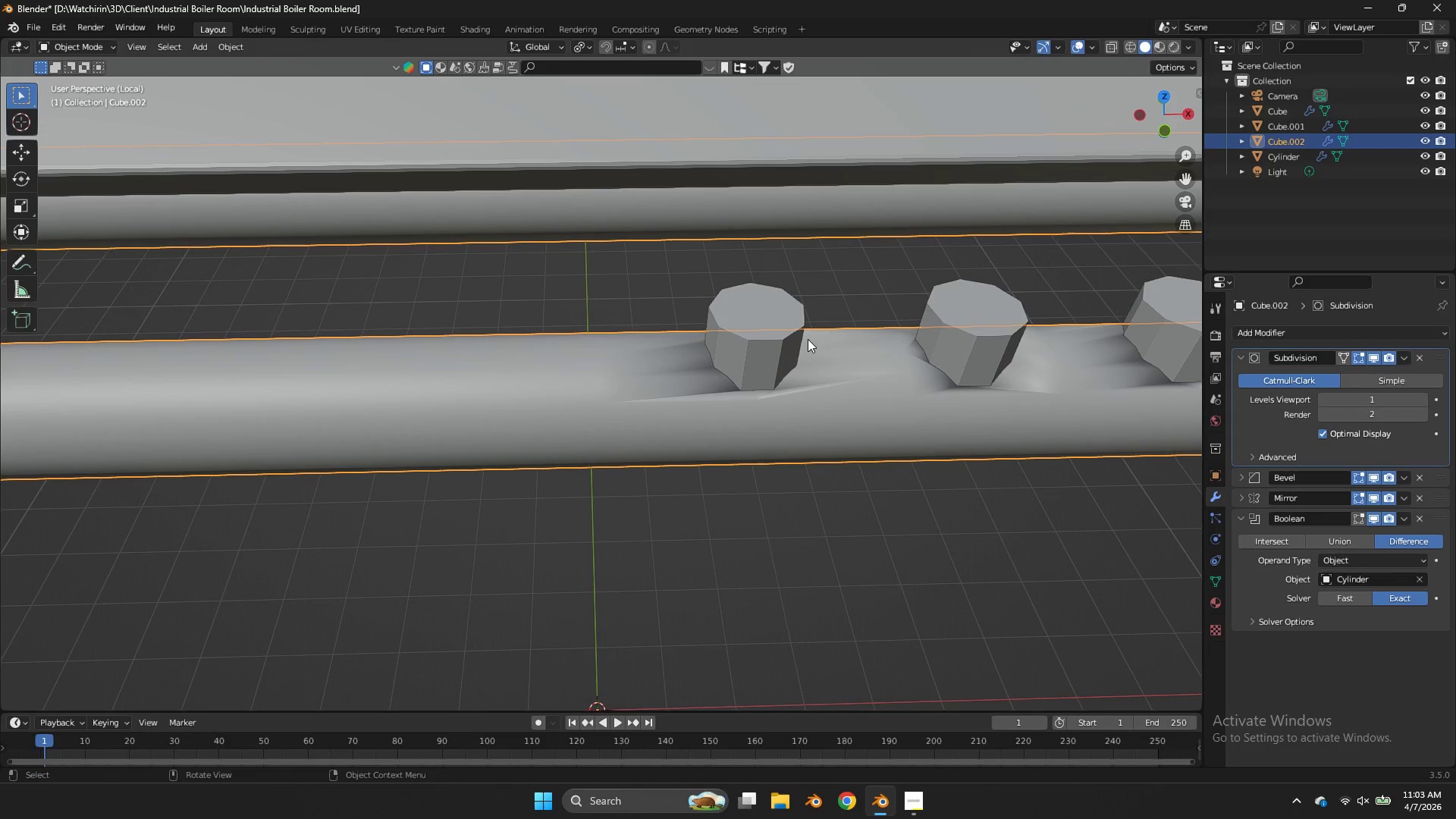 
double_click([801, 335])
 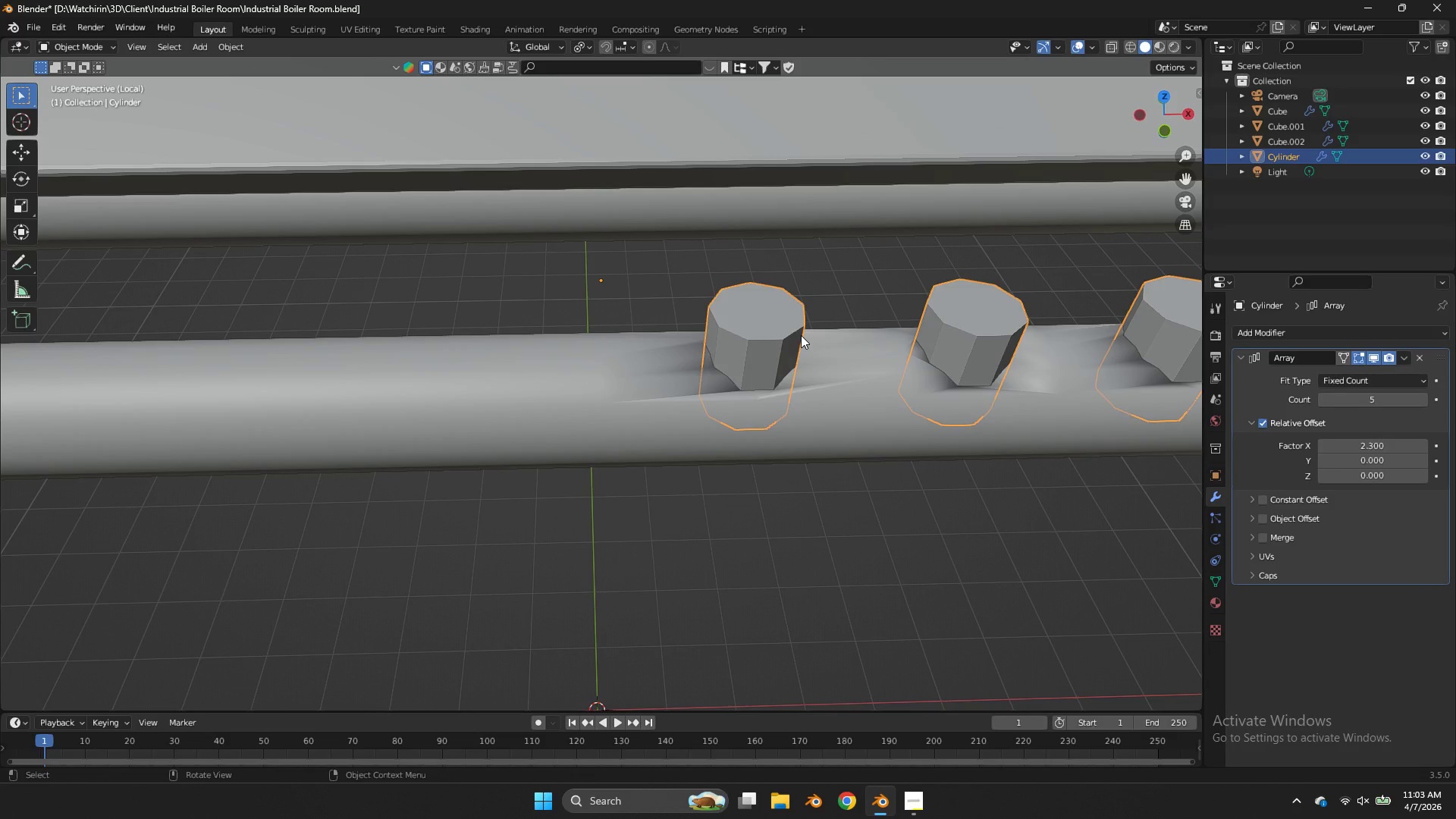 
key(H)
 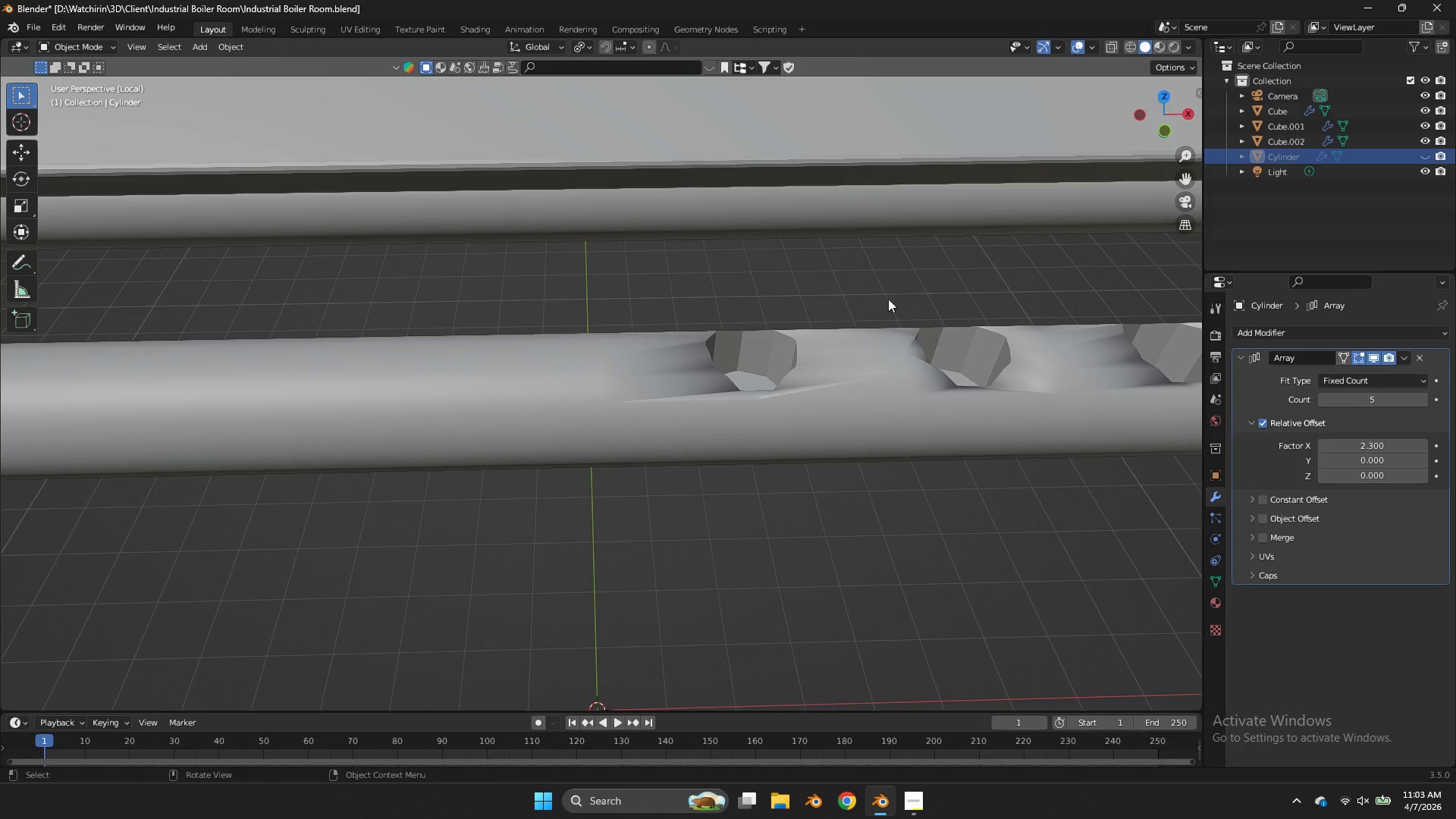 
scroll: coordinate [915, 286], scroll_direction: up, amount: 3.0
 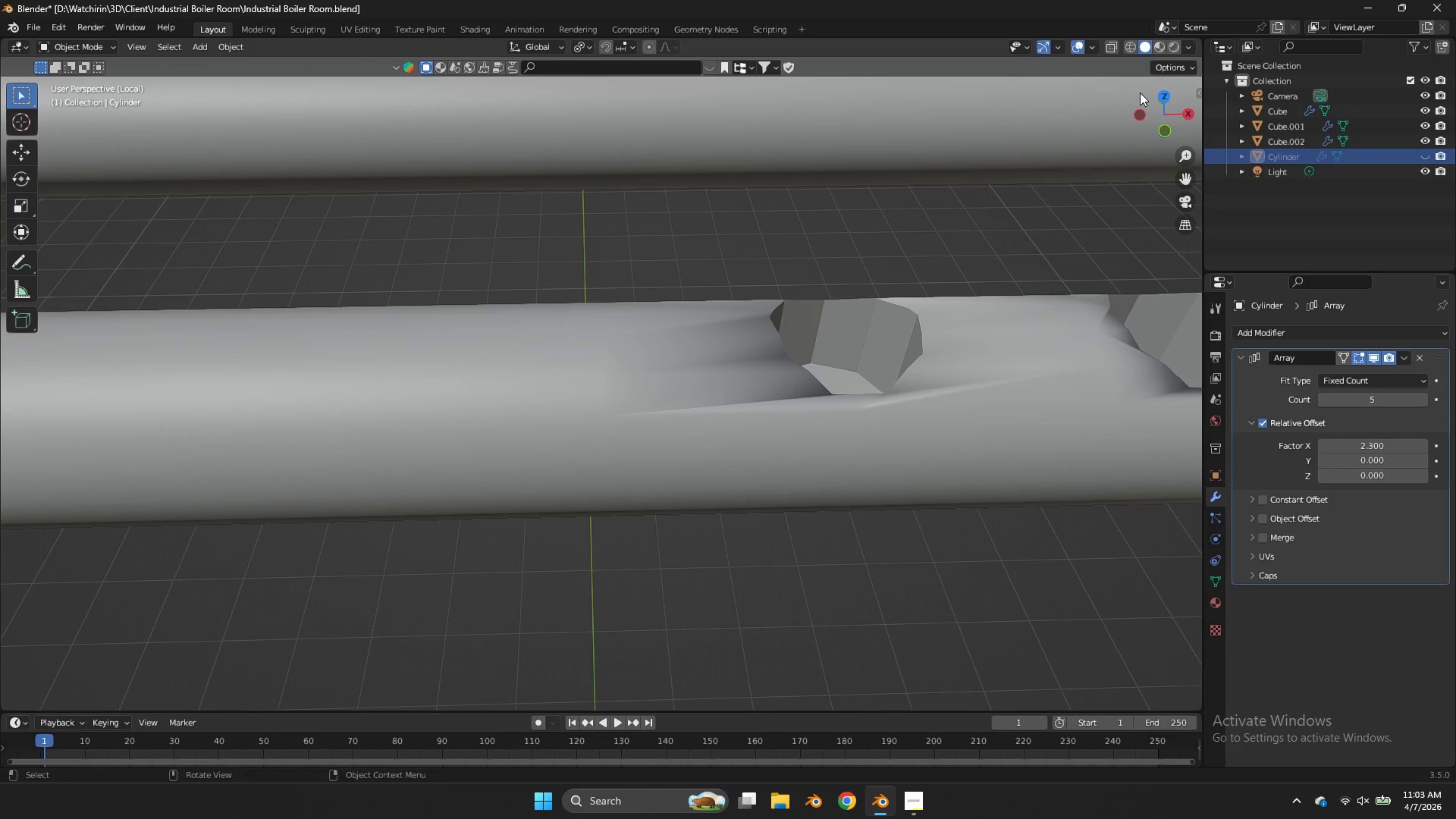 
left_click_drag(start_coordinate=[1148, 96], to_coordinate=[1140, 693])
 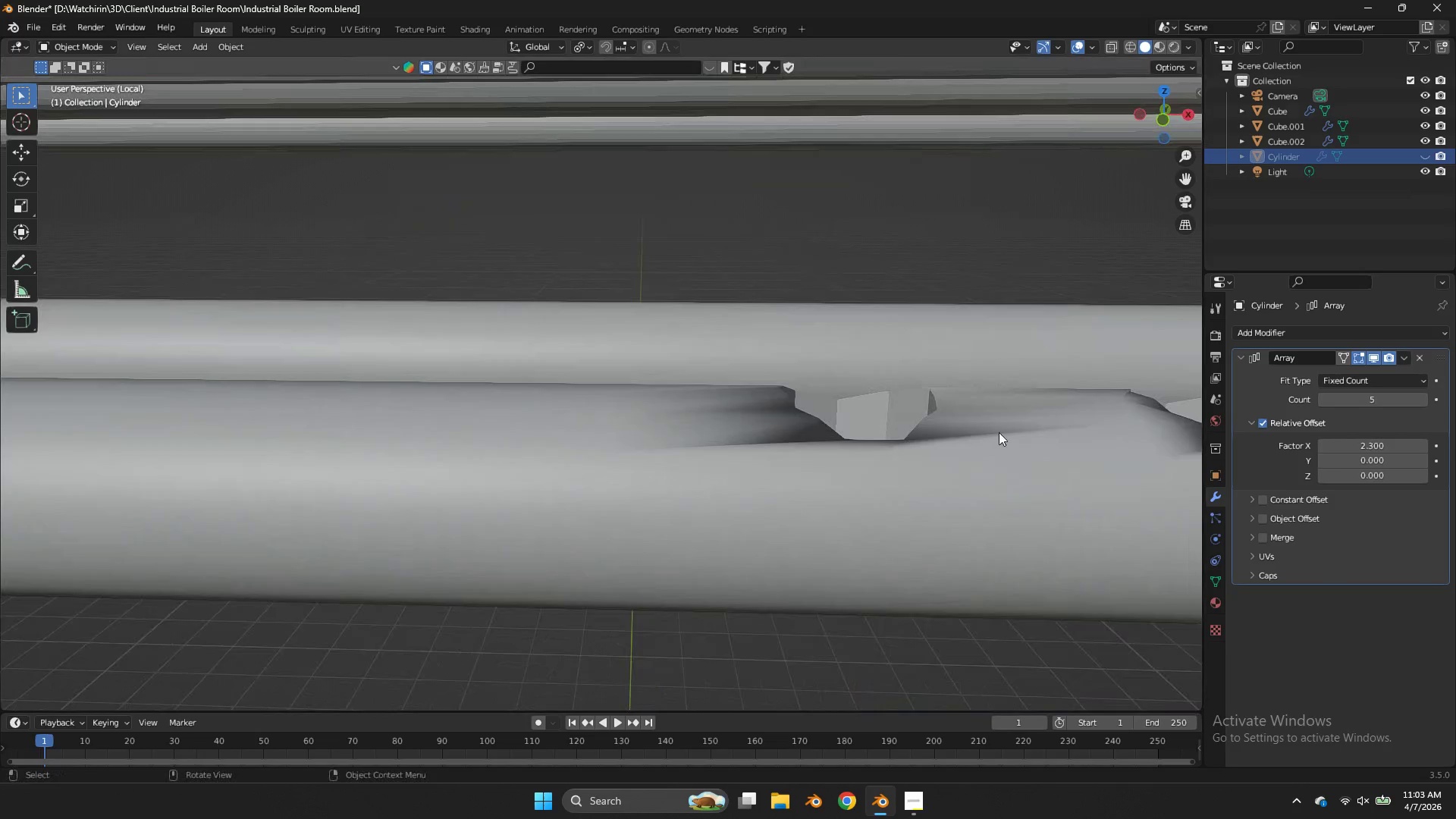 
left_click([999, 432])
 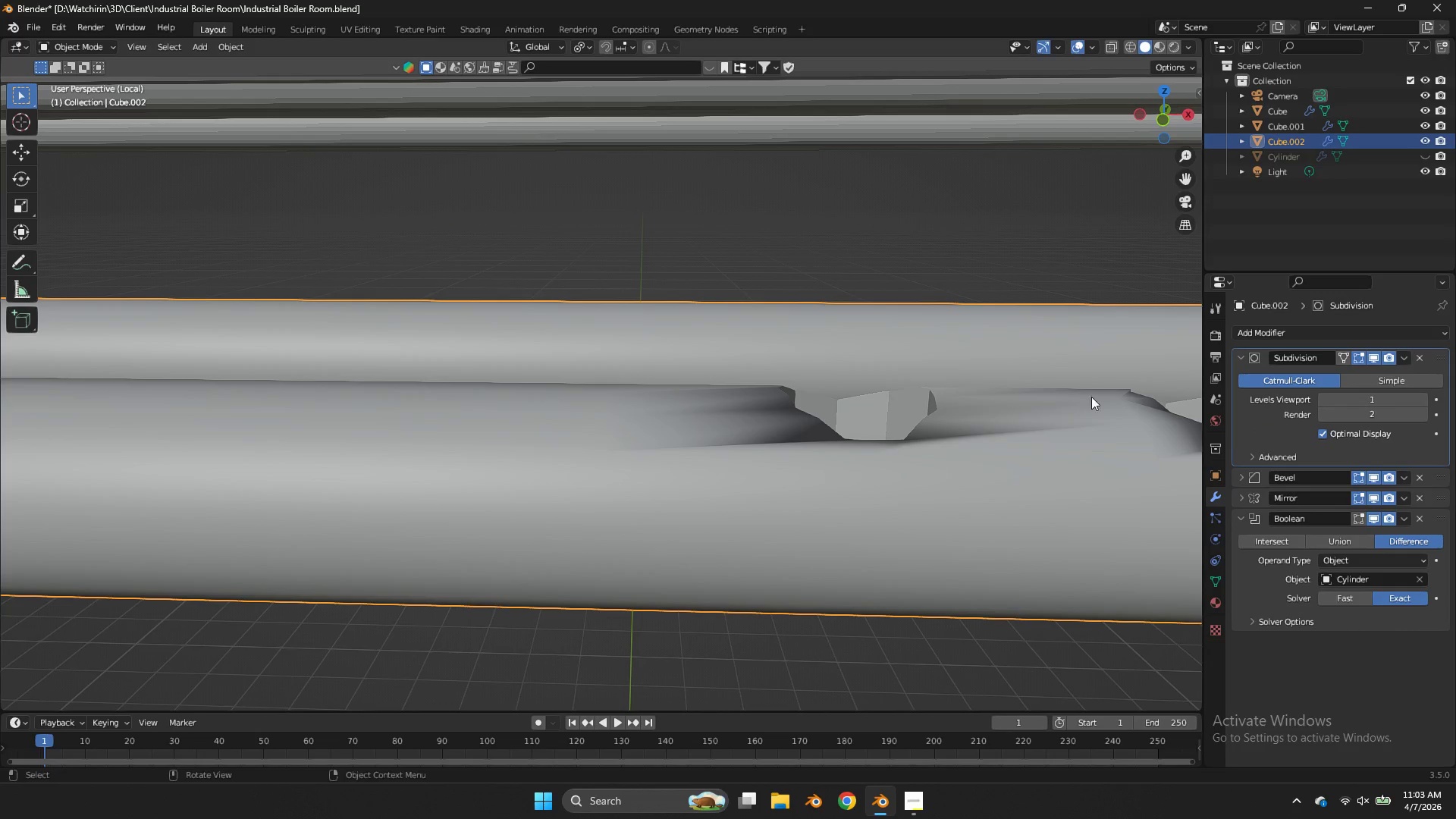 
key(Tab)
 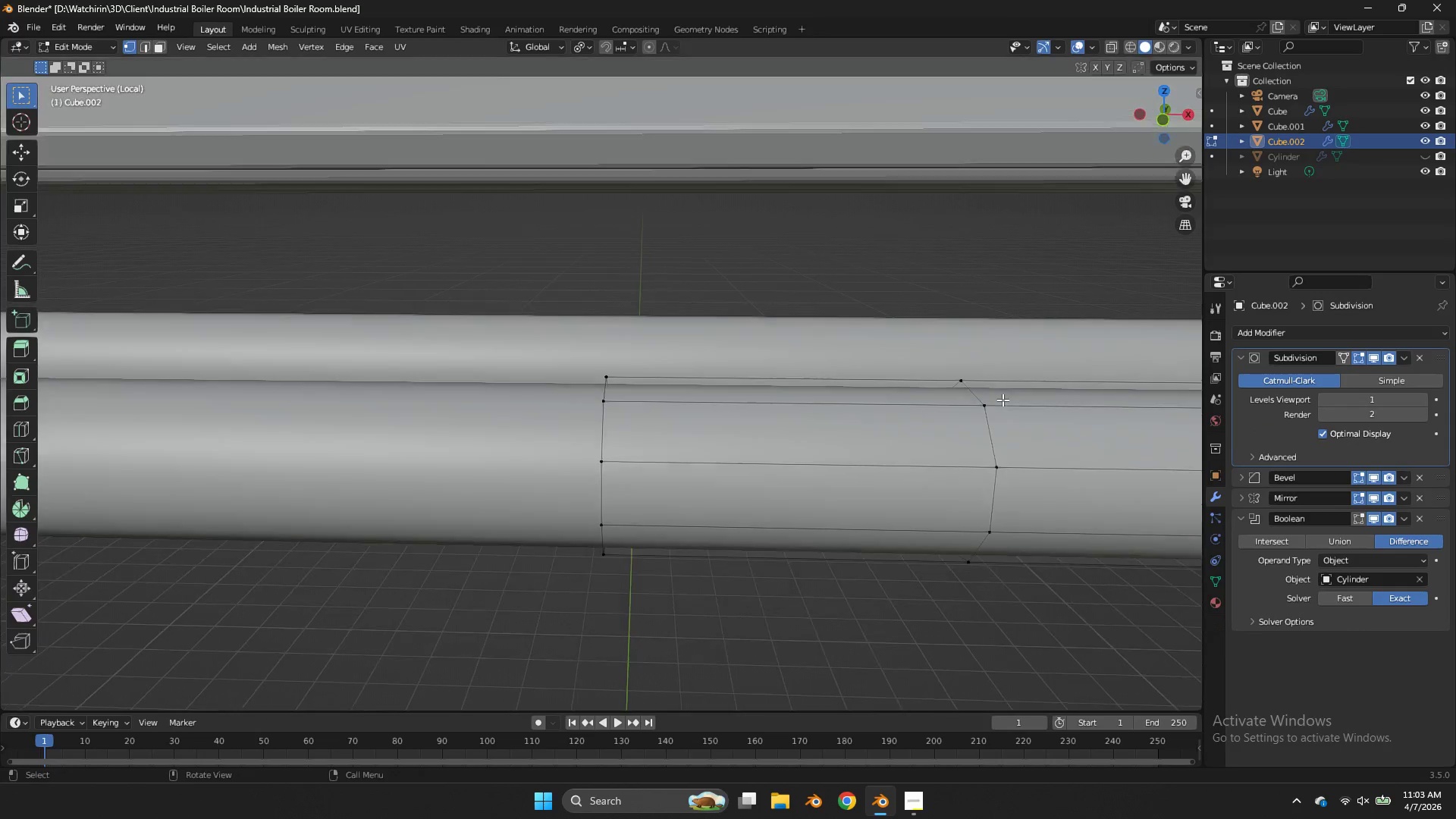 
key(Tab)
 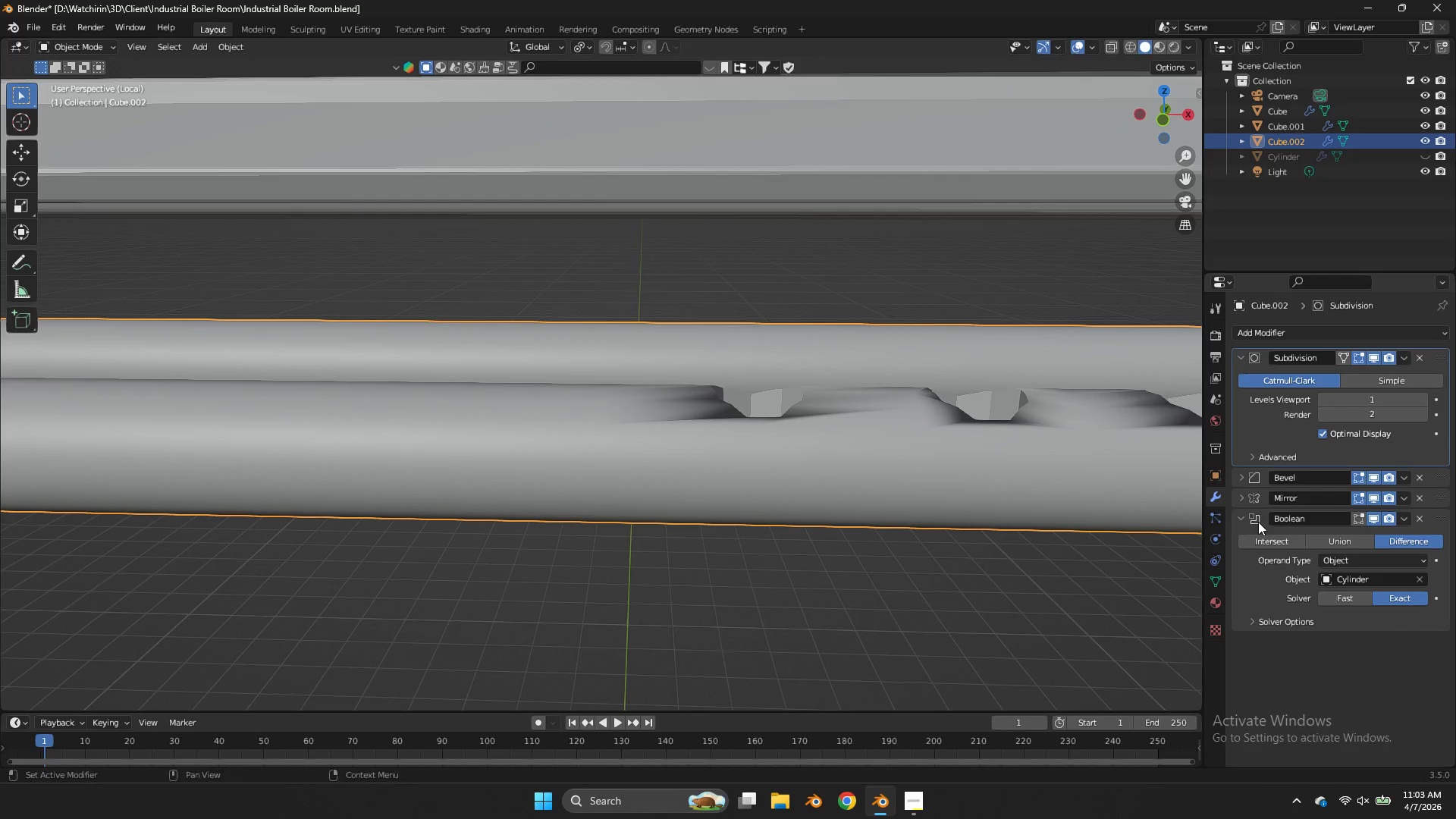 
scroll: coordinate [1003, 400], scroll_direction: down, amount: 3.0
 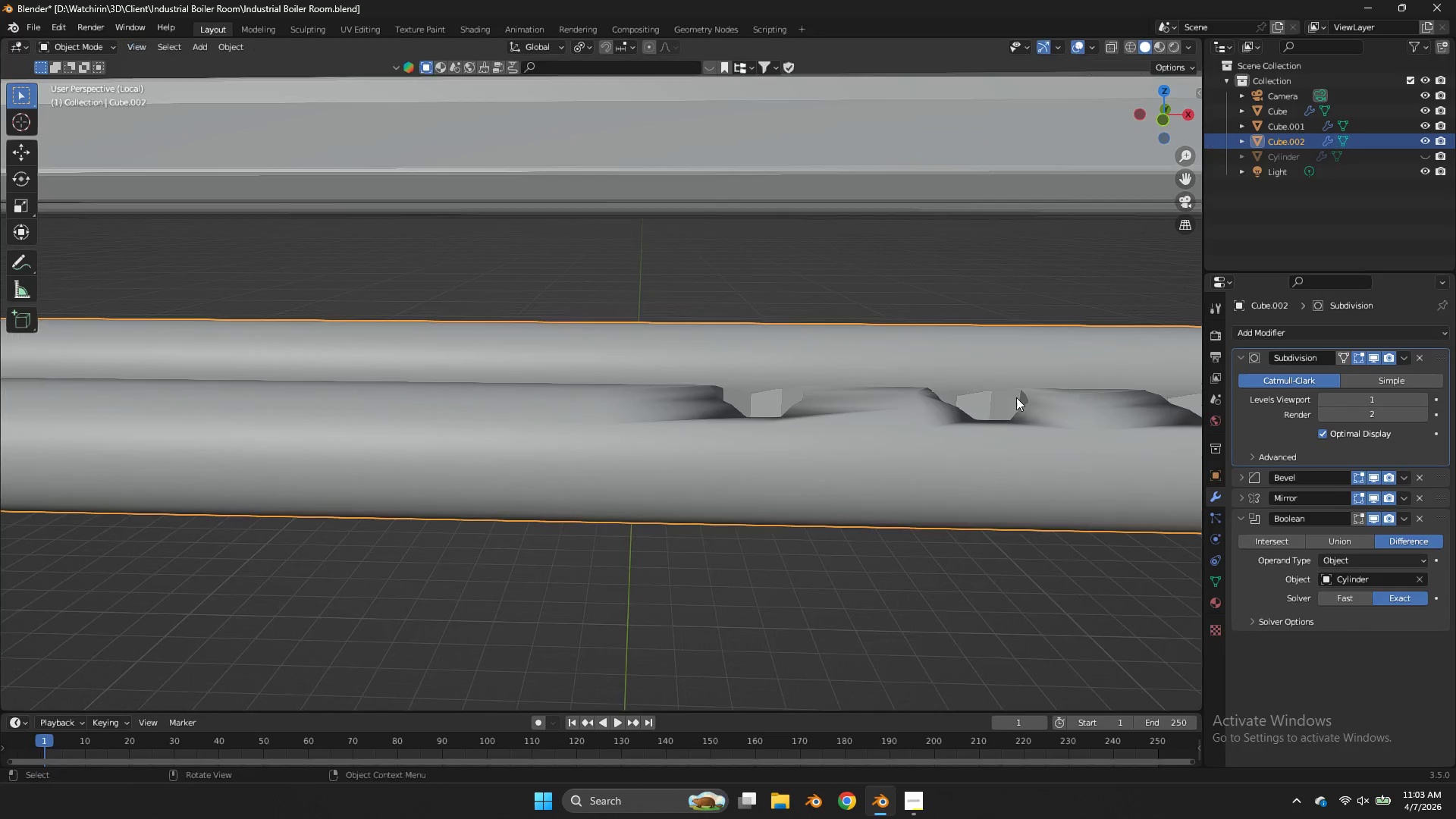 
key(Control+A)
 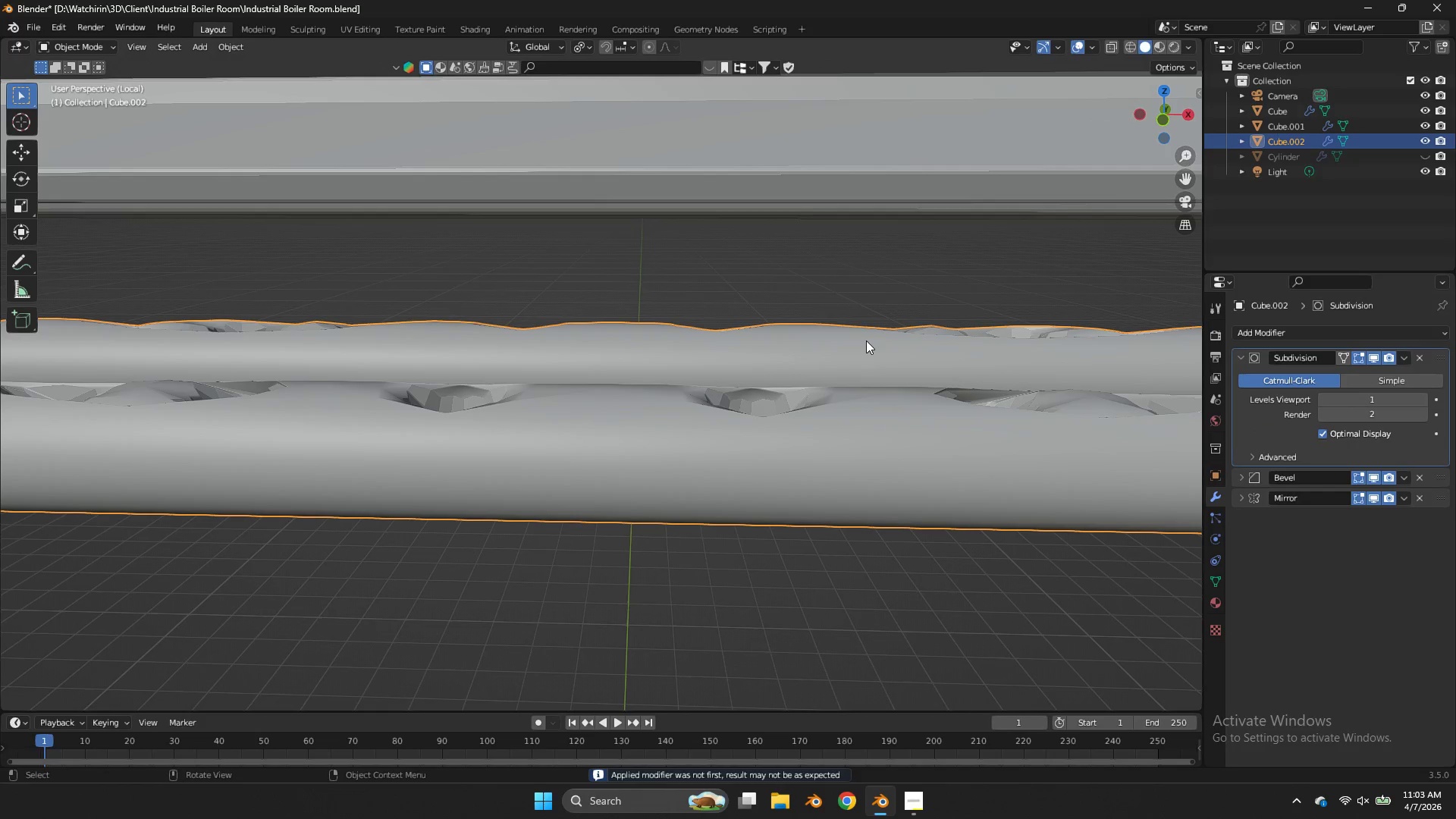 
key(Control+Z)
 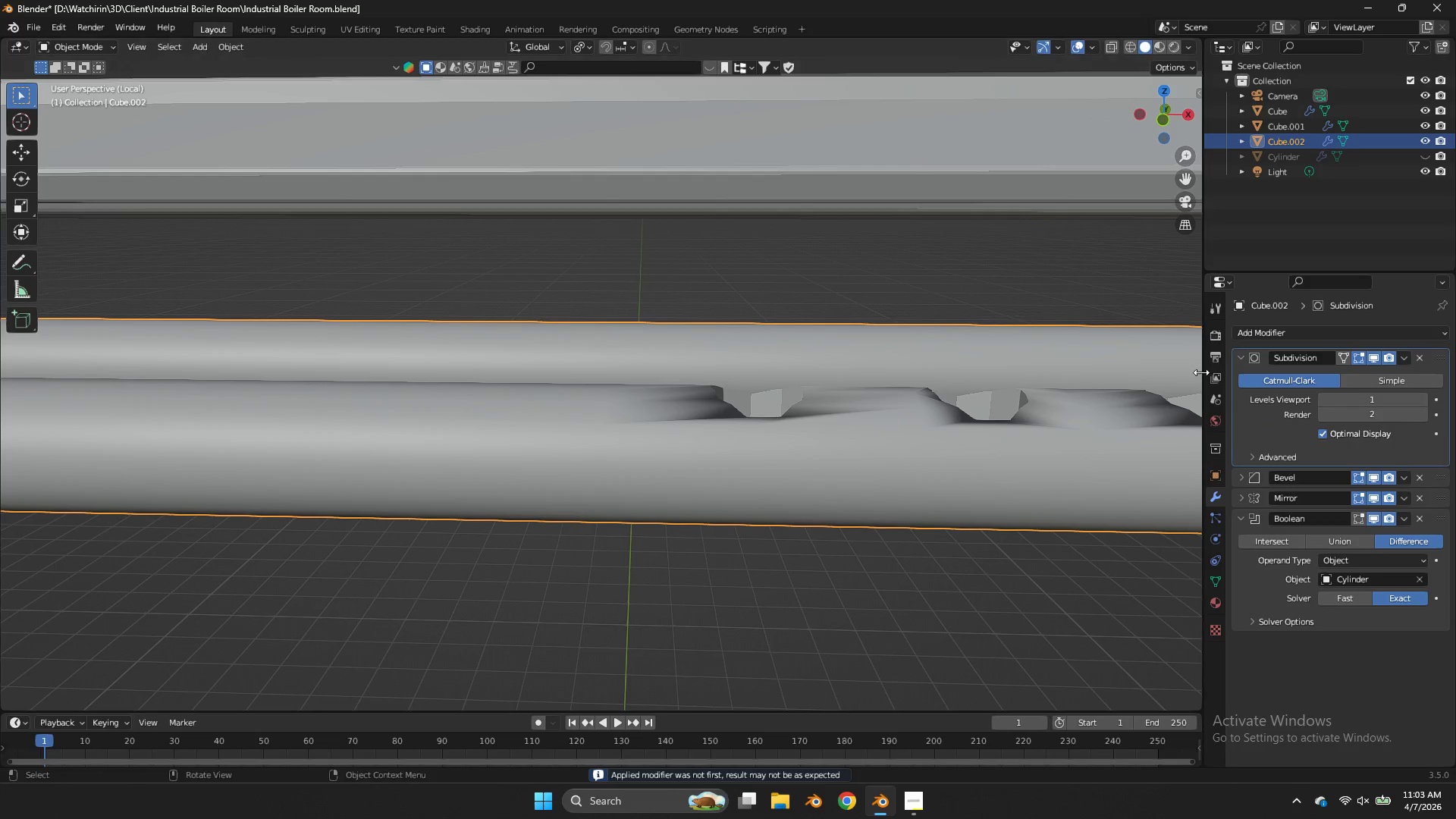 
key(Control+A)
 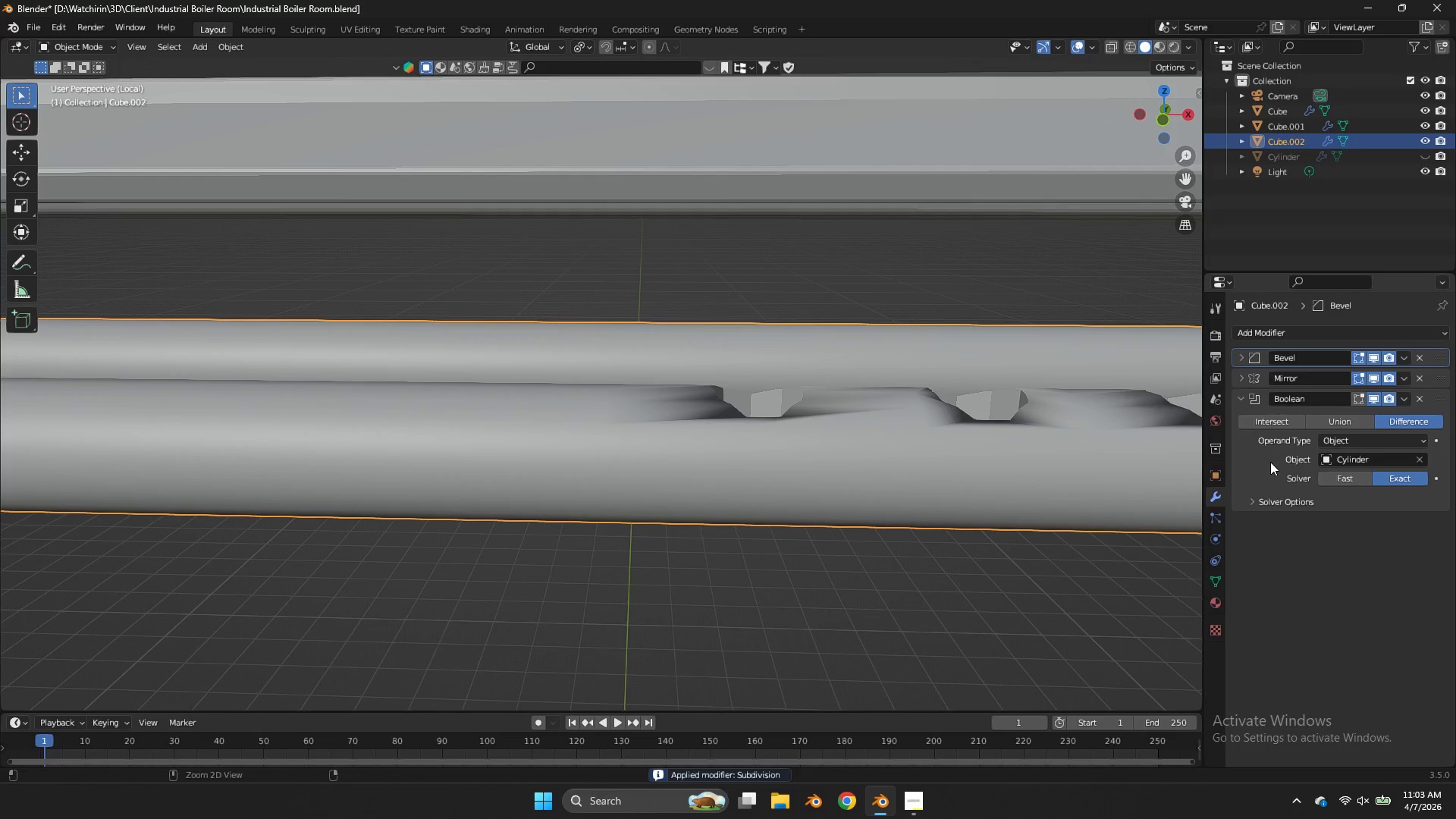 
key(Control+A)
 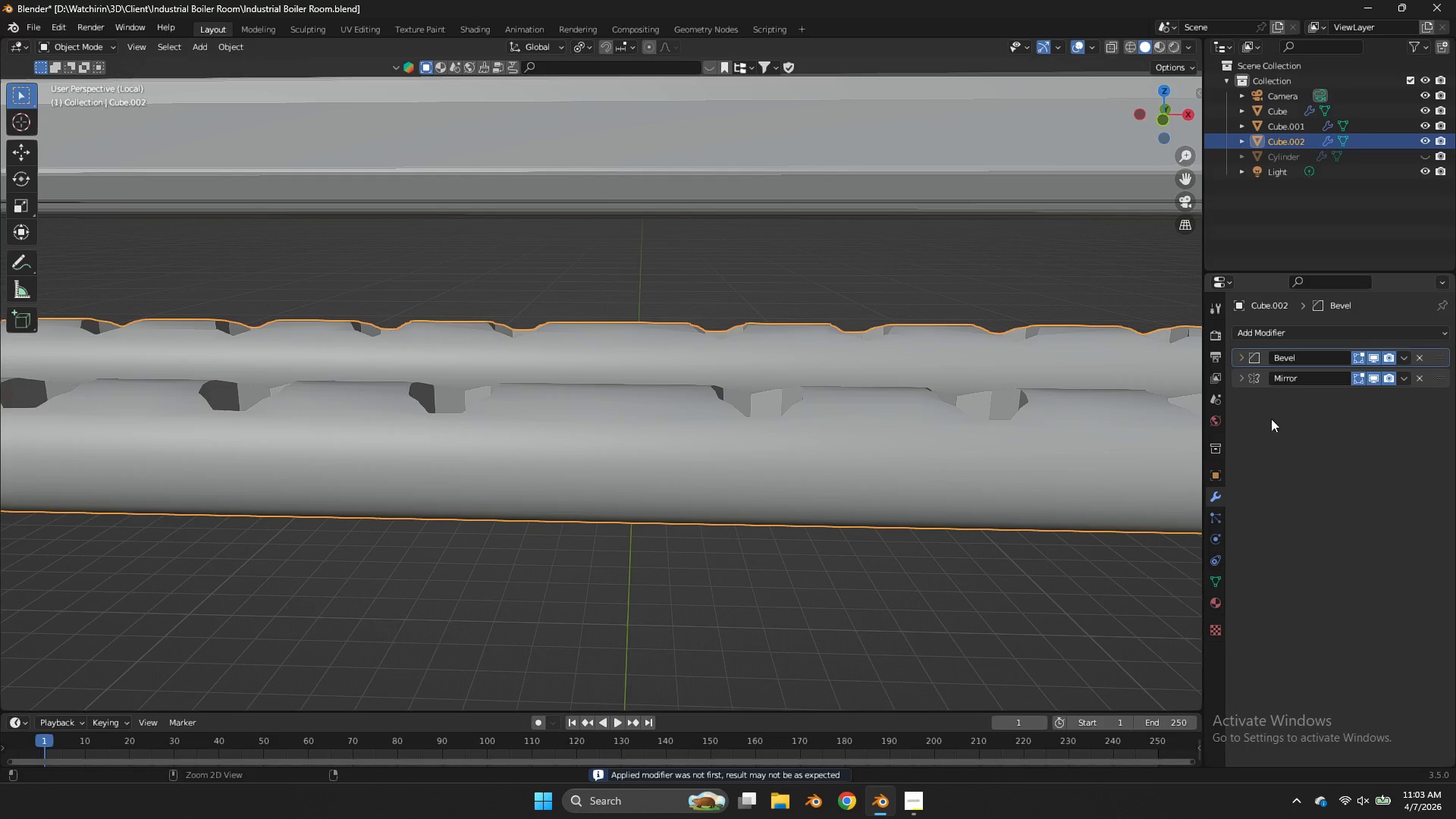 
key(Control+Z)
 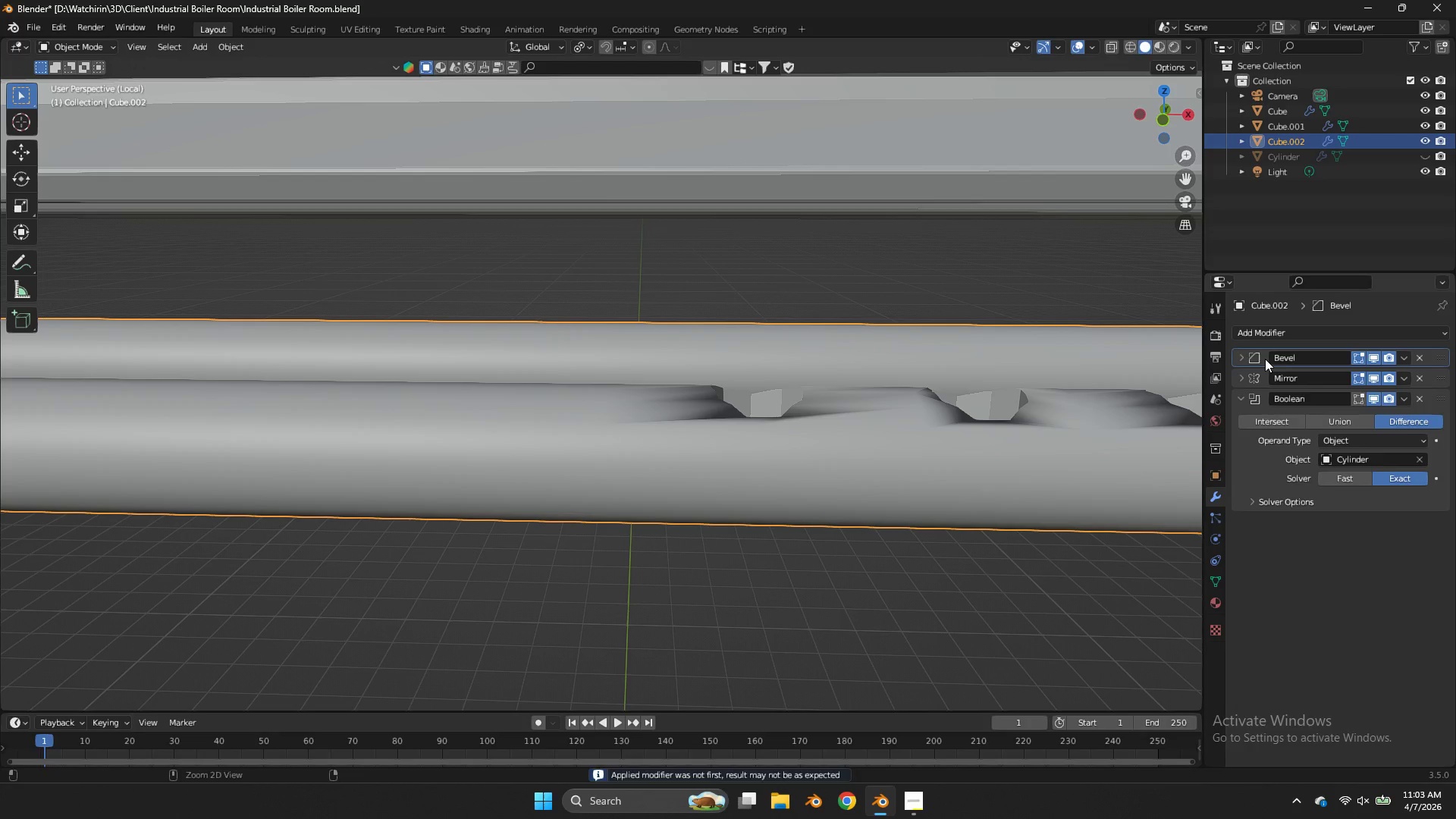 
key(Control+A)
 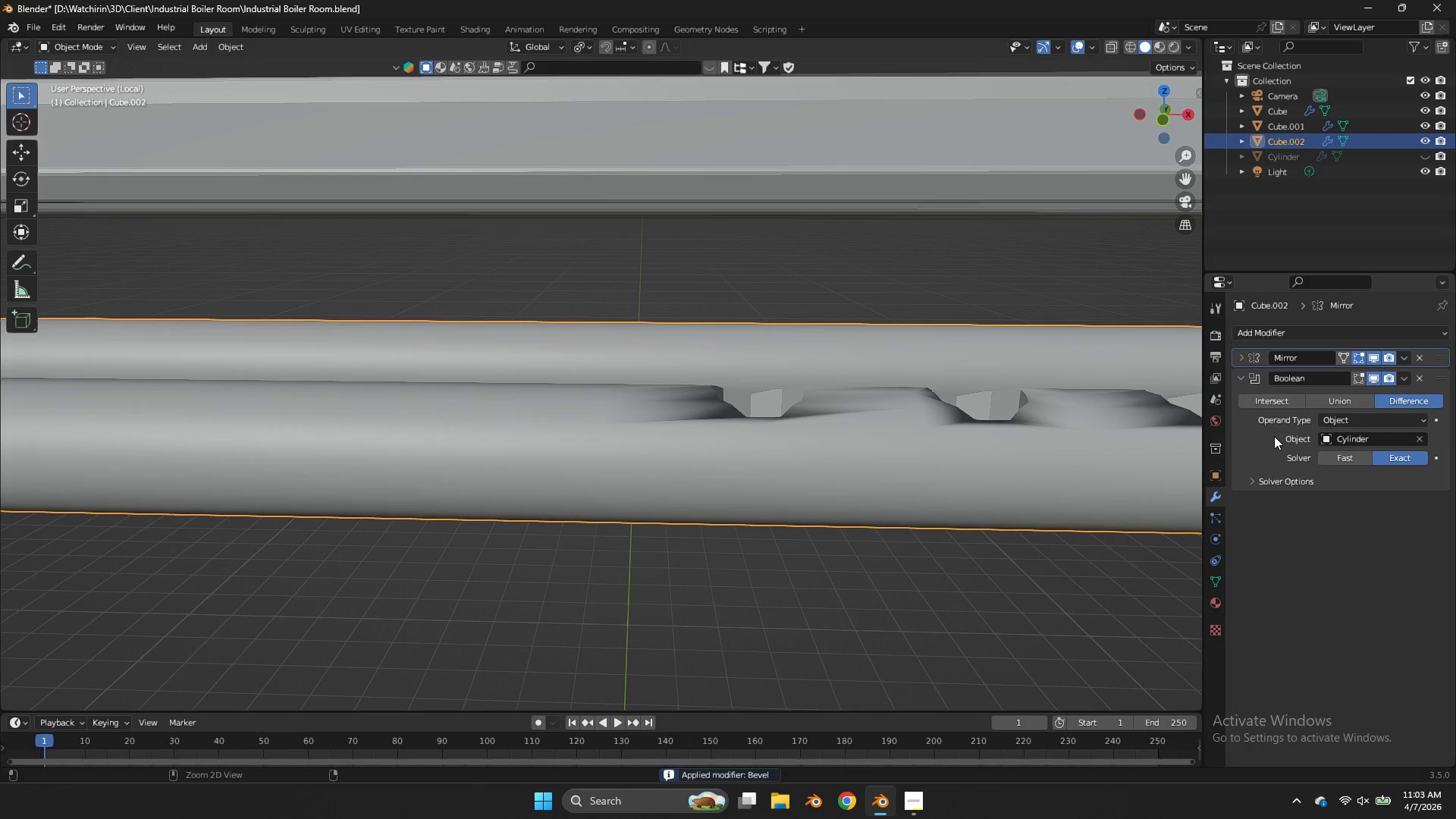 
key(Control+A)
 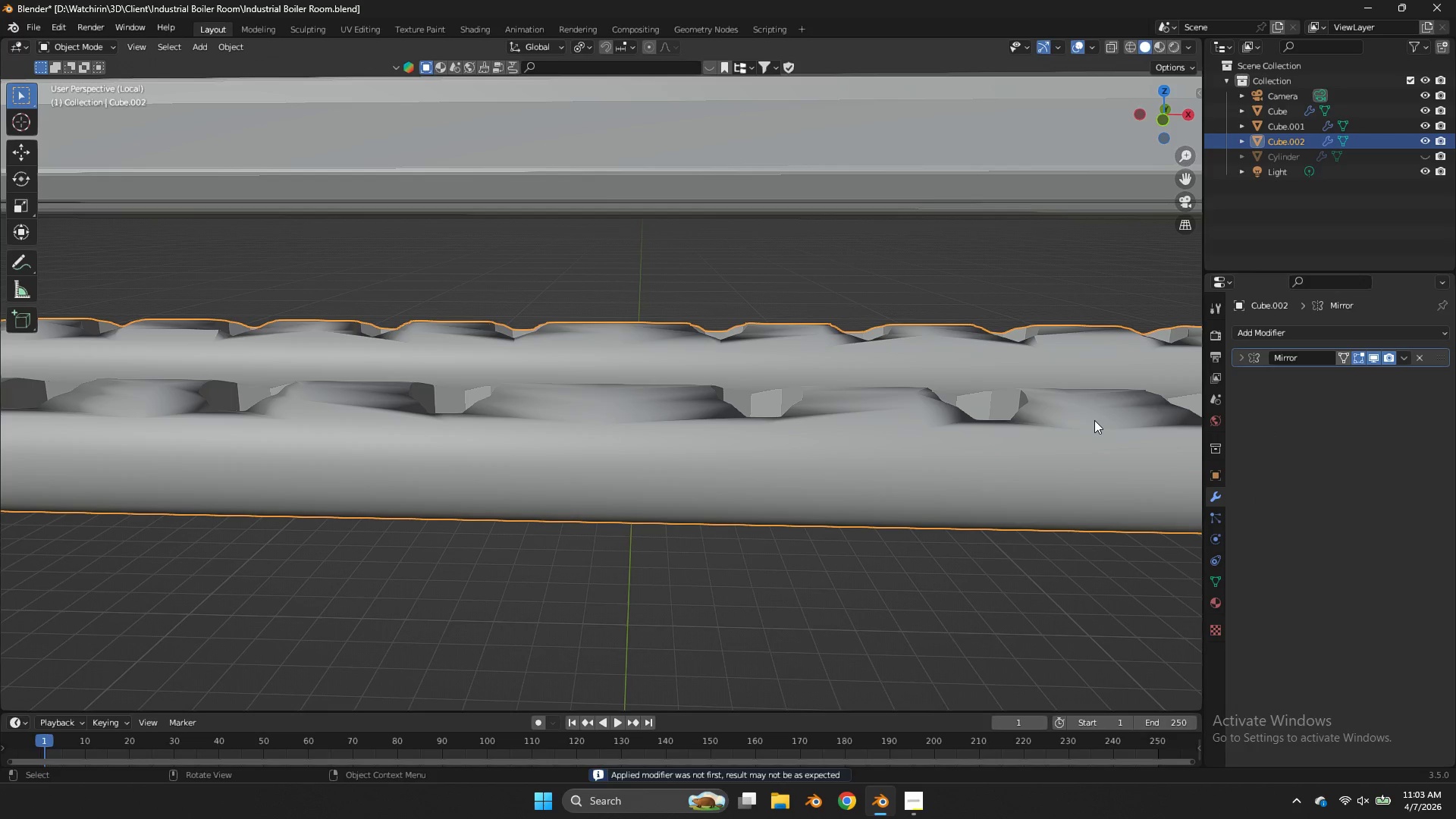 
key(Tab)
 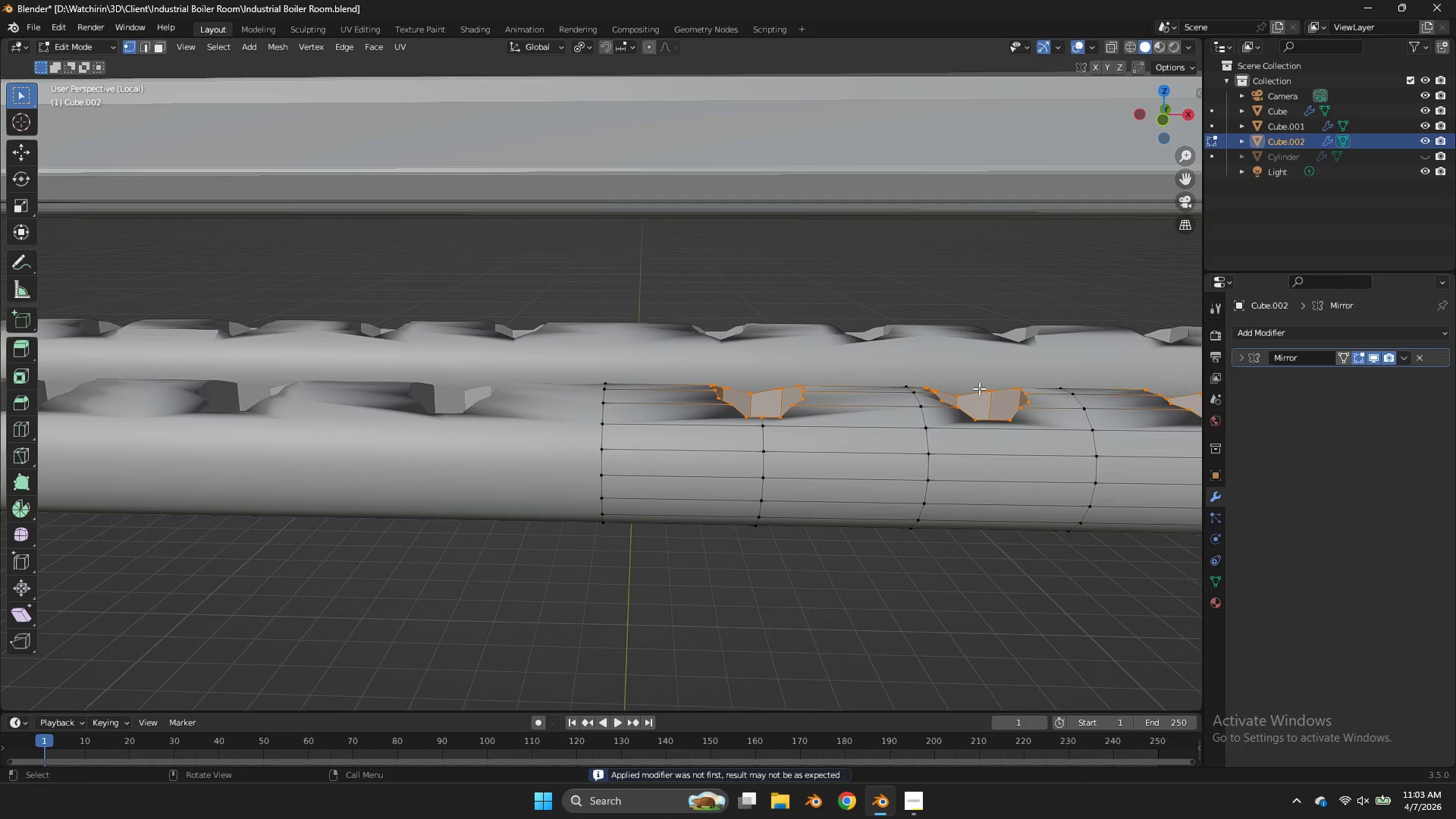 
key(Tab)
 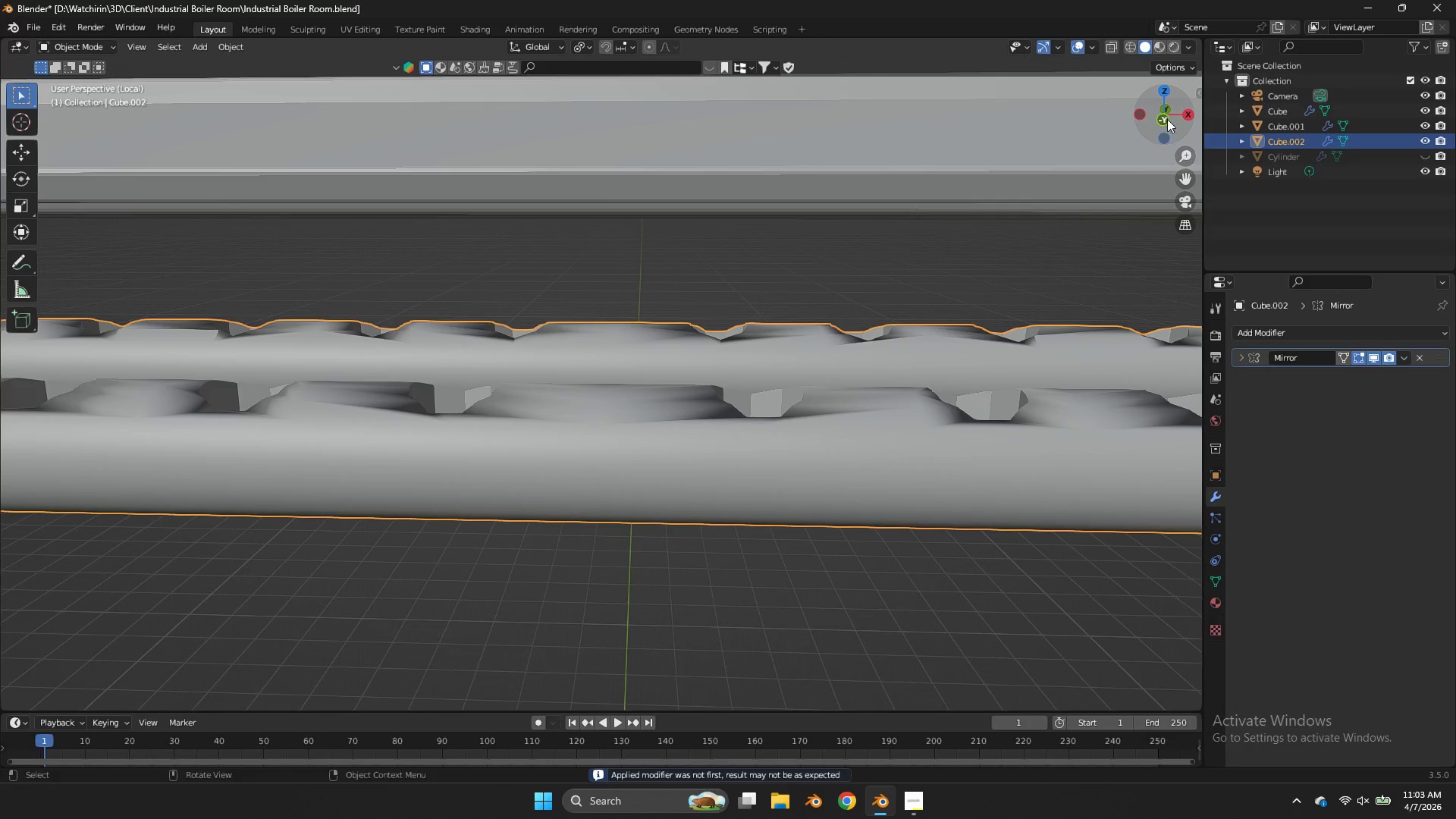 
scroll: coordinate [979, 388], scroll_direction: none, amount: 0.0
 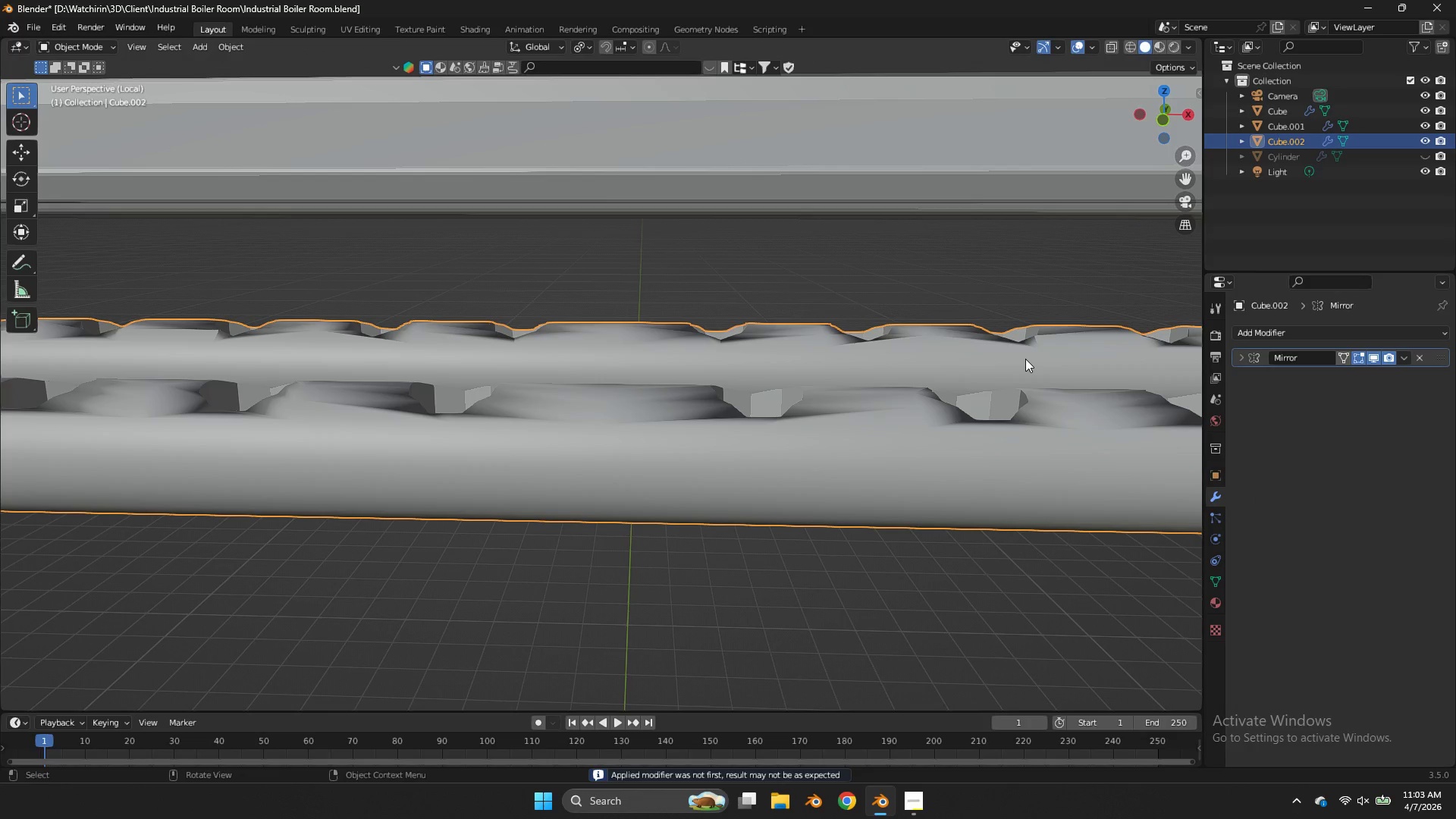 
left_click_drag(start_coordinate=[1165, 118], to_coordinate=[933, 124])
 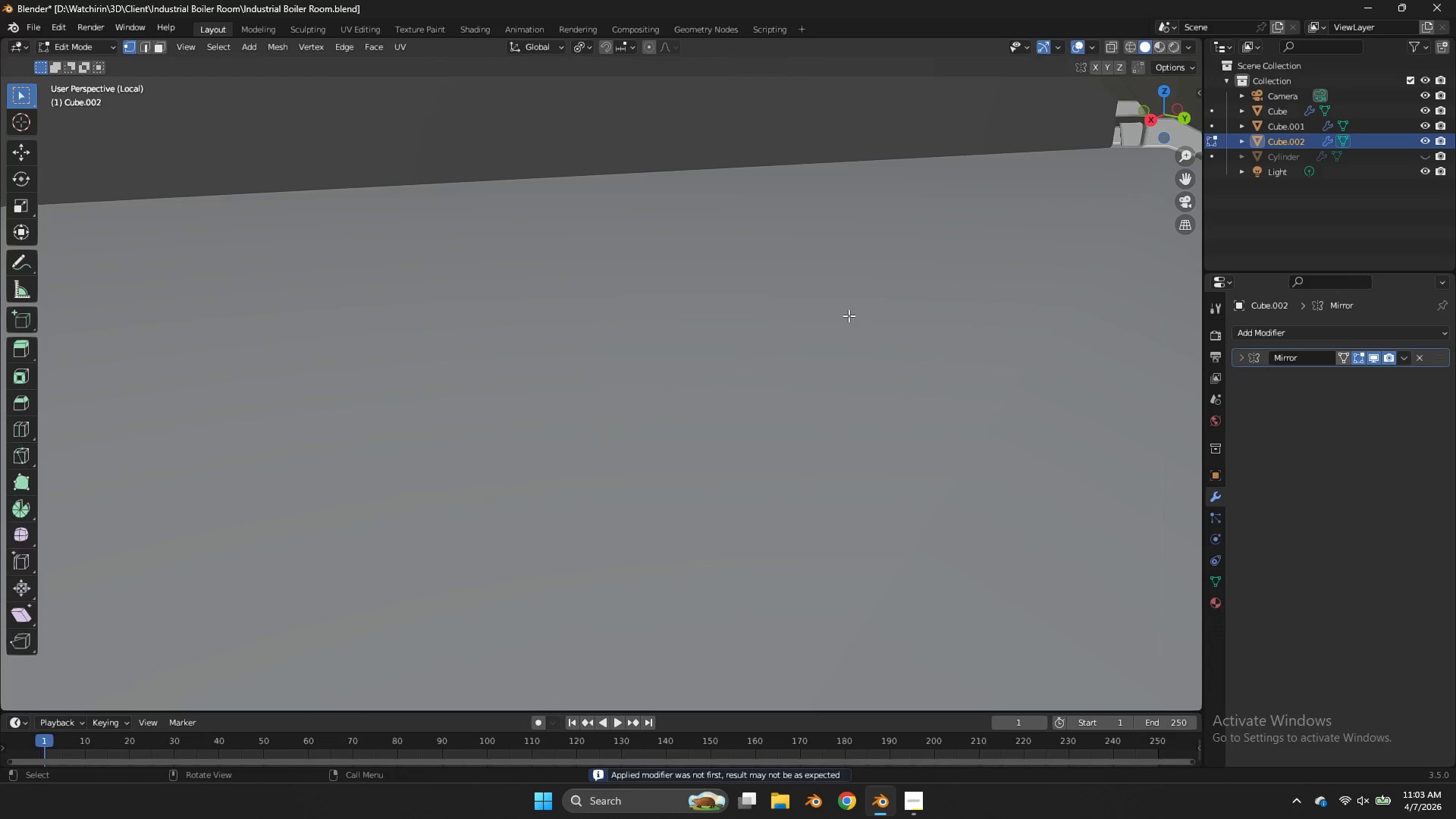 
key(Tab)
 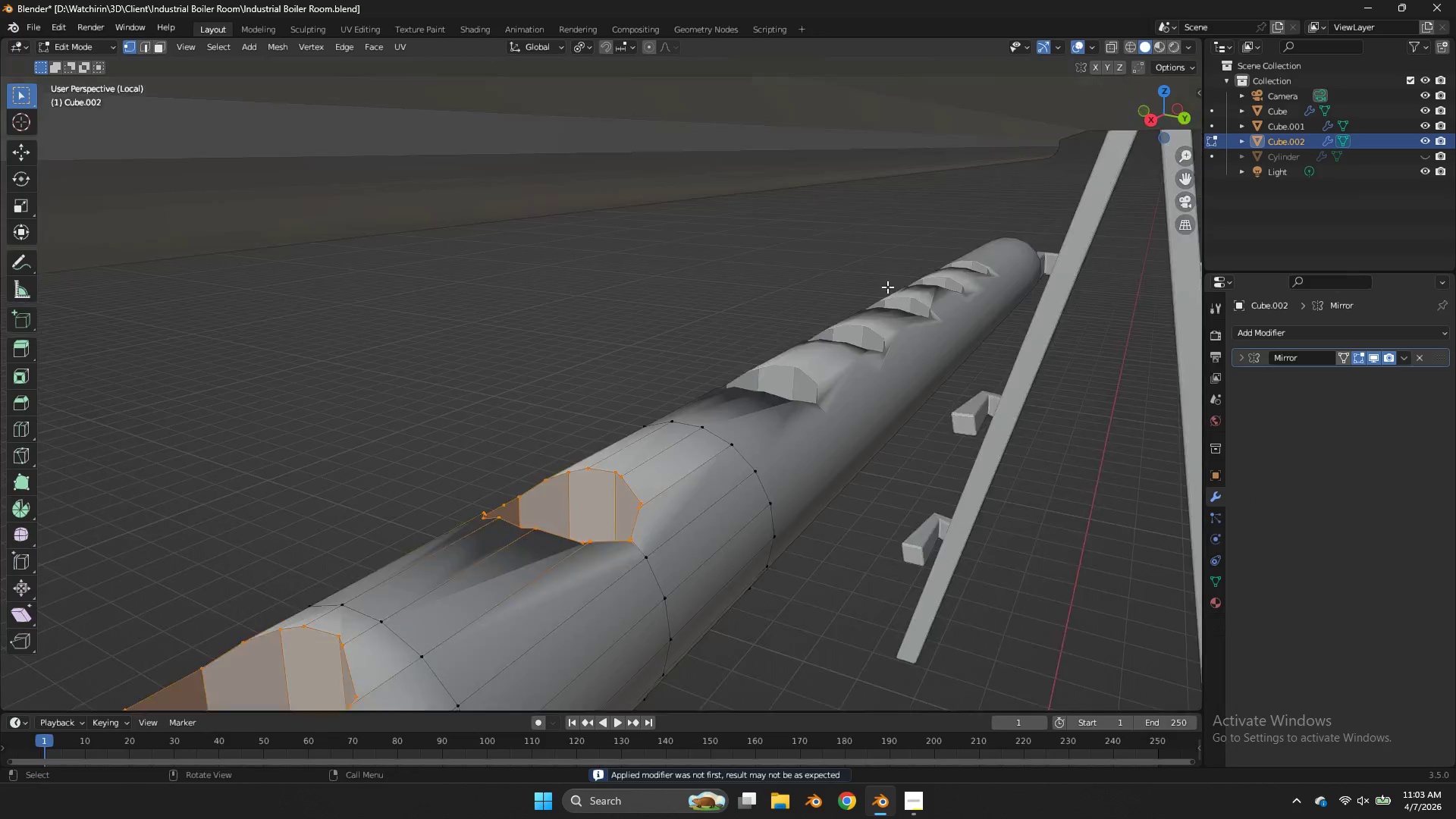 
scroll: coordinate [894, 274], scroll_direction: up, amount: 4.0
 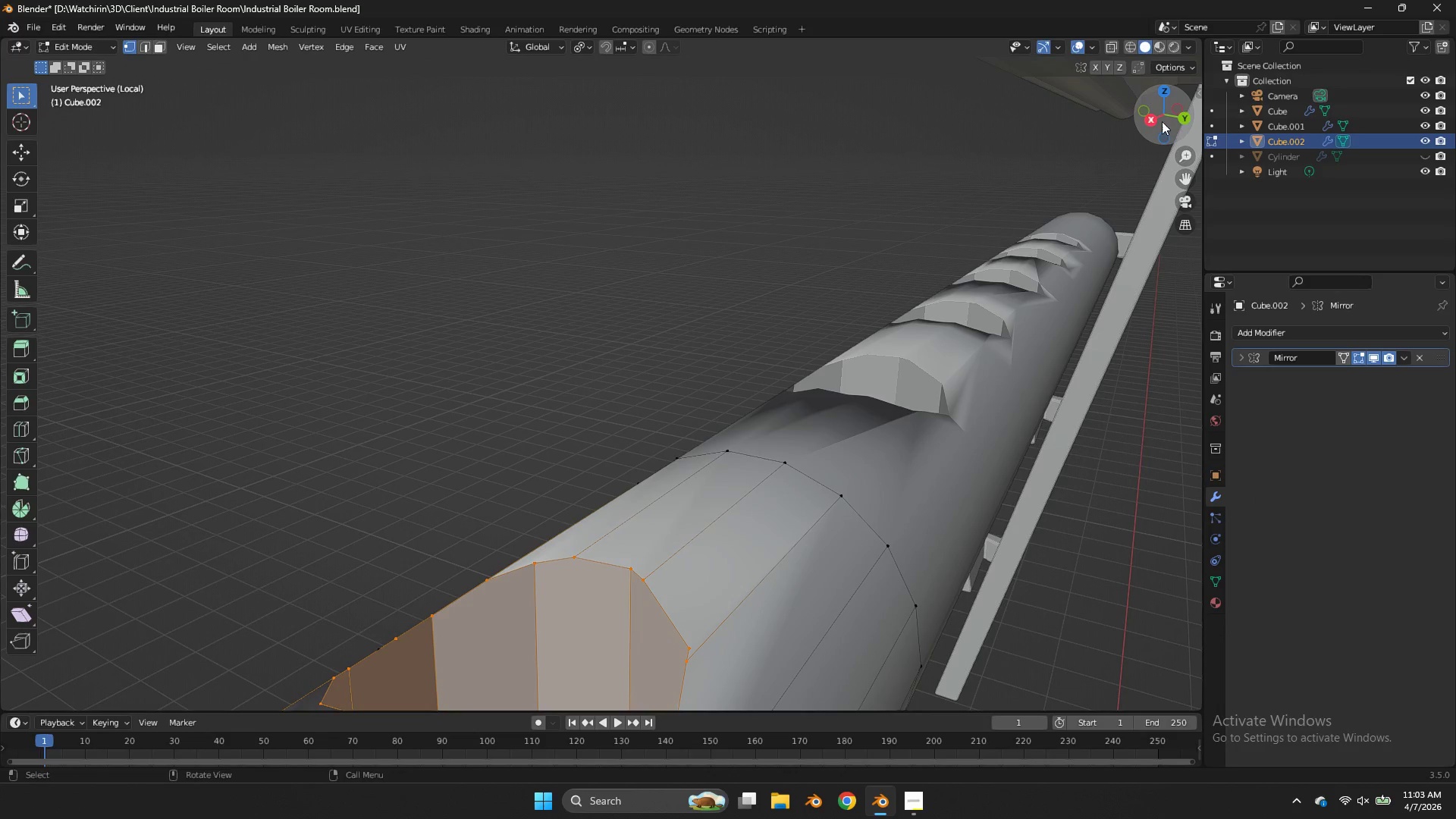 
left_click([1150, 118])
 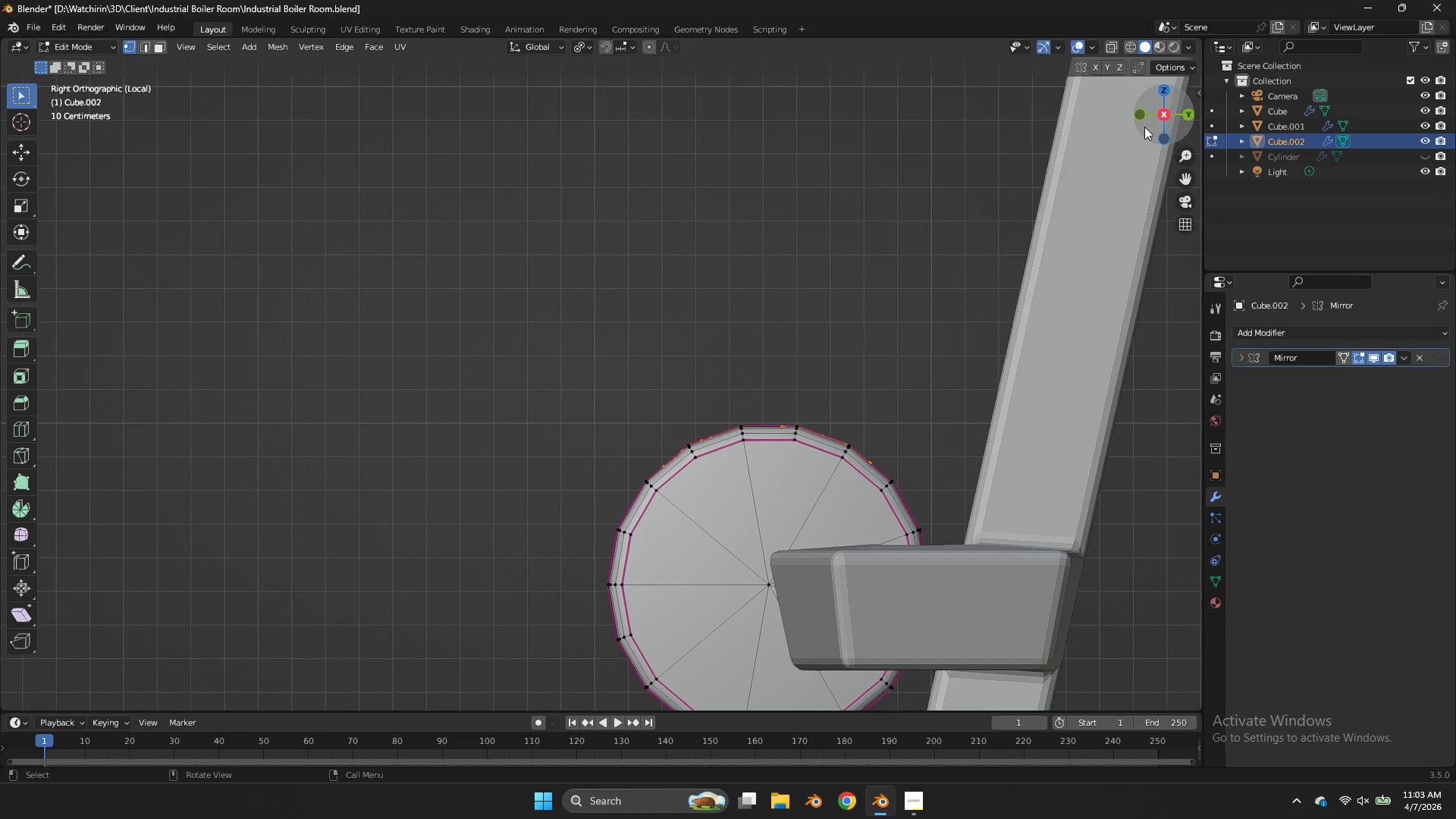 
type(zz)
key(Tab)
 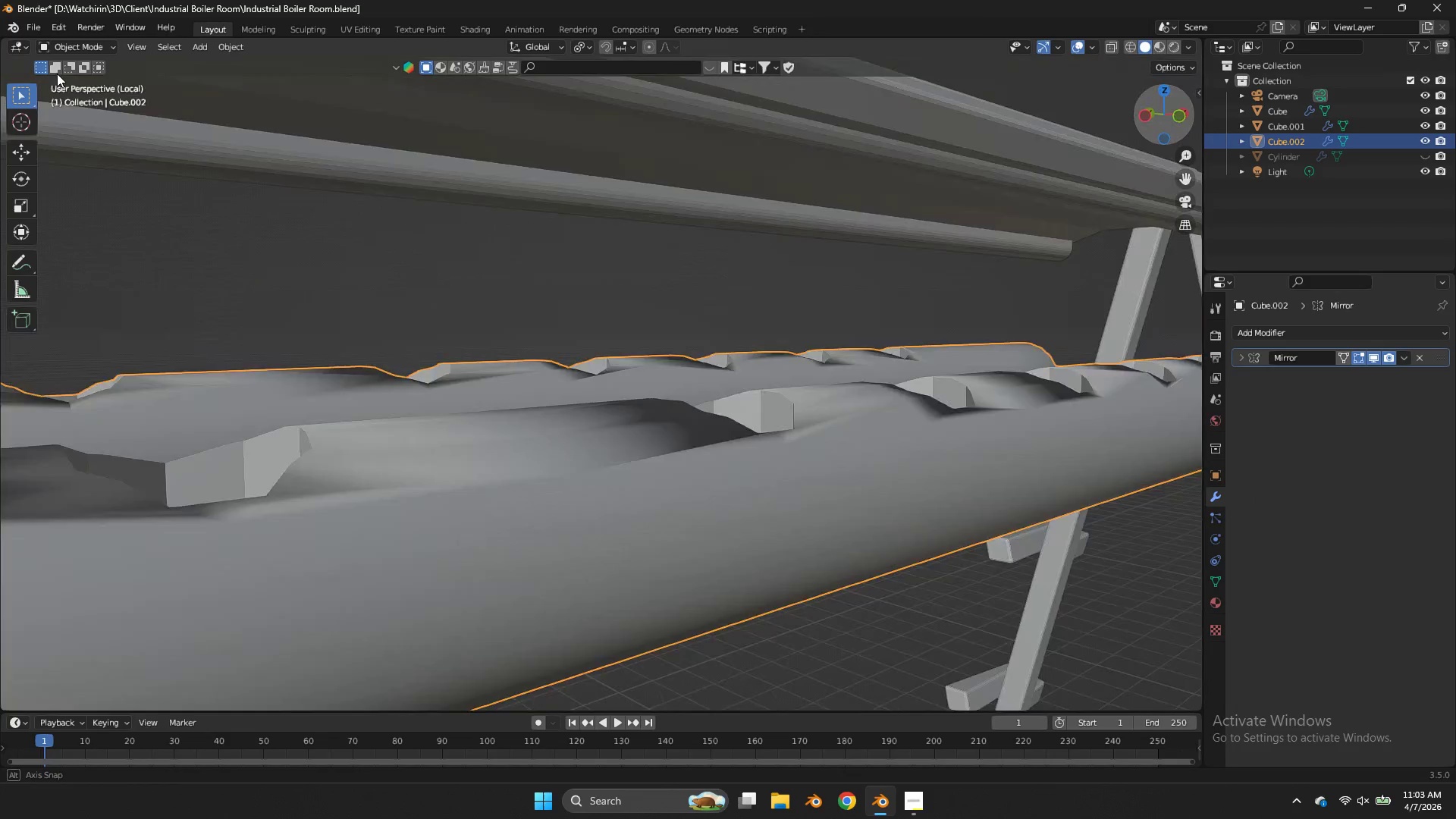 
left_click_drag(start_coordinate=[1154, 104], to_coordinate=[118, 146])
 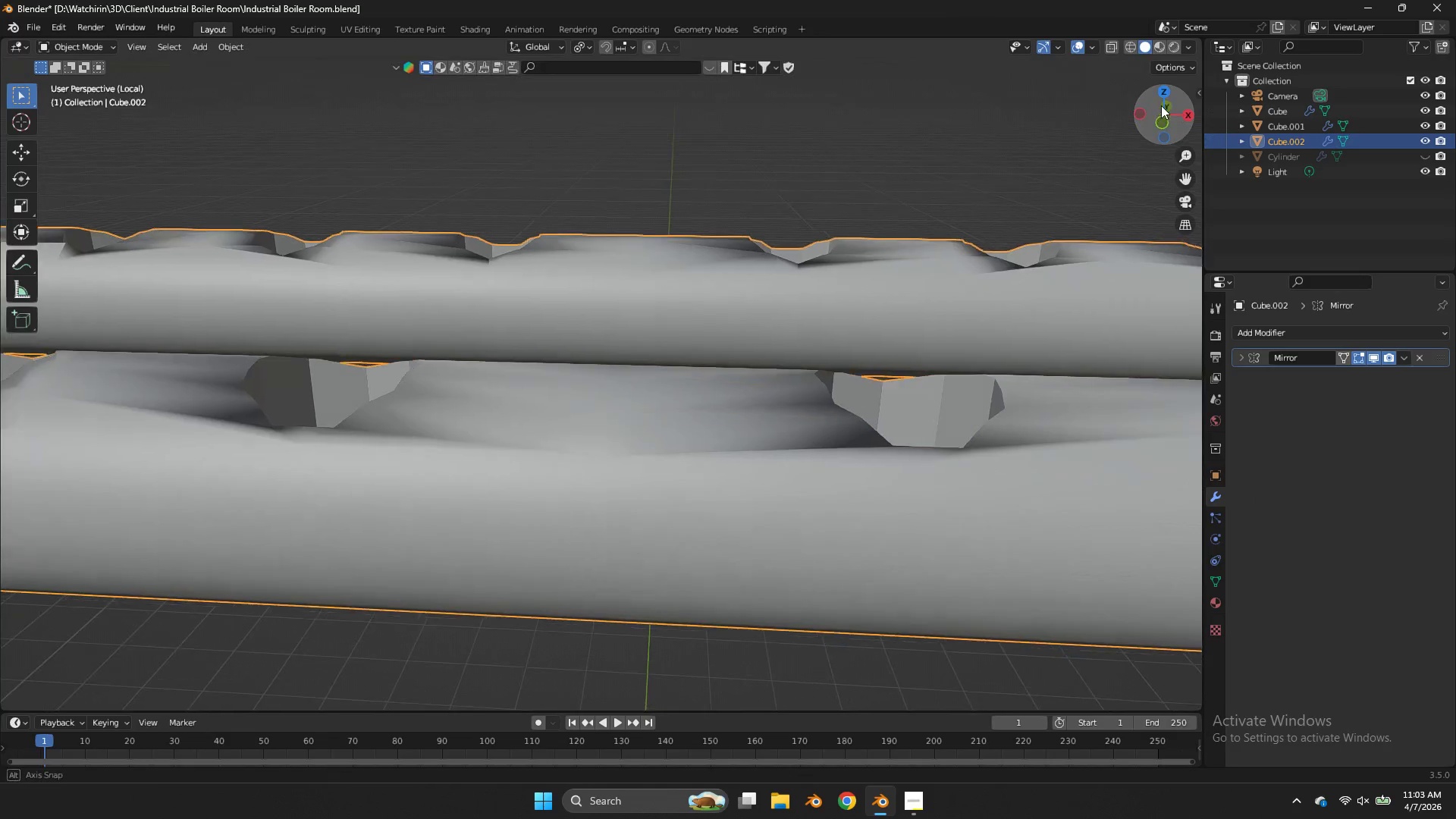 
left_click_drag(start_coordinate=[1158, 110], to_coordinate=[1160, 105])
 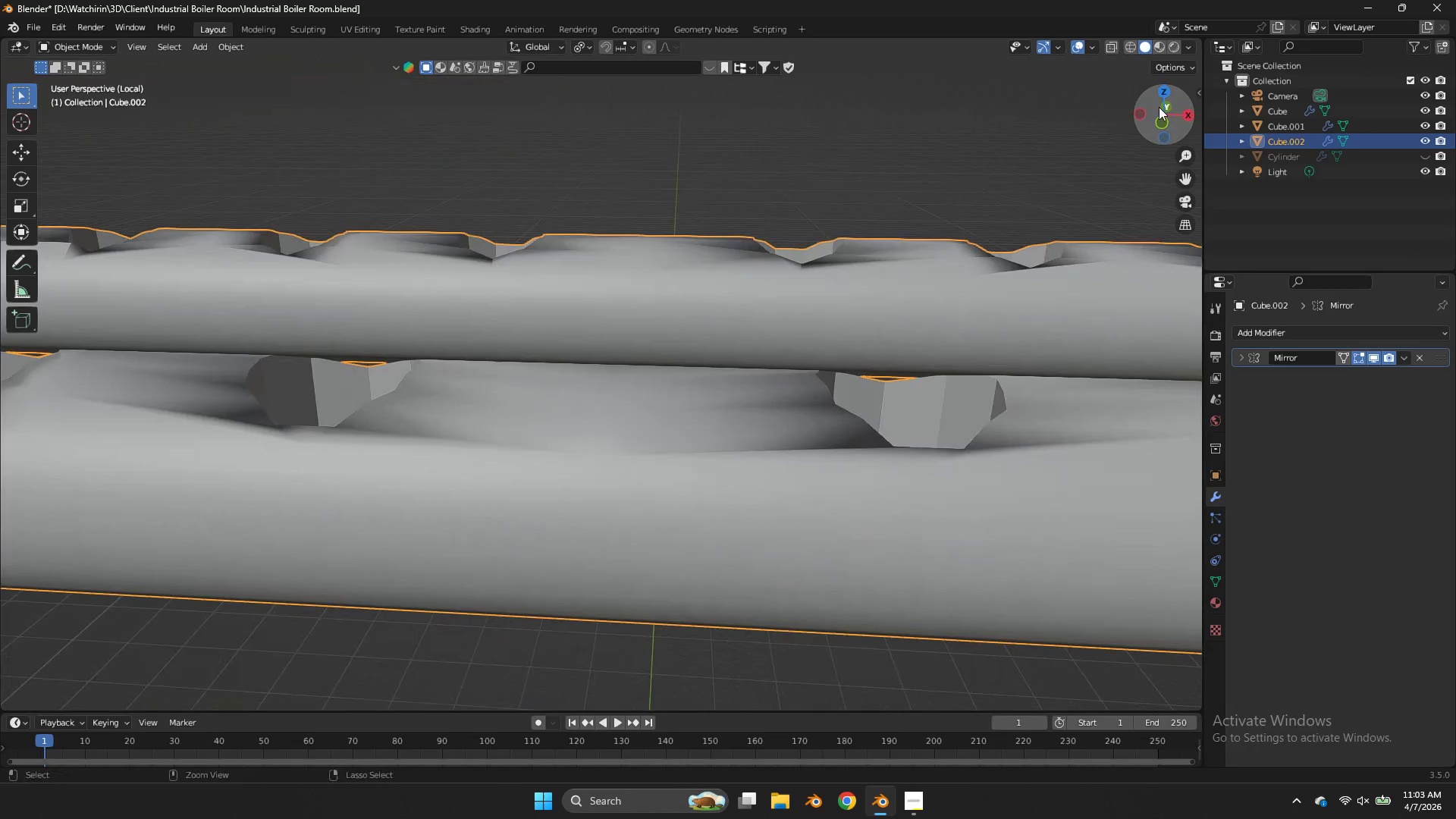 
key(Control+S)
 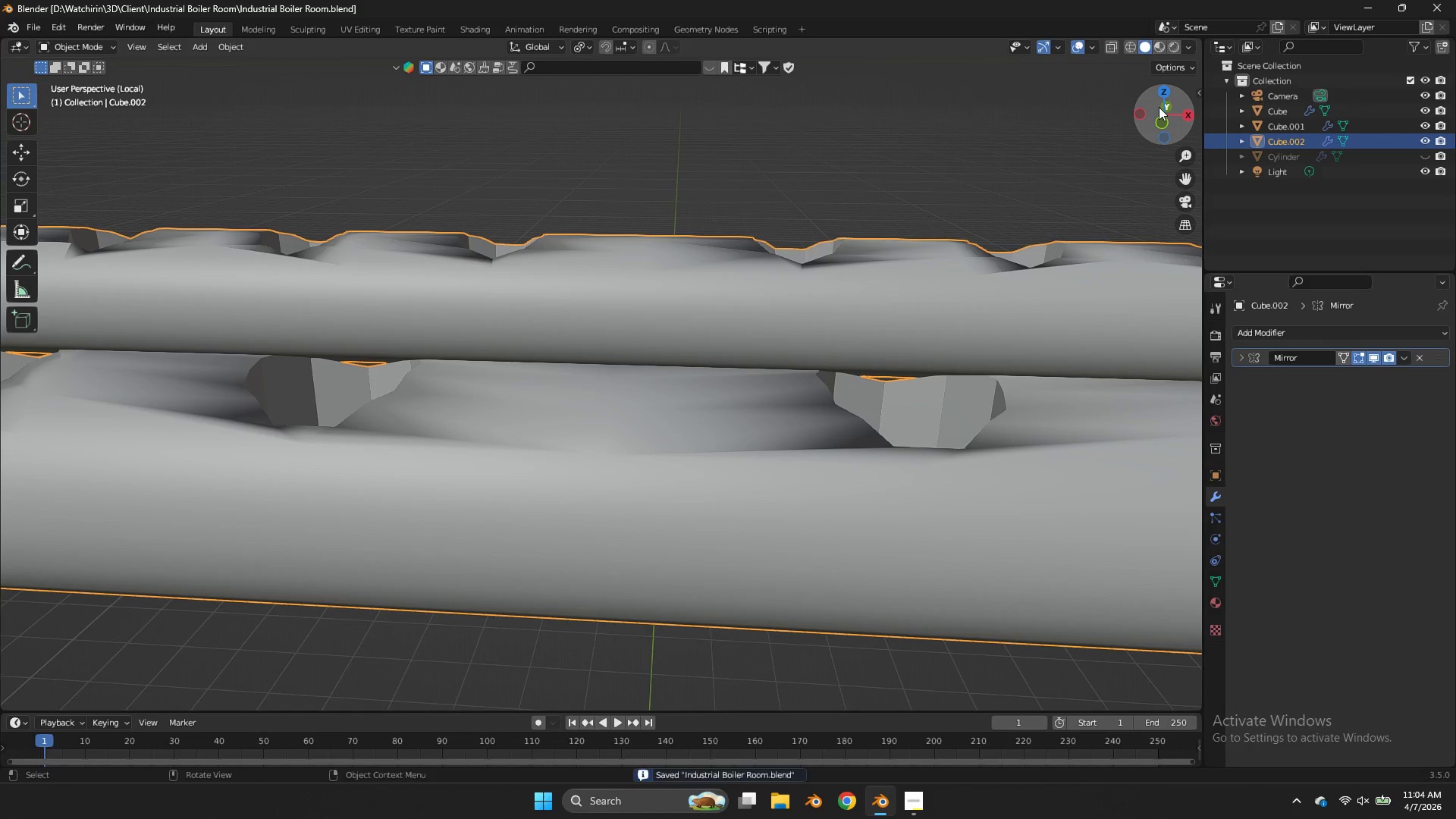 
wait(6.45)
 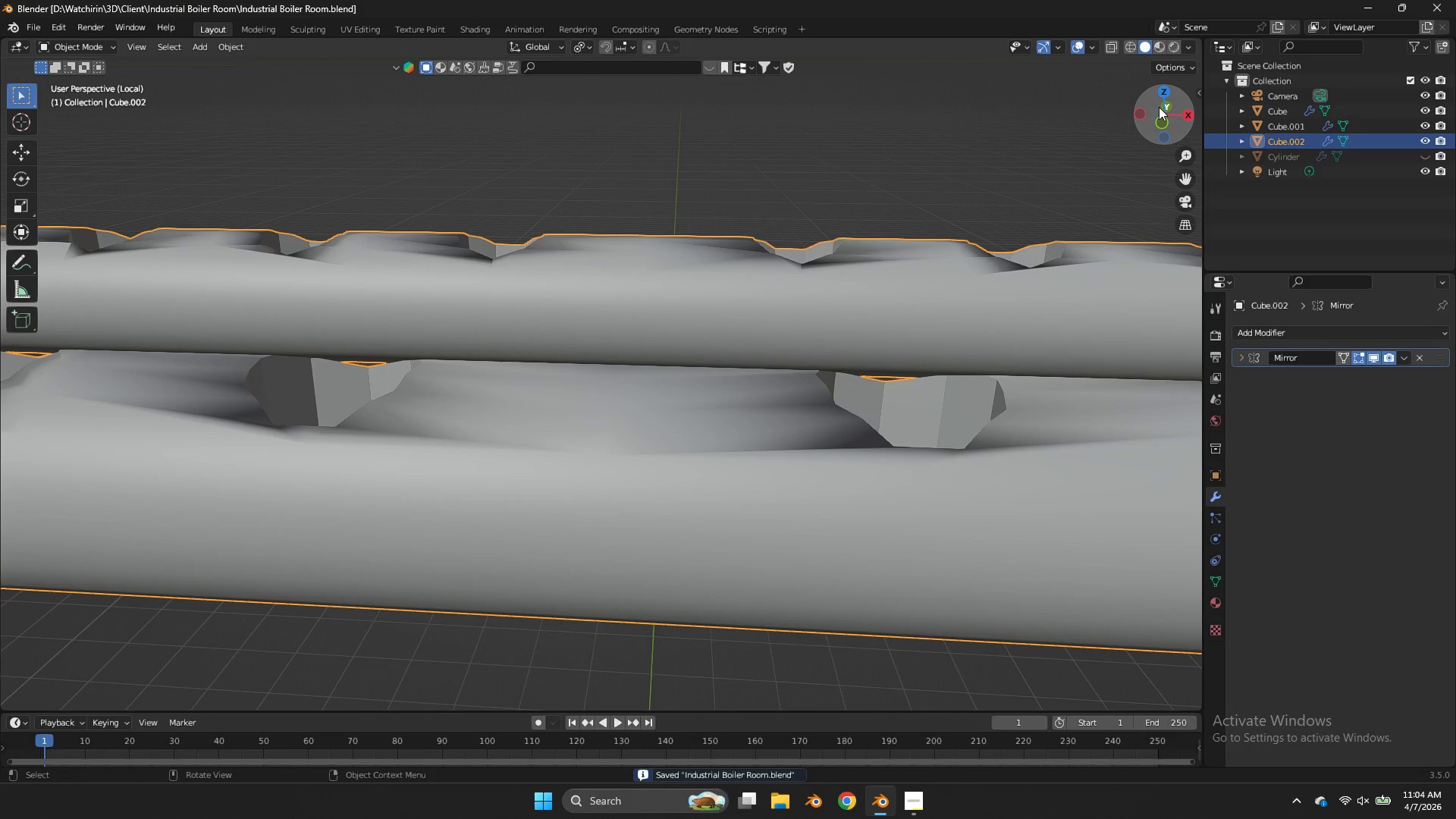 
left_click_drag(start_coordinate=[1157, 107], to_coordinate=[1131, 58])
 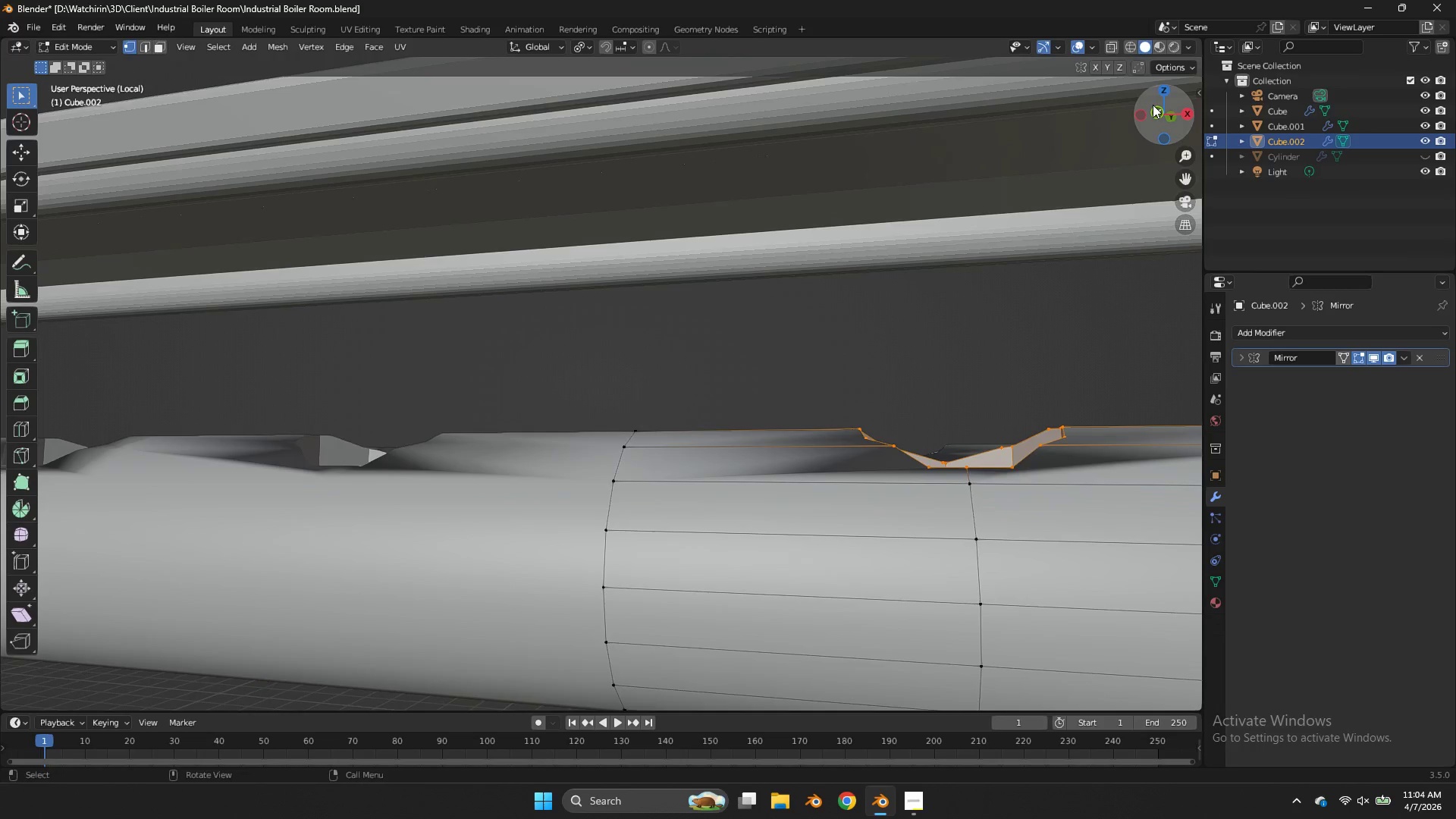 
key(Tab)
 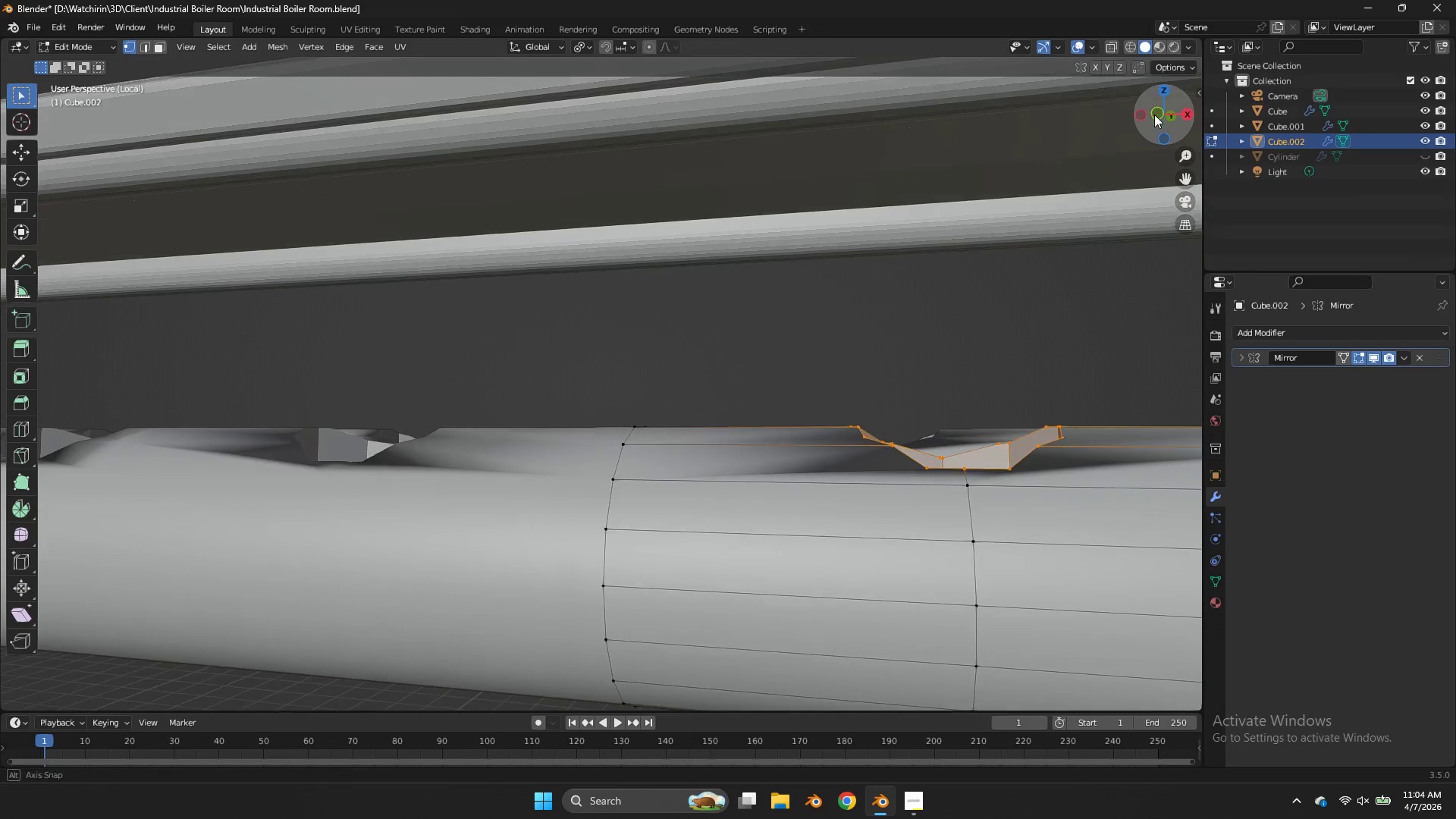 
left_click_drag(start_coordinate=[1153, 107], to_coordinate=[915, 119])
 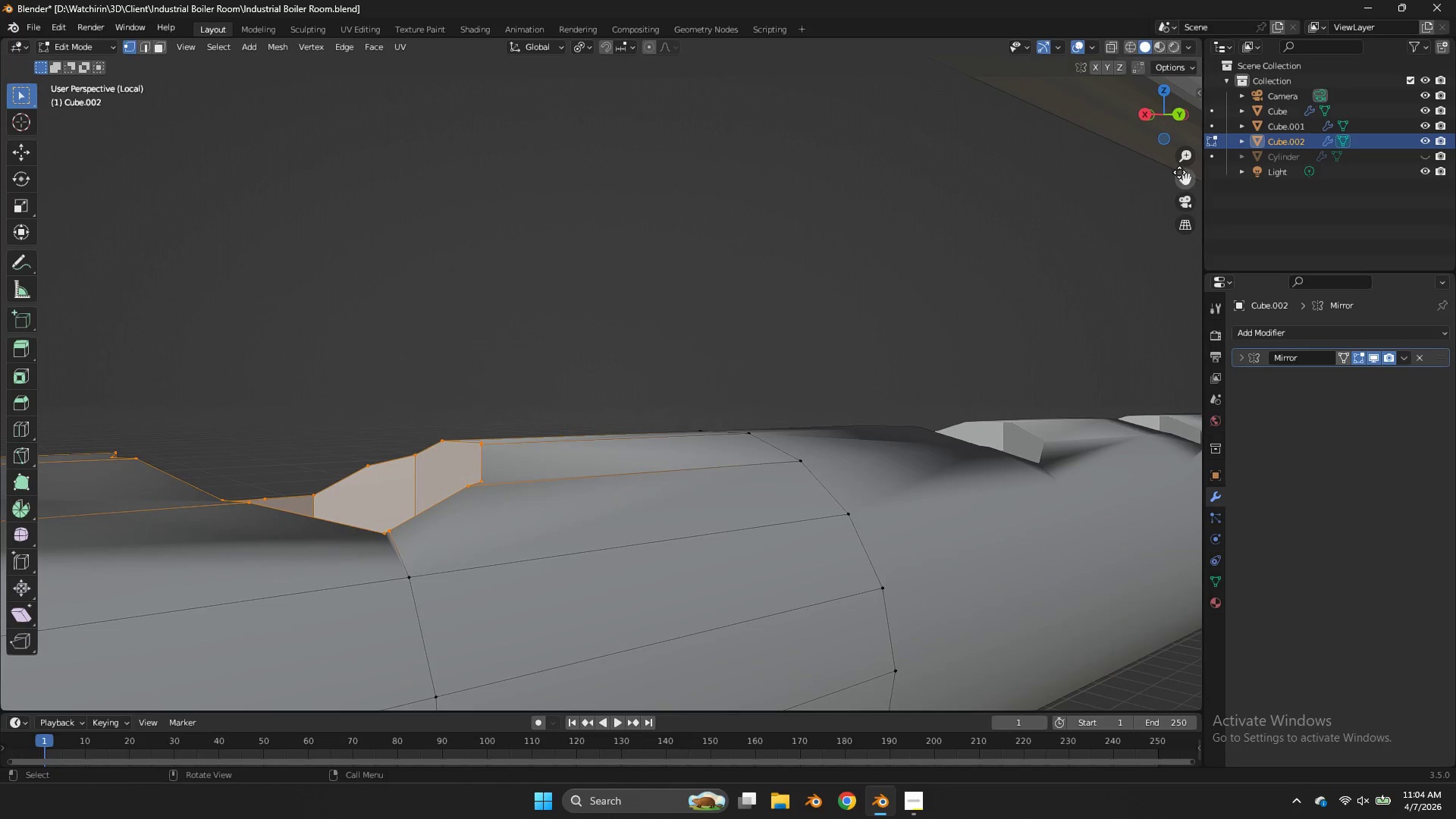 
left_click_drag(start_coordinate=[1185, 177], to_coordinate=[86, 149])
 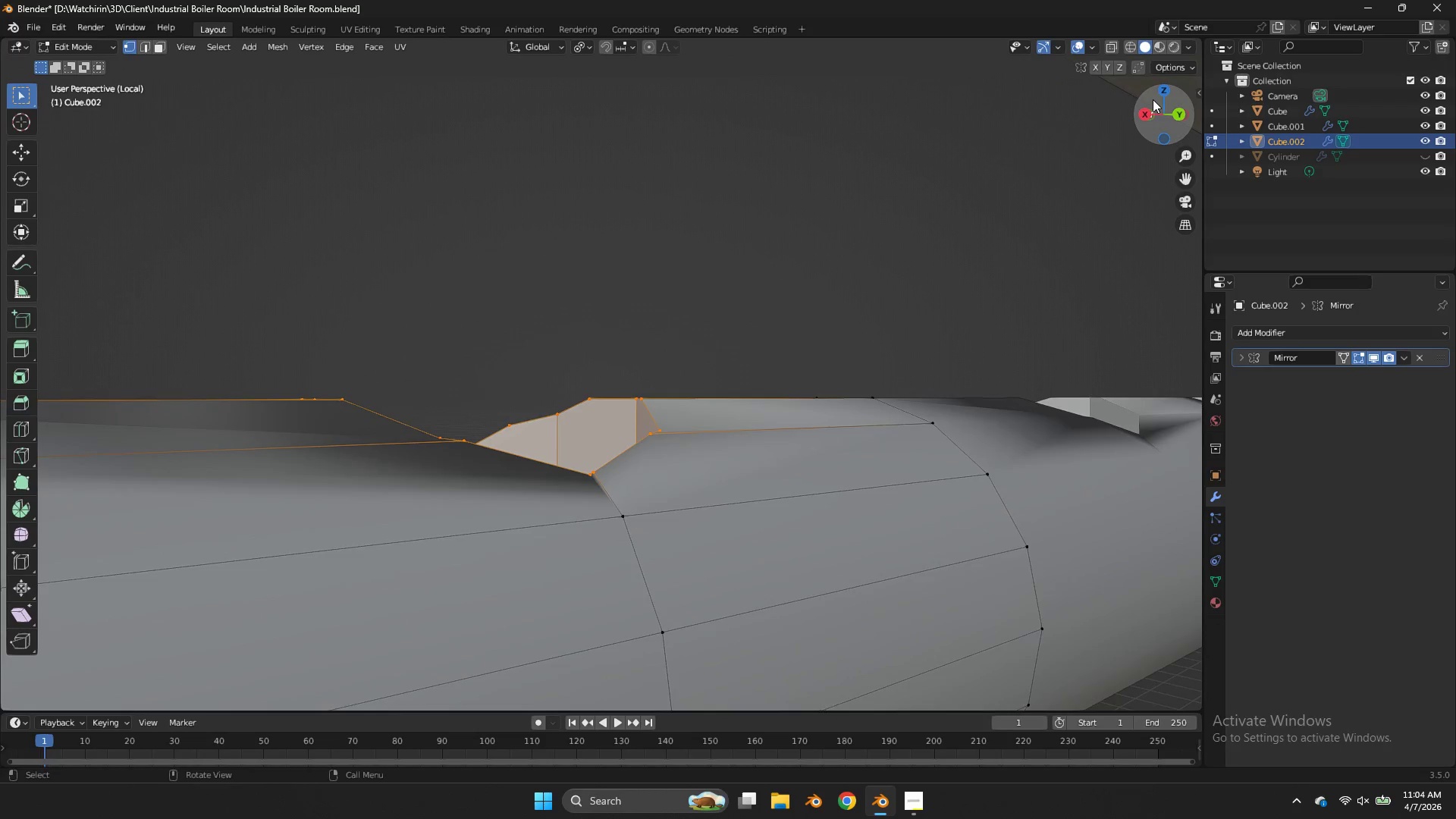 
left_click_drag(start_coordinate=[1153, 100], to_coordinate=[1107, 130])
 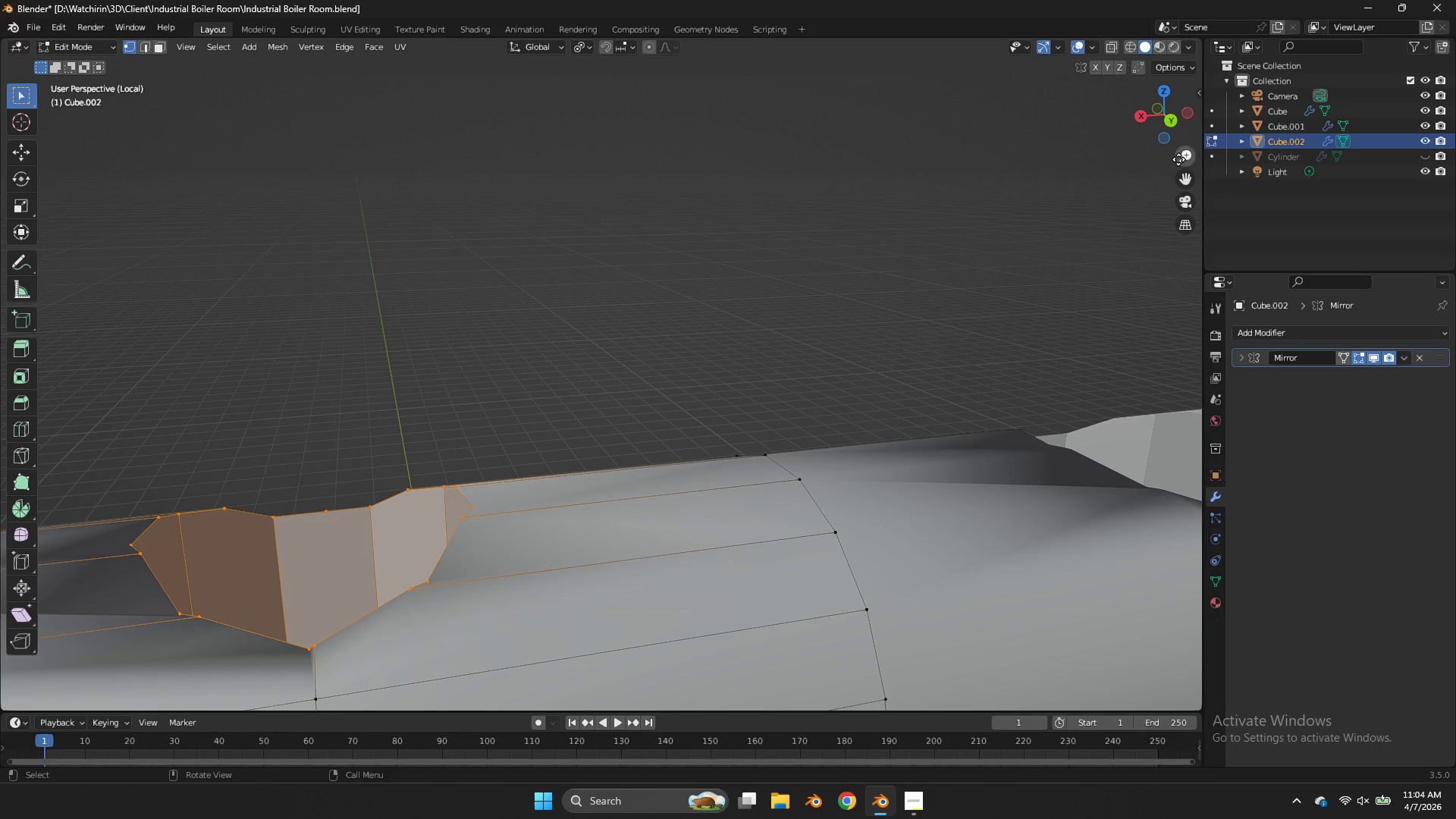 
left_click_drag(start_coordinate=[1181, 173], to_coordinate=[53, 156])
 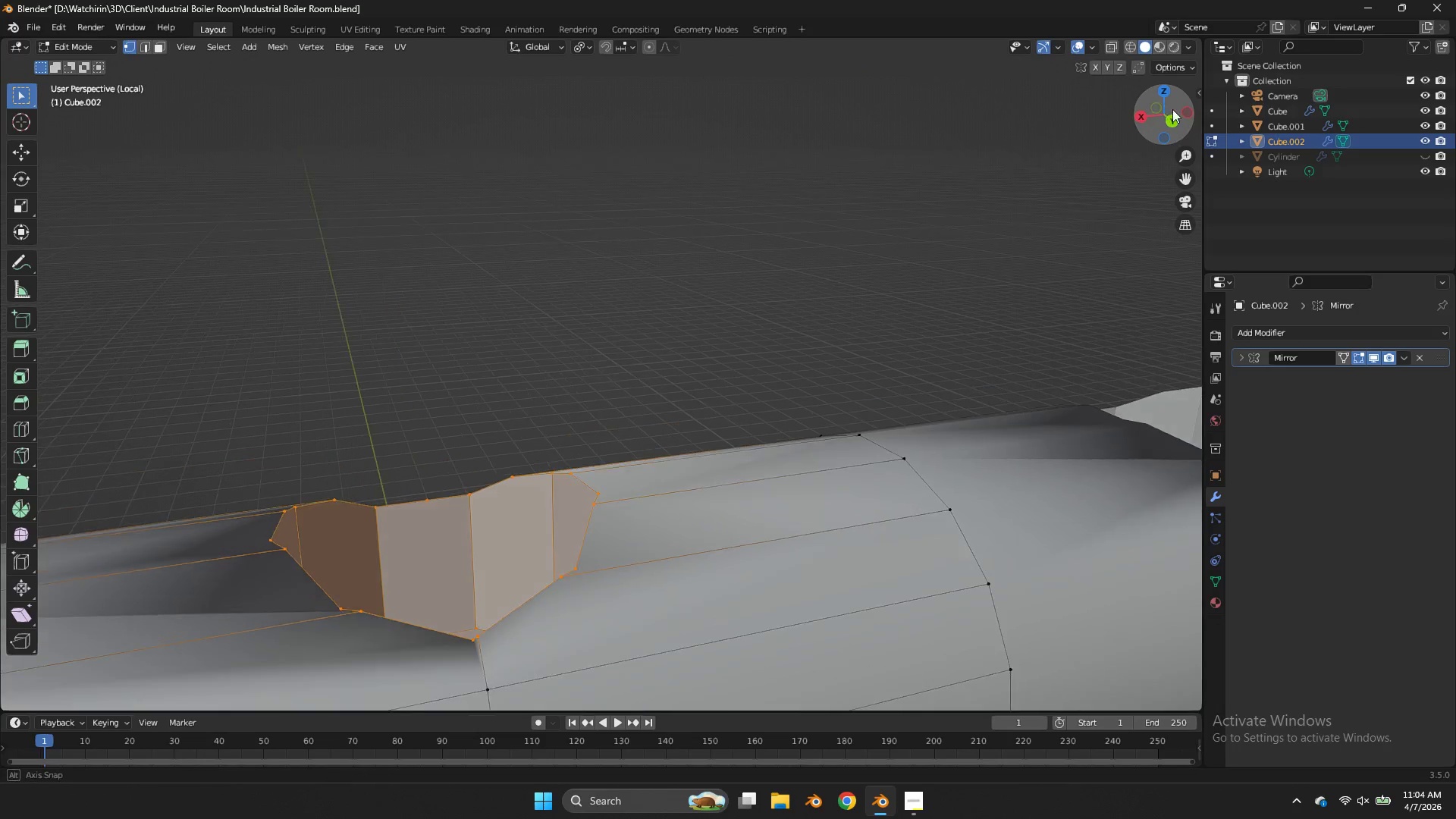 
left_click_drag(start_coordinate=[1159, 106], to_coordinate=[302, 118])
 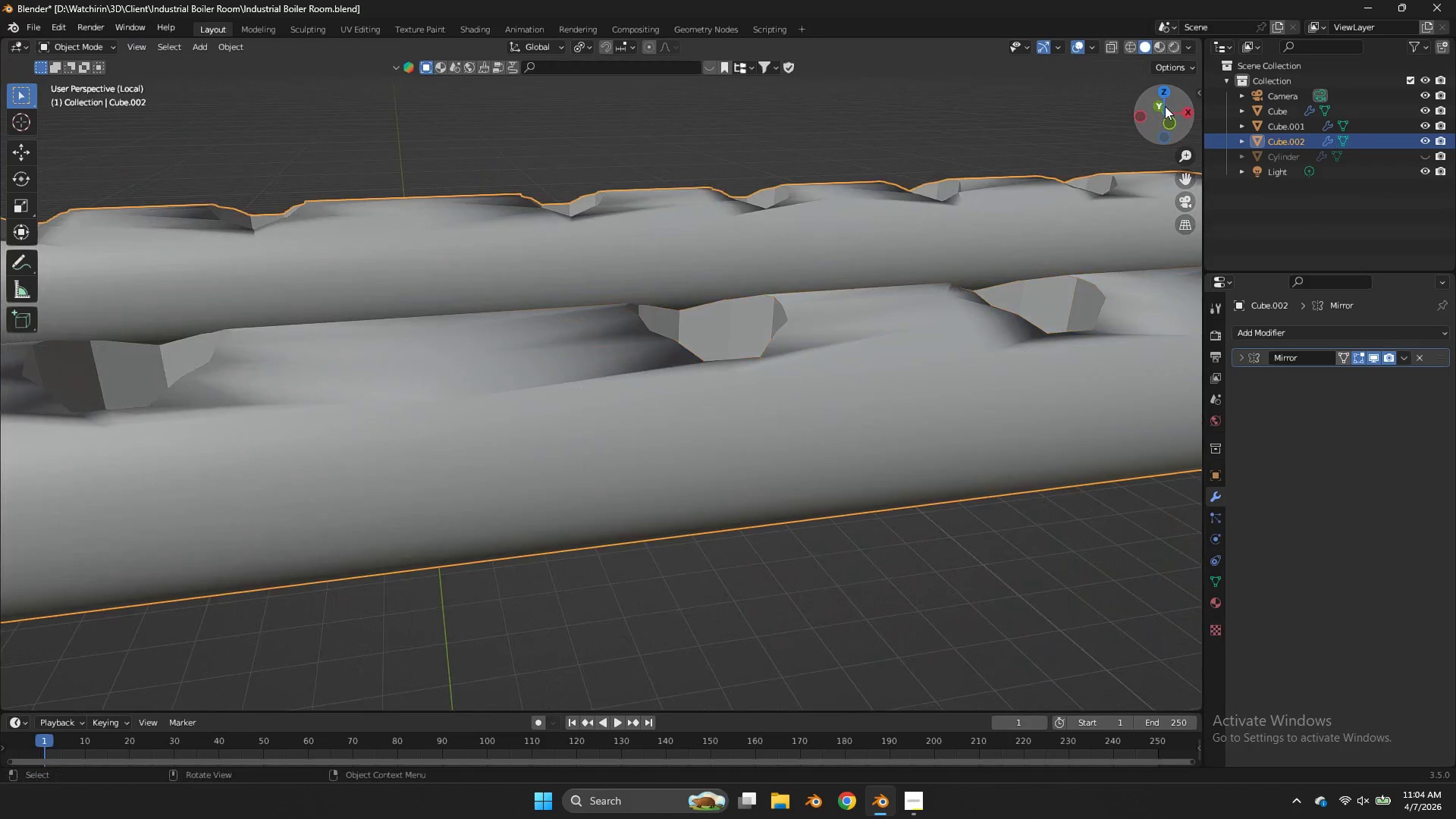 
key(Tab)
 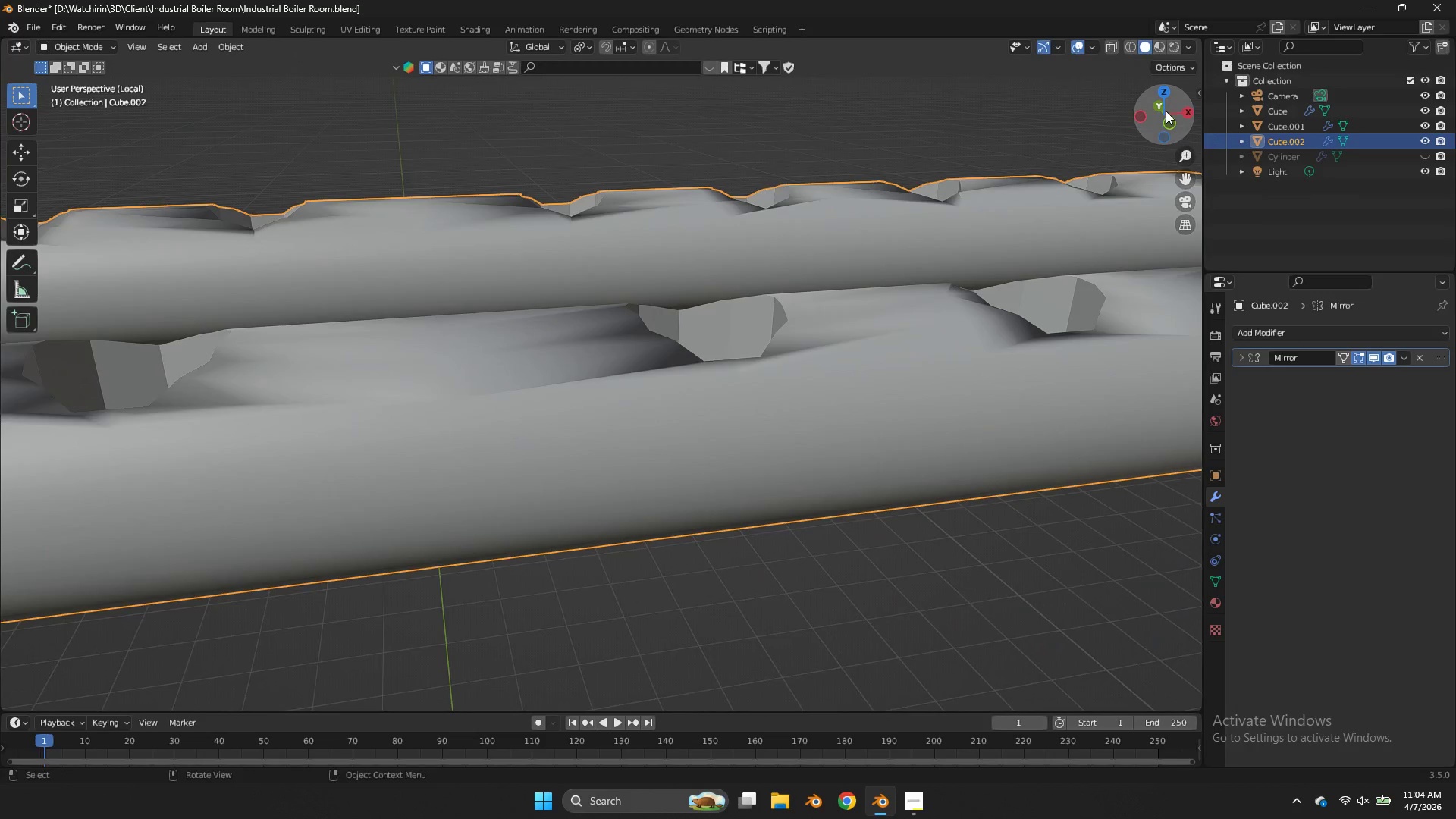 
left_click_drag(start_coordinate=[1165, 106], to_coordinate=[1094, 157])
 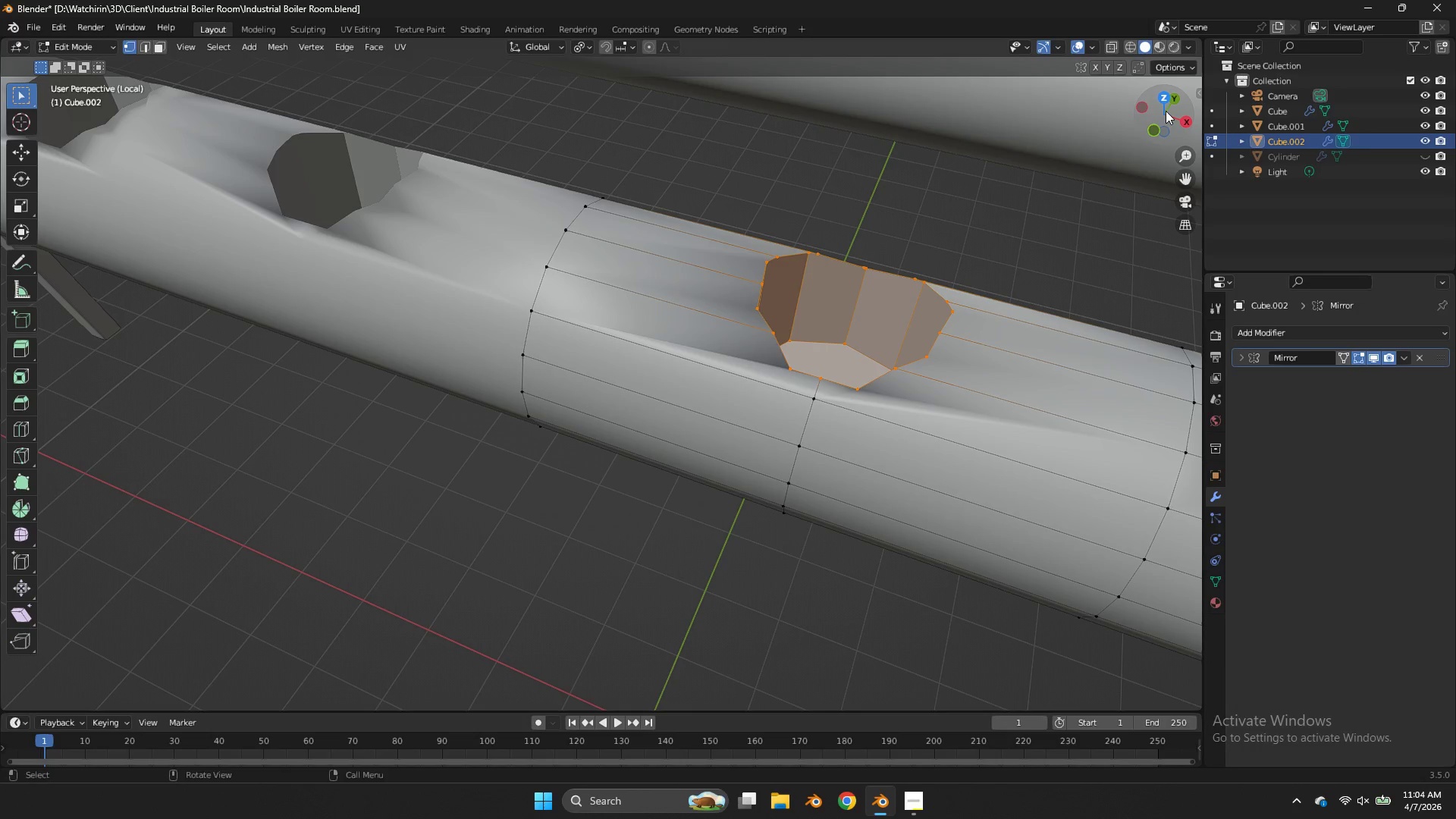 
key(Tab)
 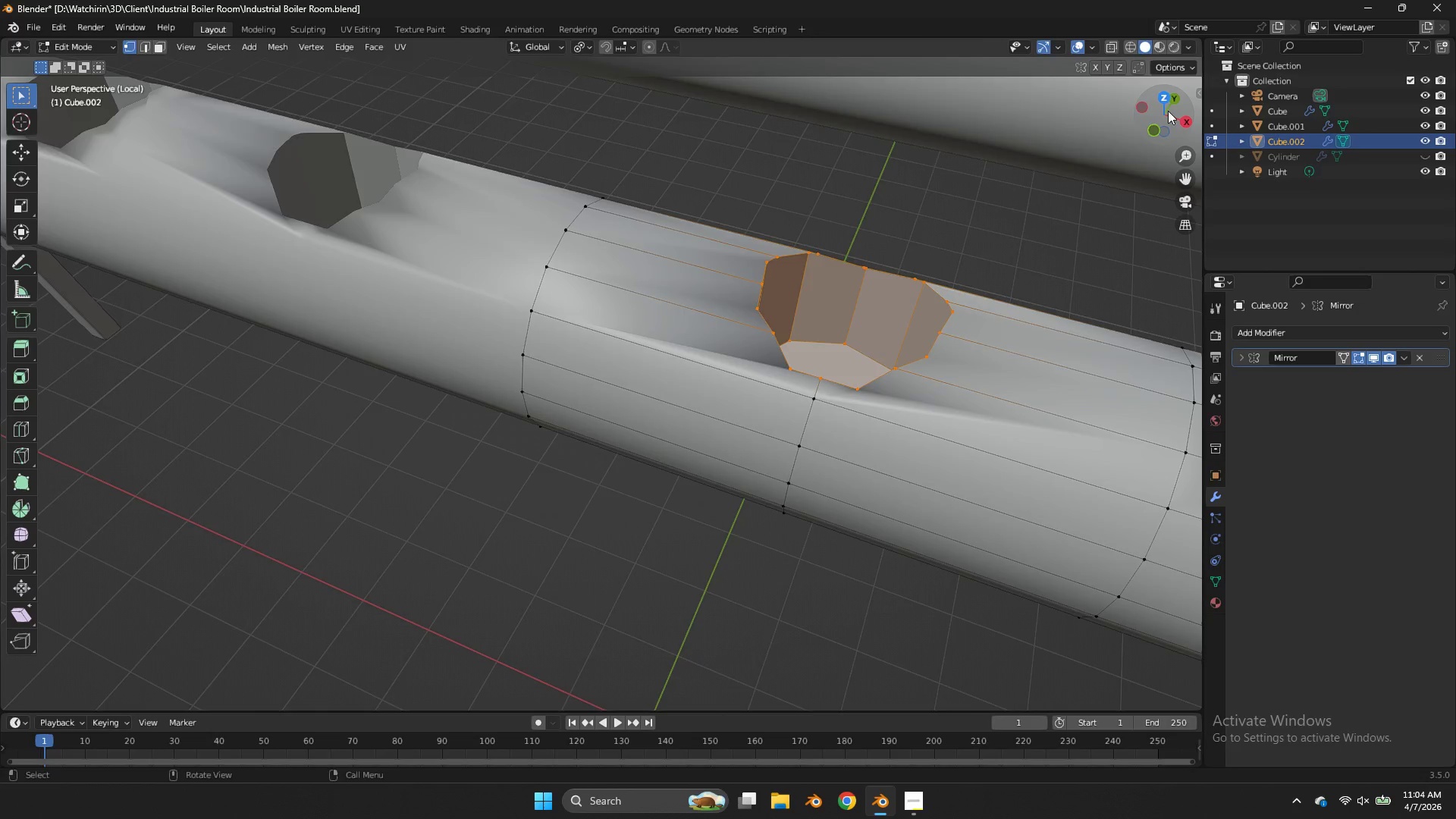 
left_click_drag(start_coordinate=[1166, 111], to_coordinate=[1199, 88])
 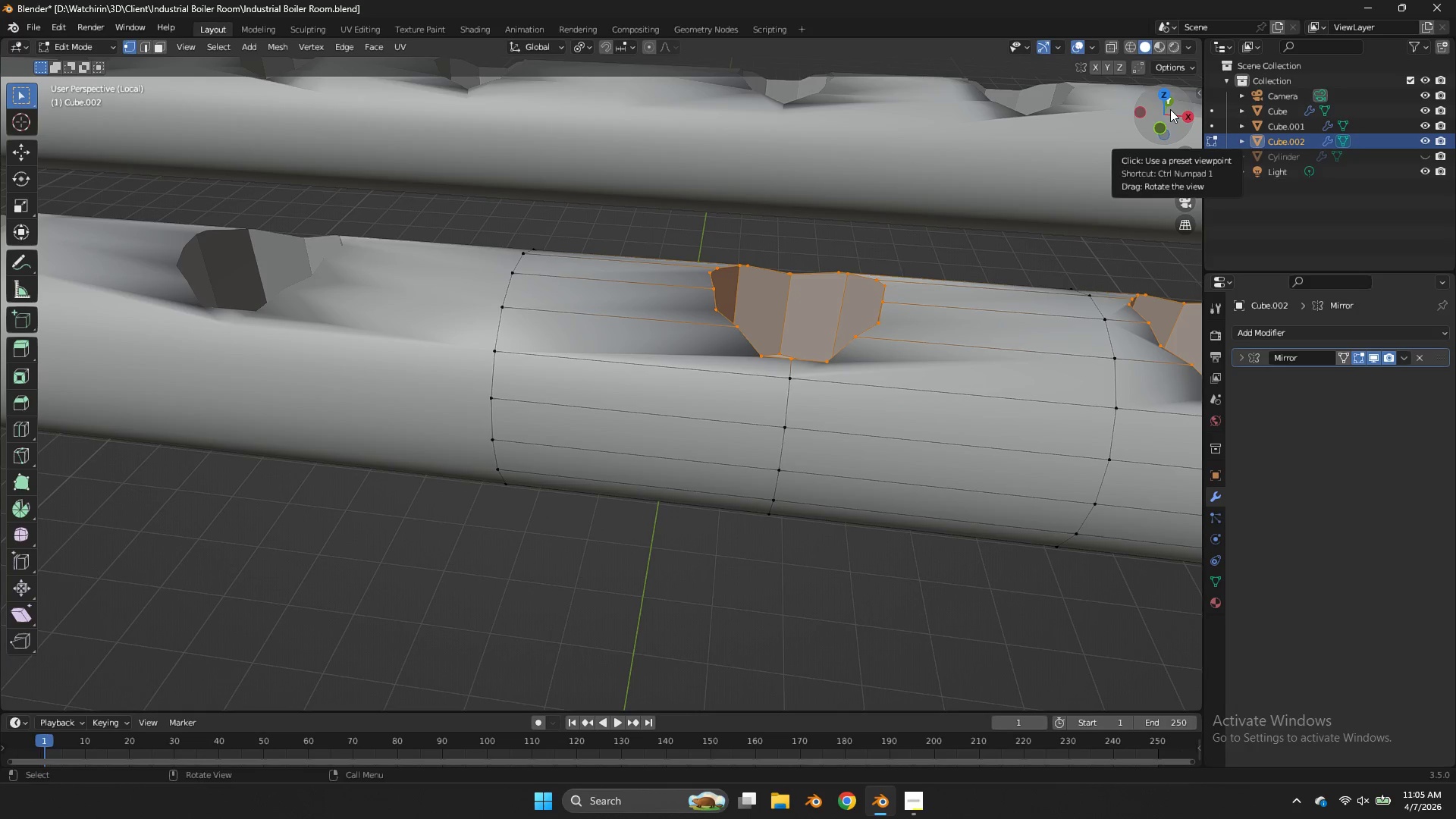 
wait(71.95)
 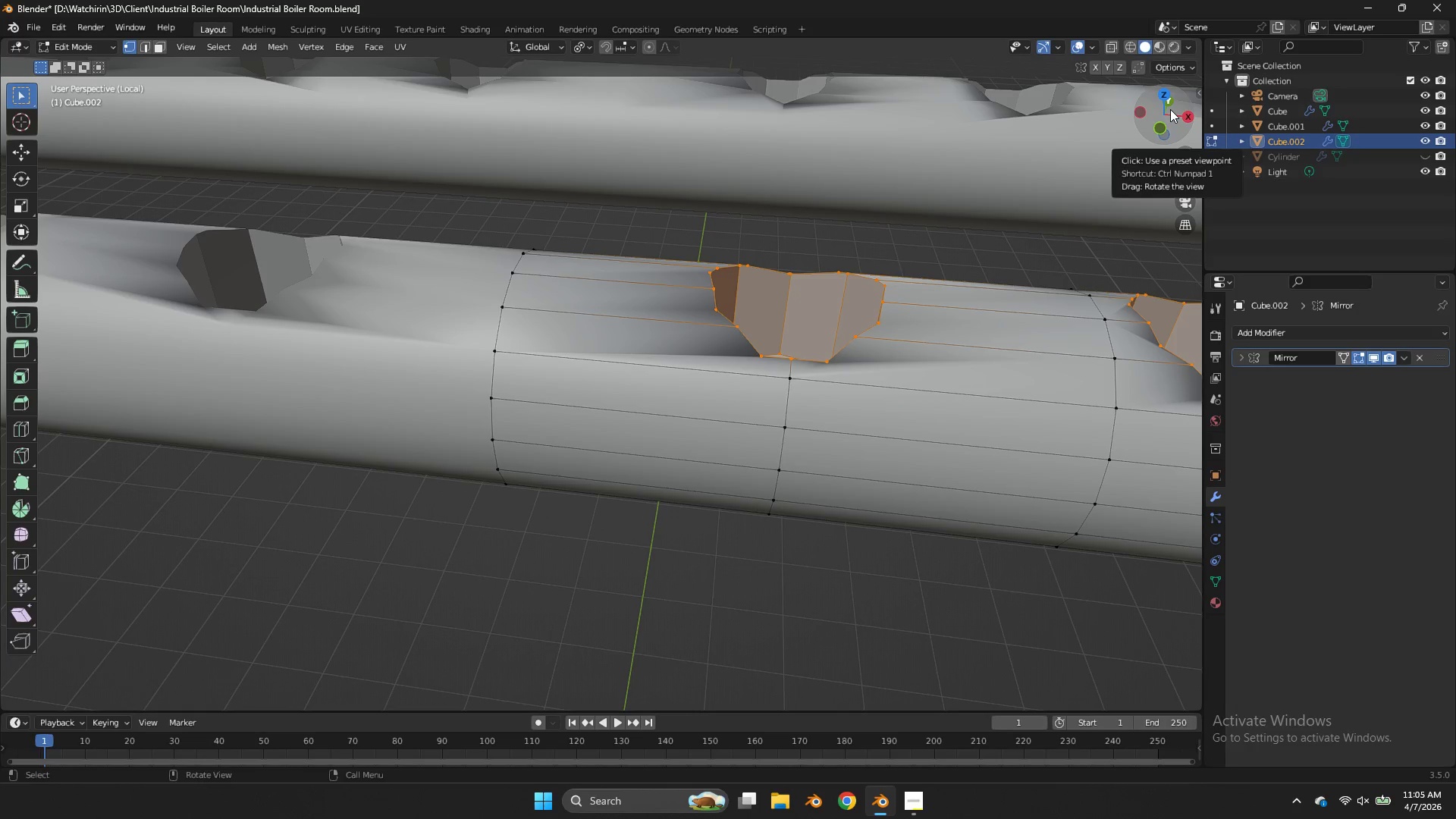 
key(Control+Z)
 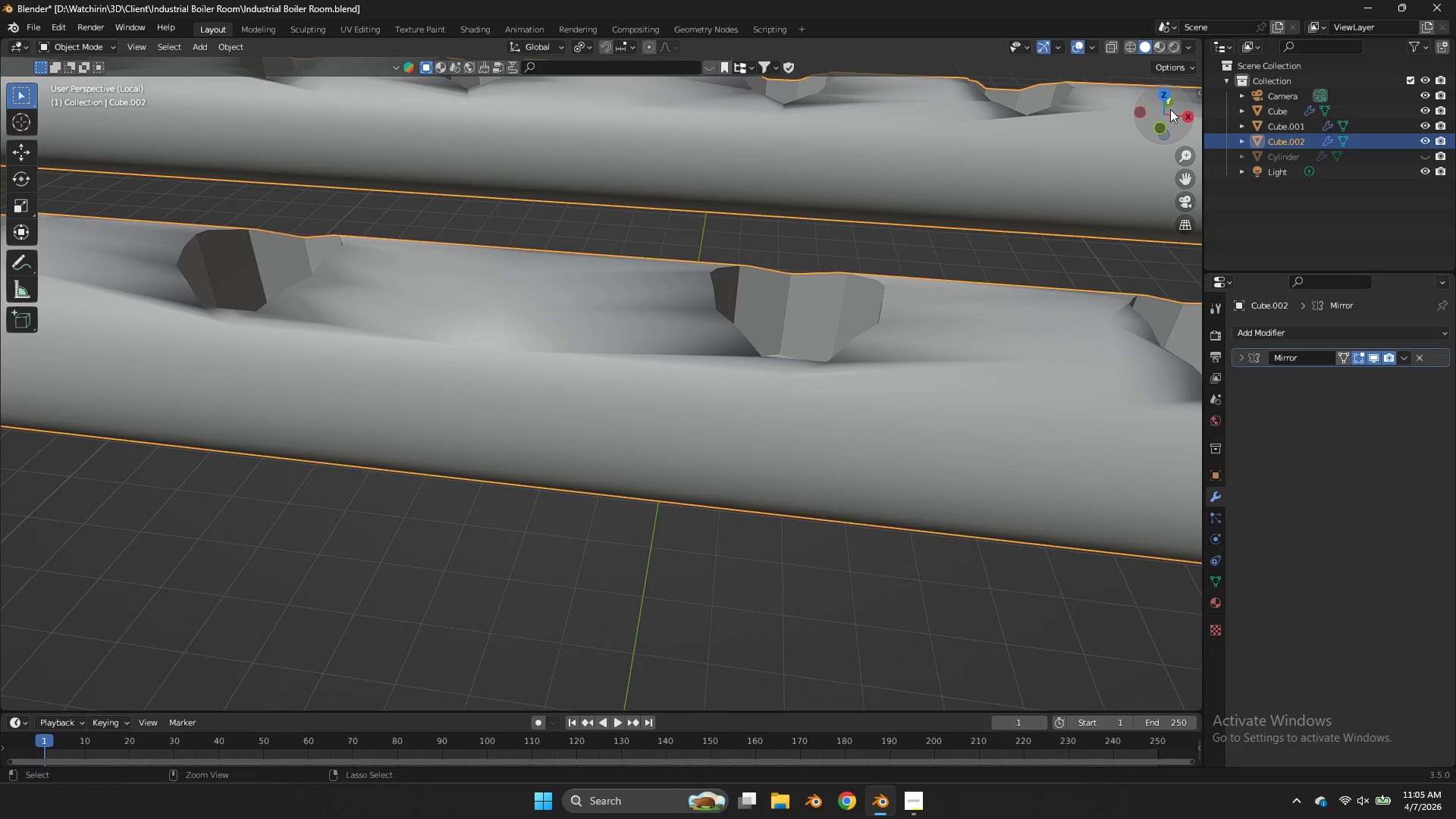 
key(Control+Z)
 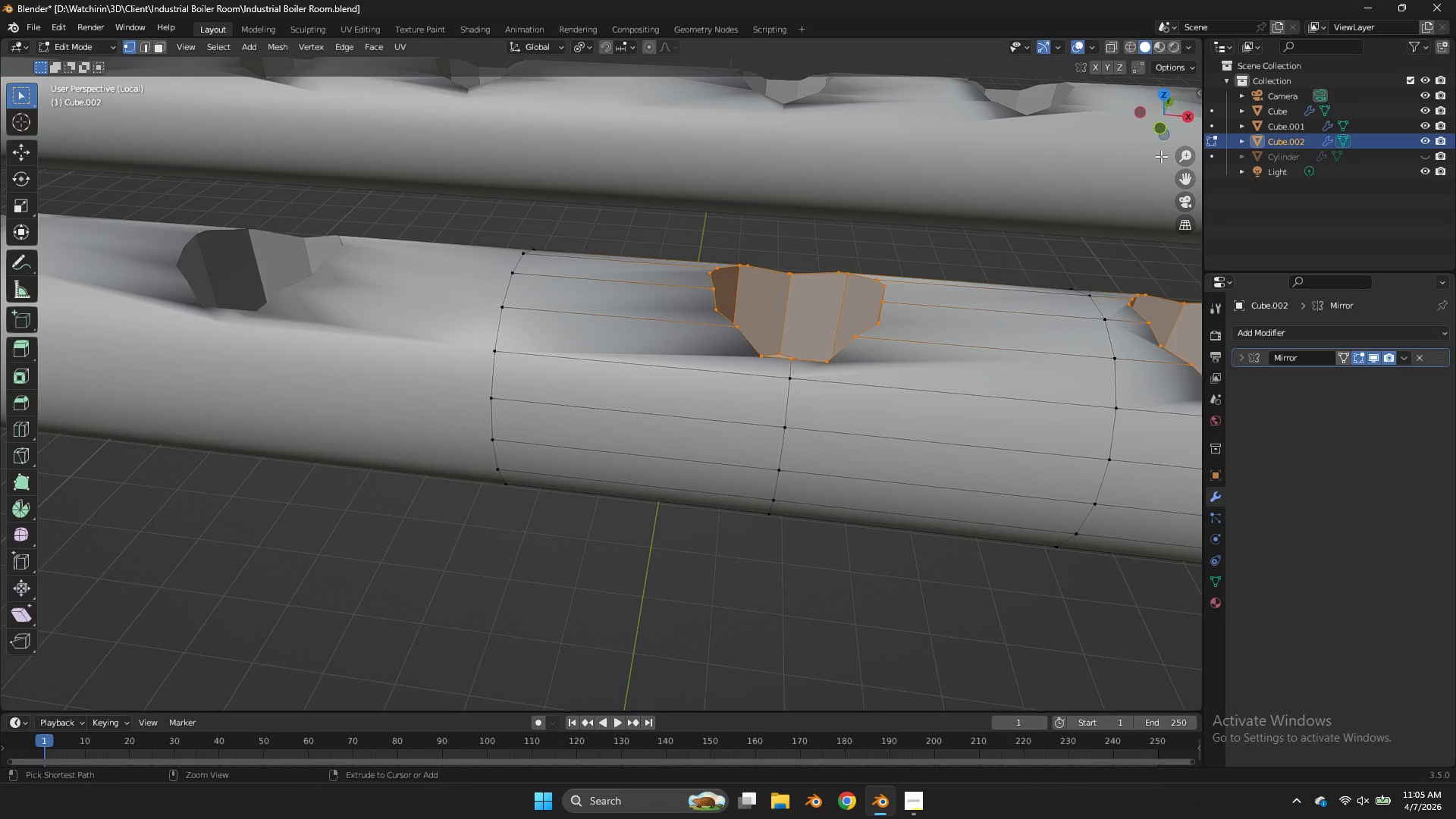 
key(Control+Z)
 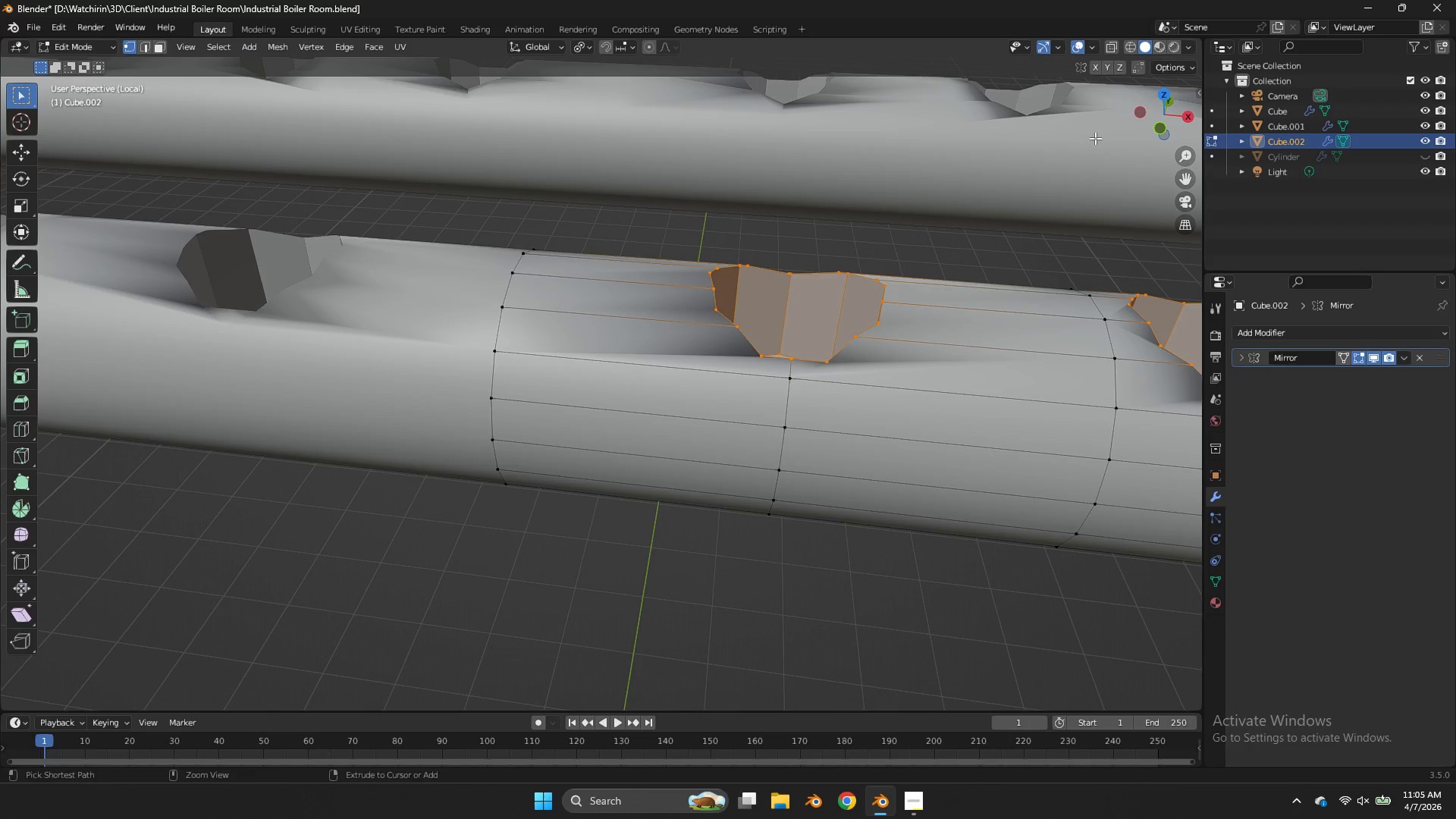 
key(Control+Z)
 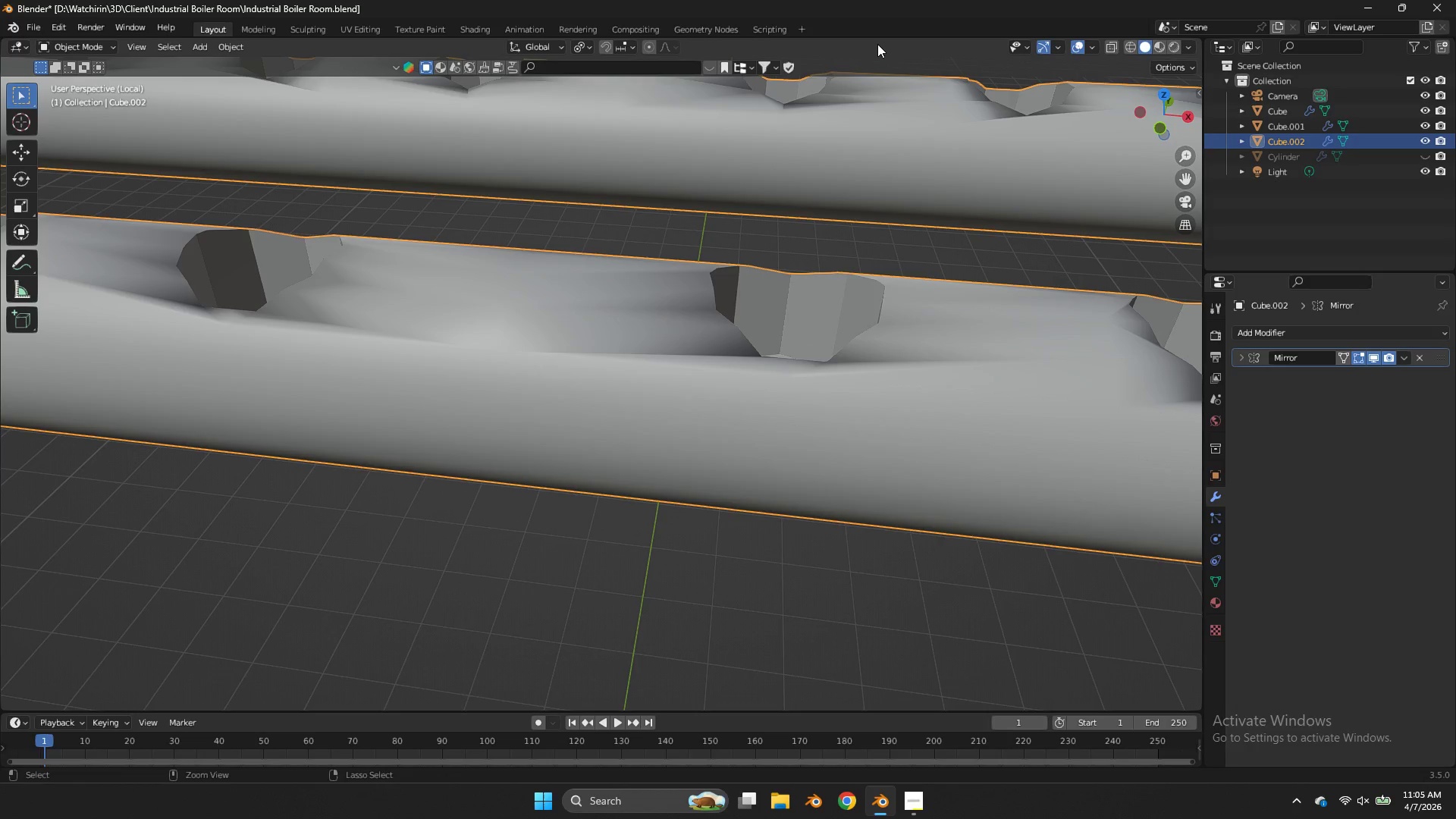 
key(Control+Z)
 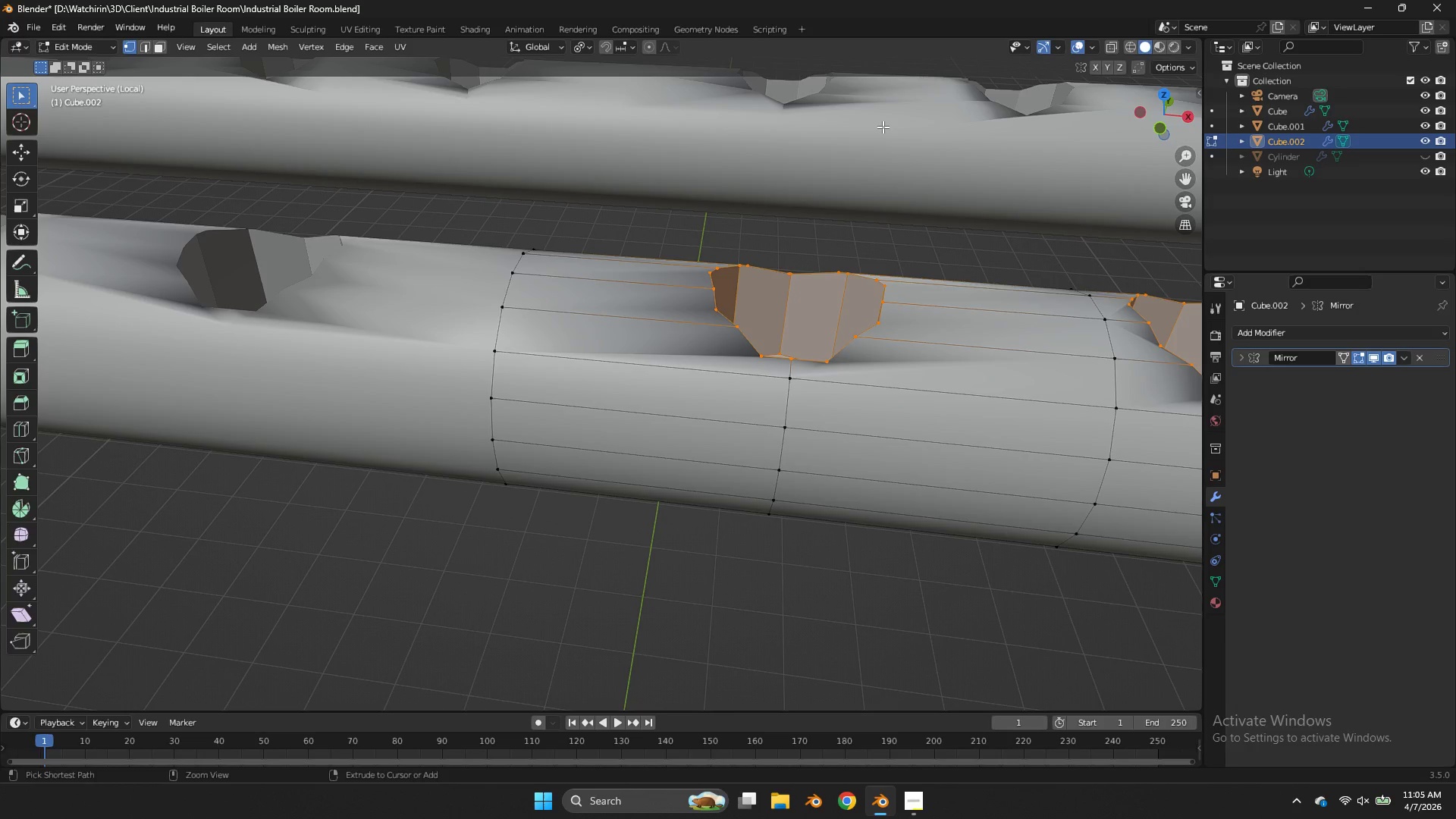 
key(Control+Z)
 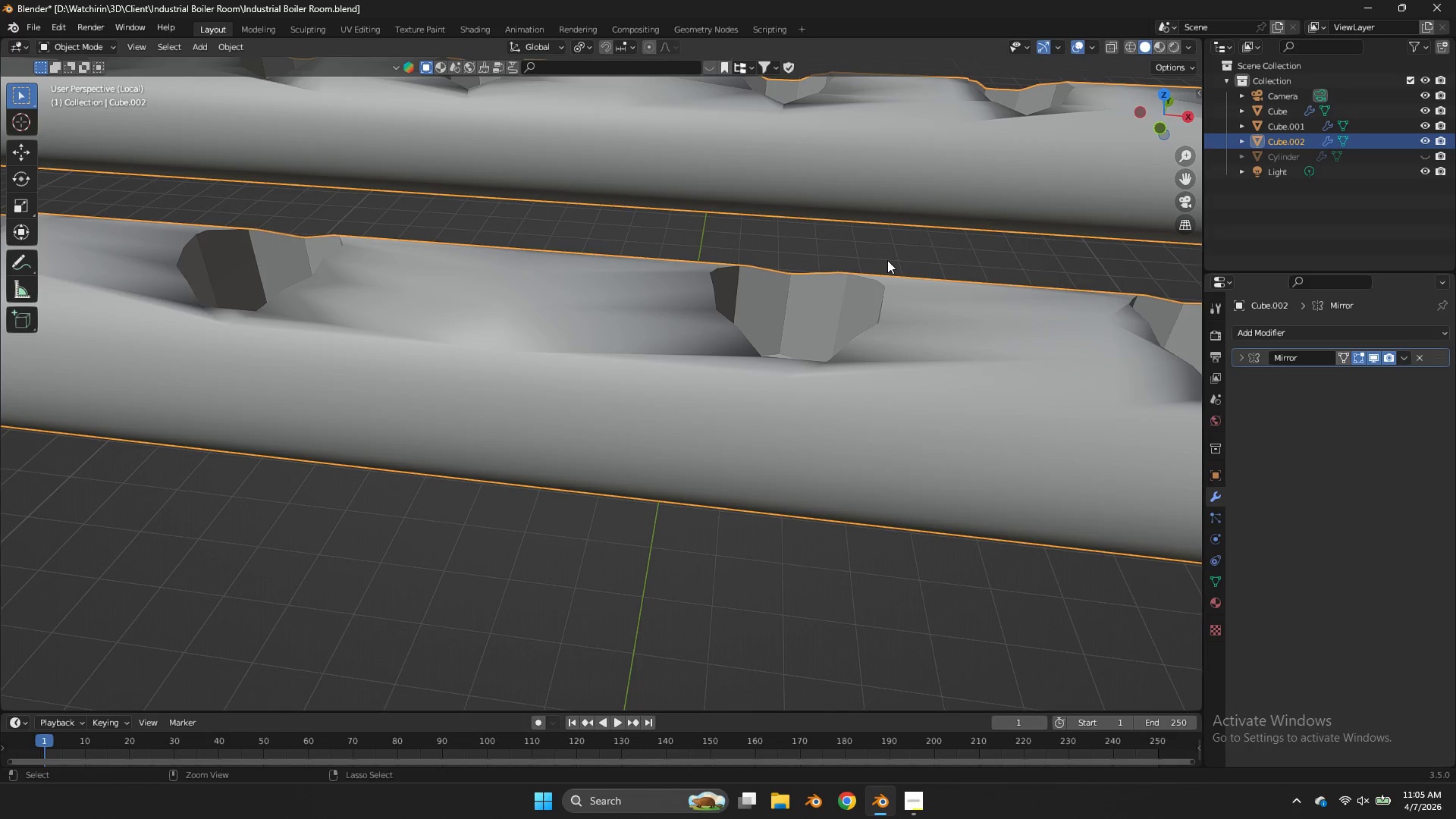 
key(Control+Z)
 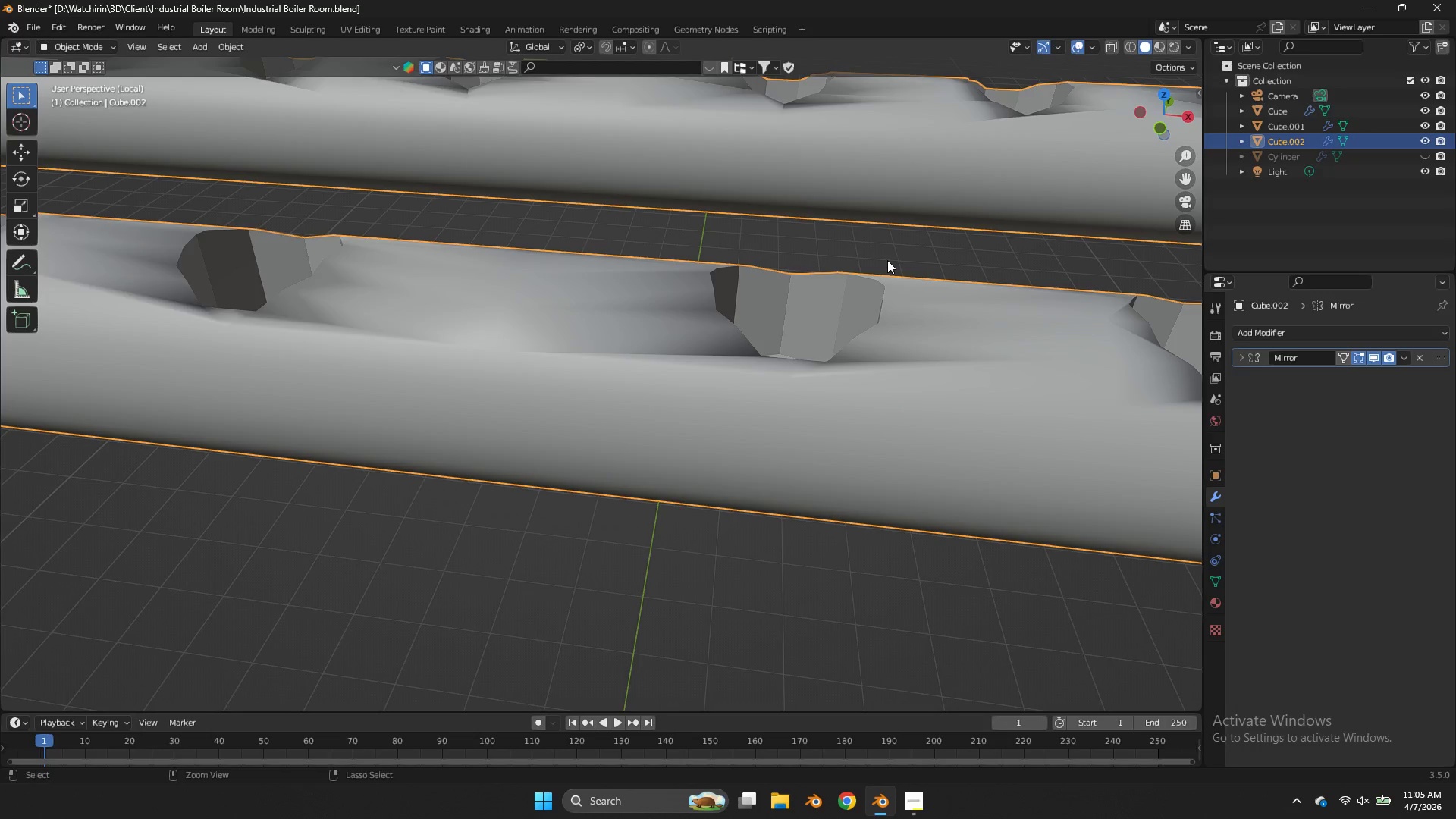 
key(Control+Z)
 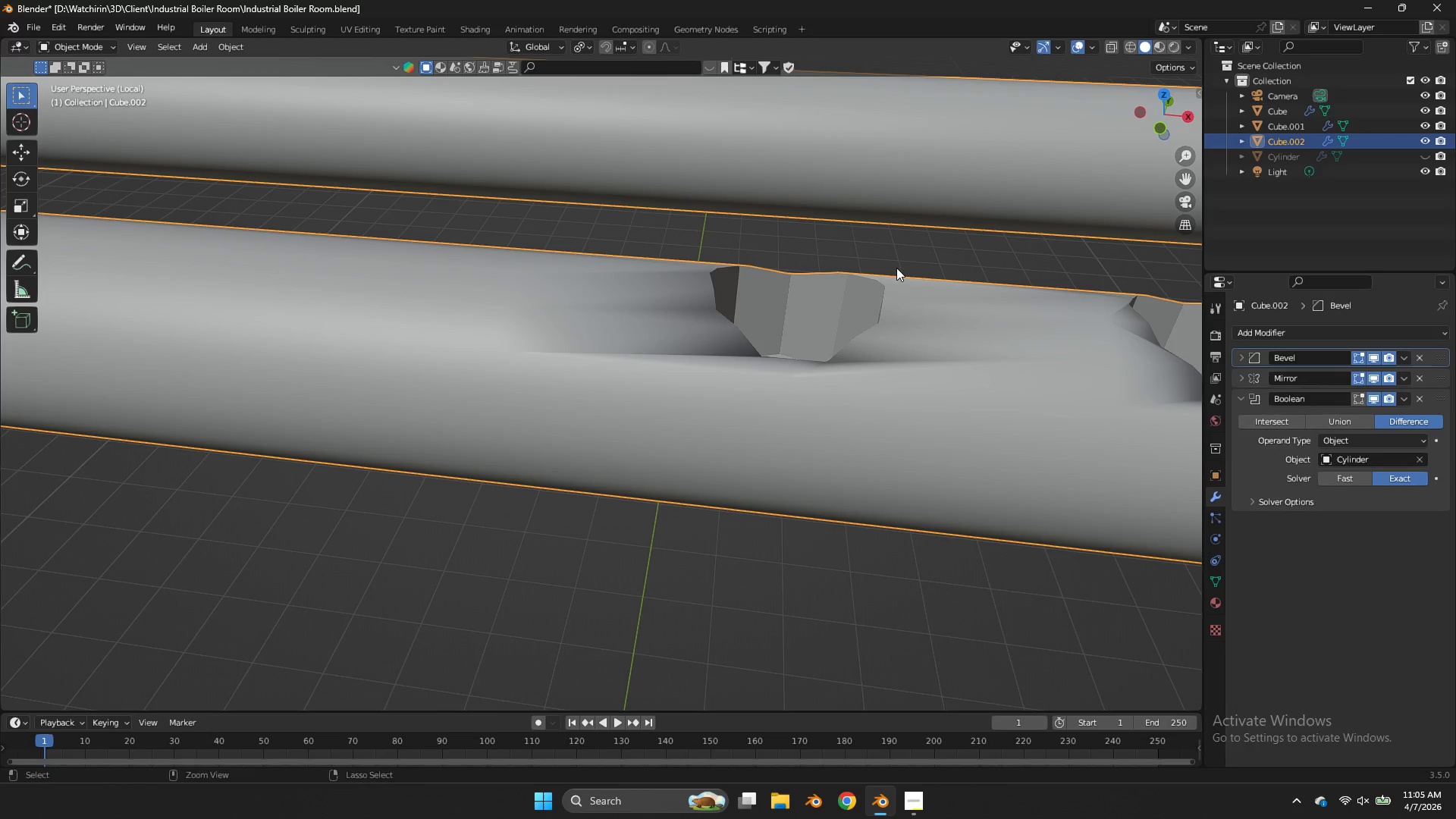 
key(Control+Z)
 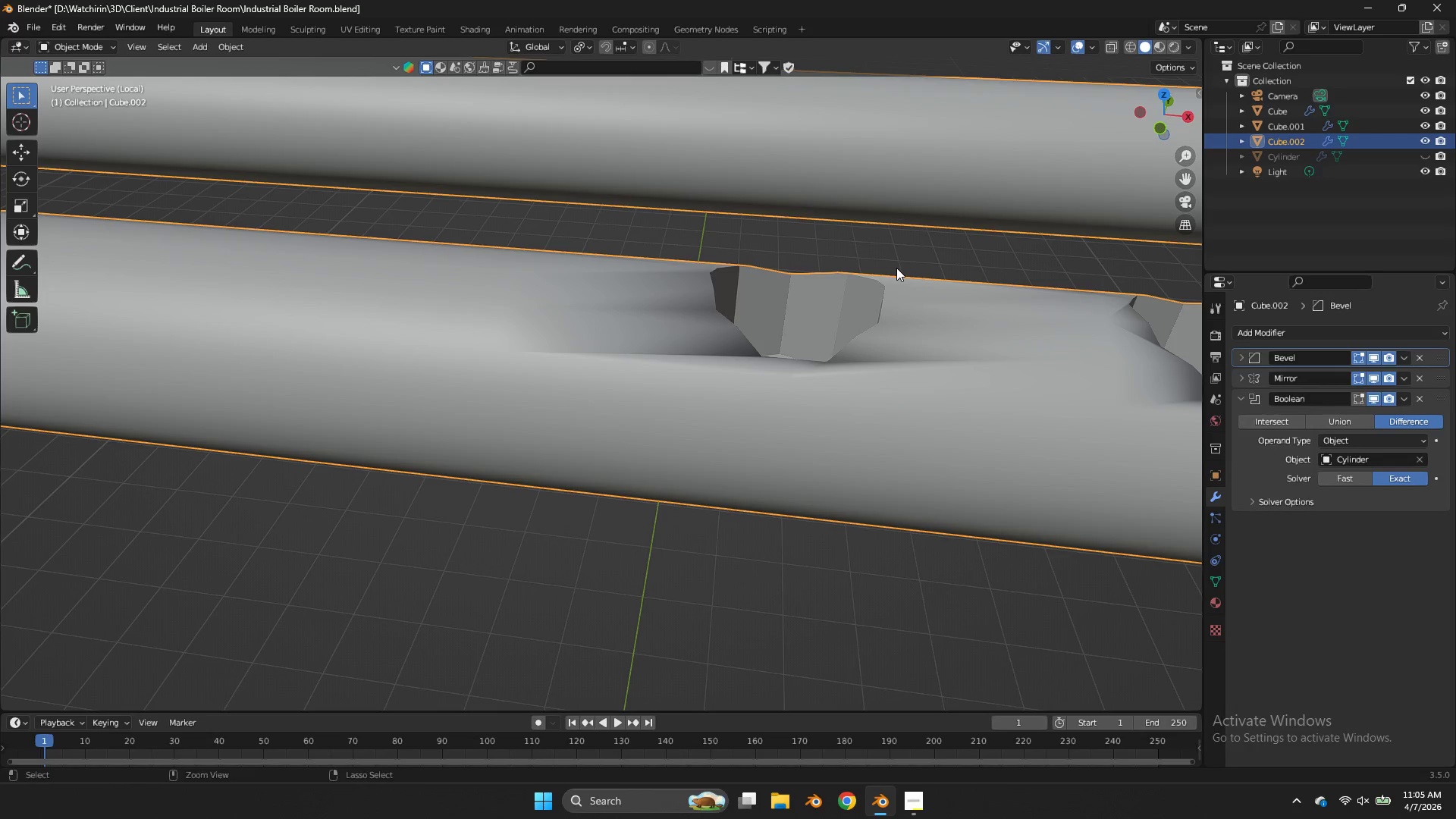 
key(Control+Z)
 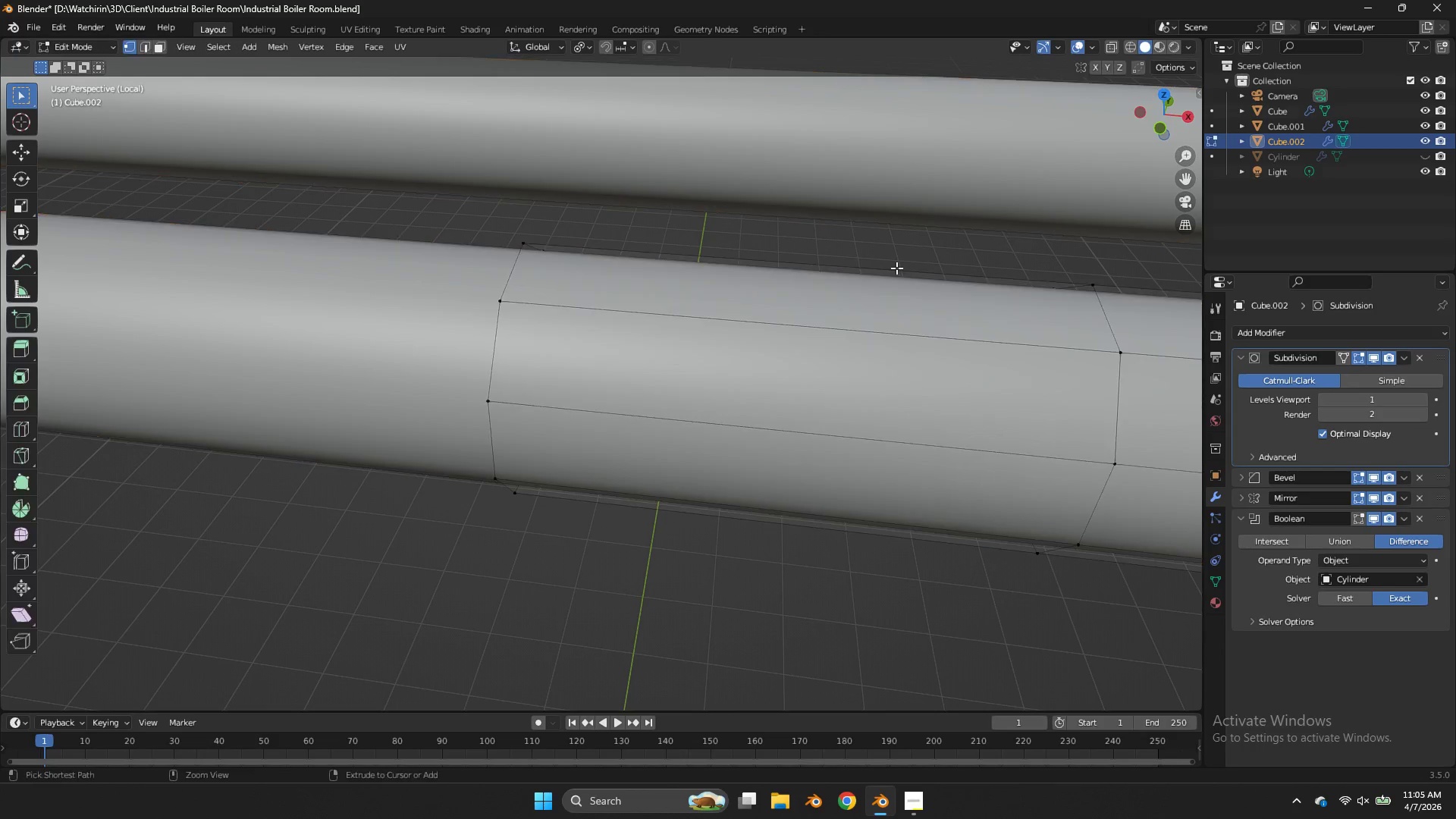 
key(Control+Z)
 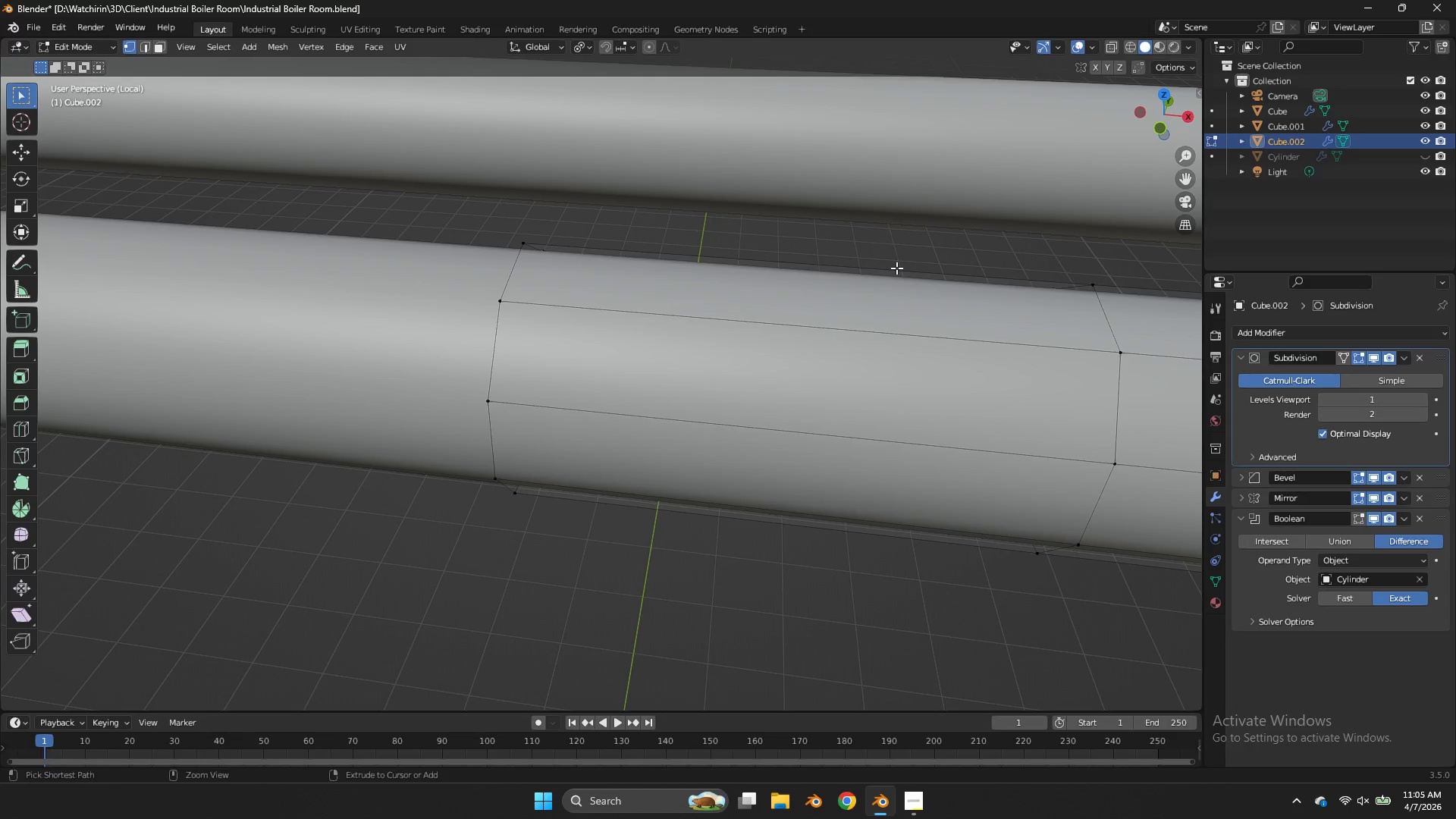 
key(Control+Z)
 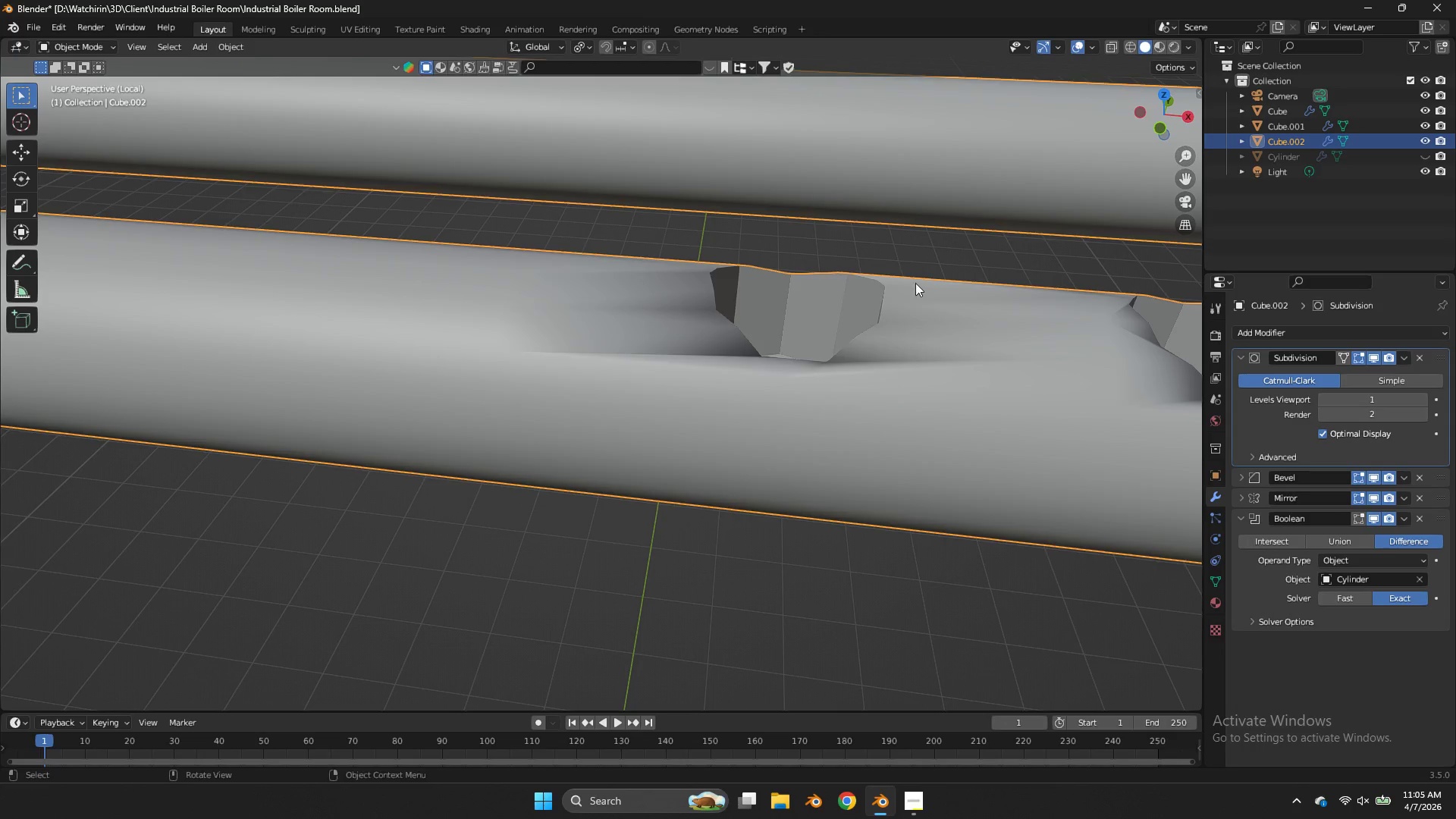 
key(Tab)
 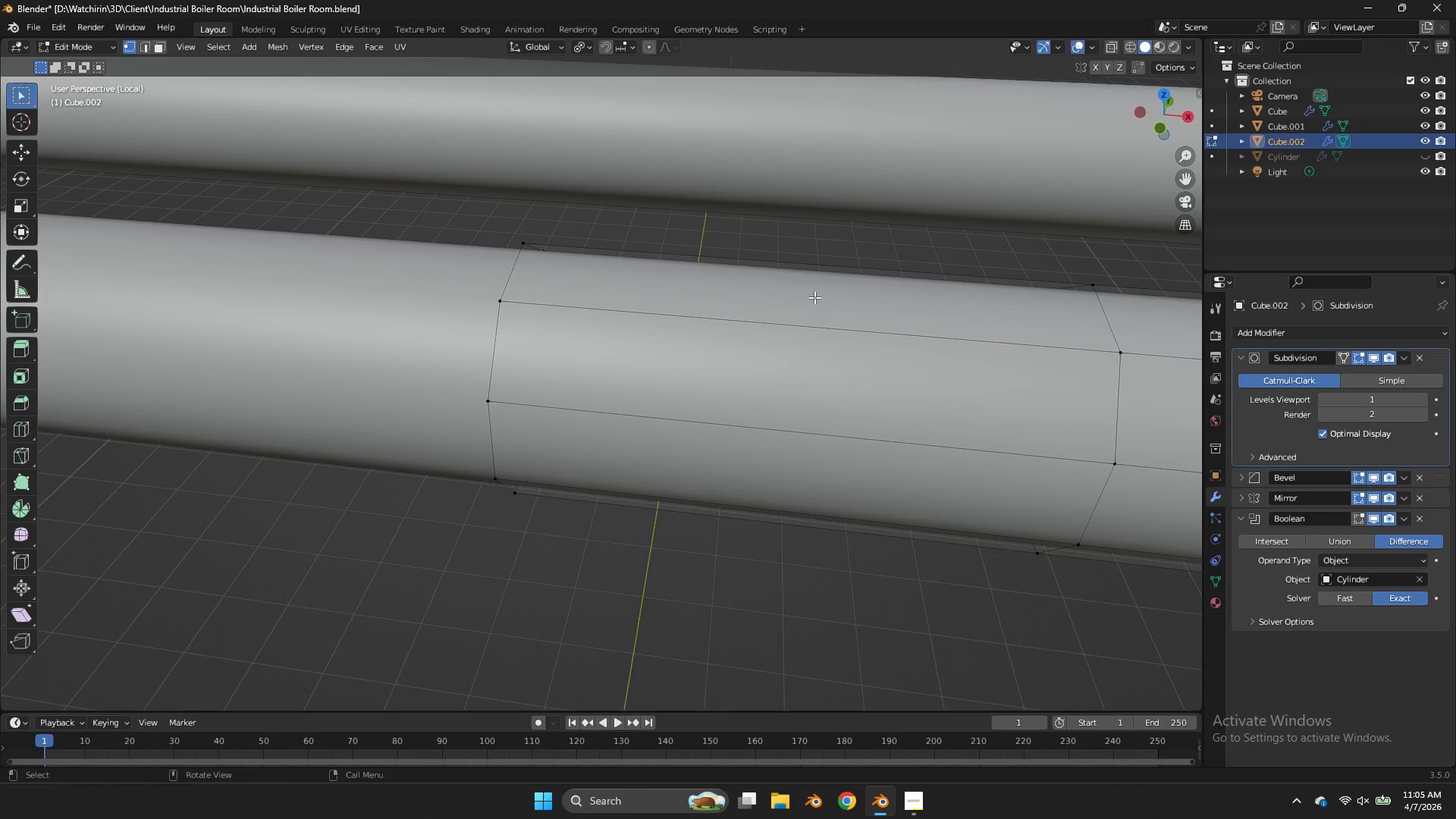 
key(R)
 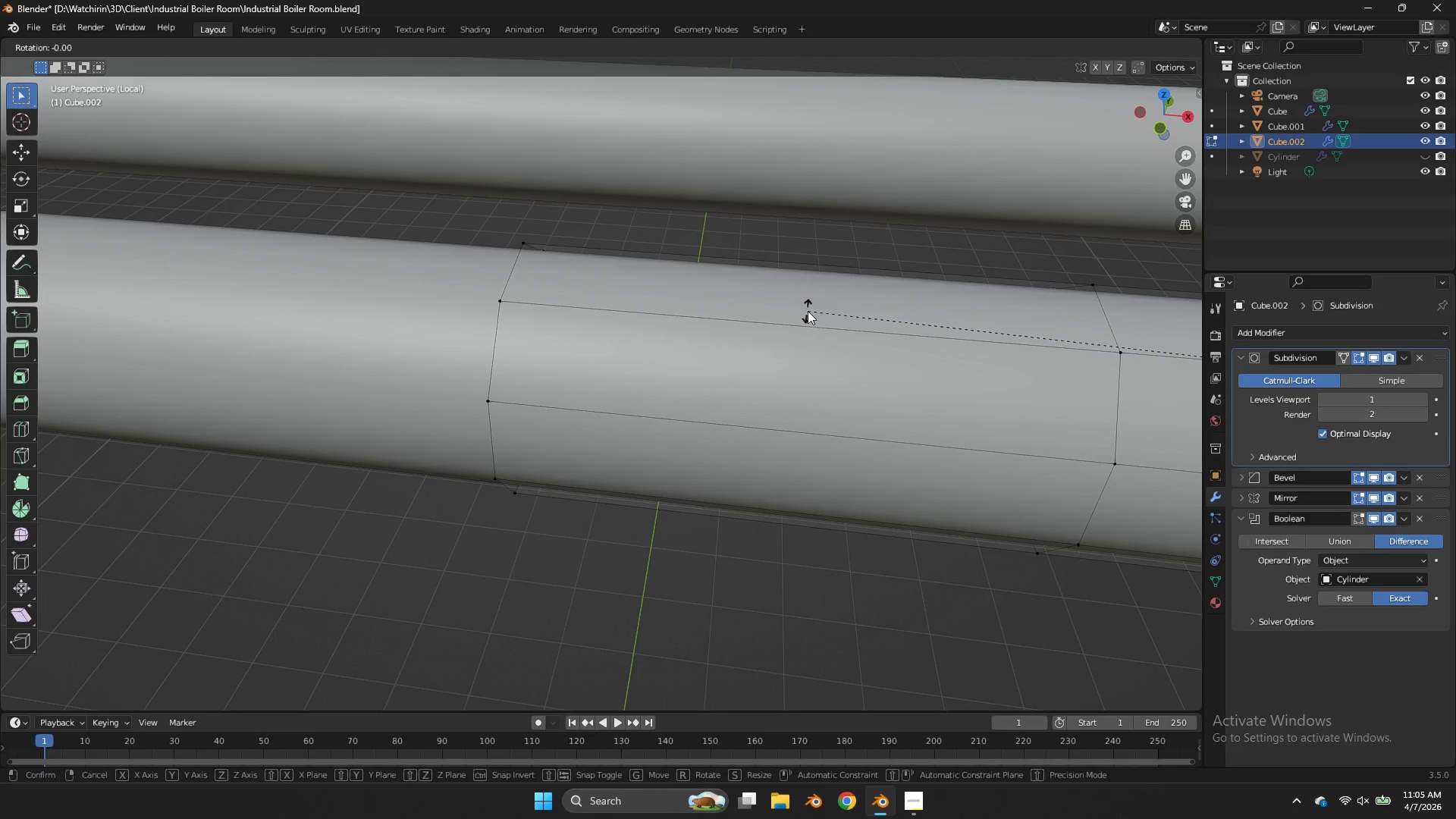 
key(Control+ControlLeft)
 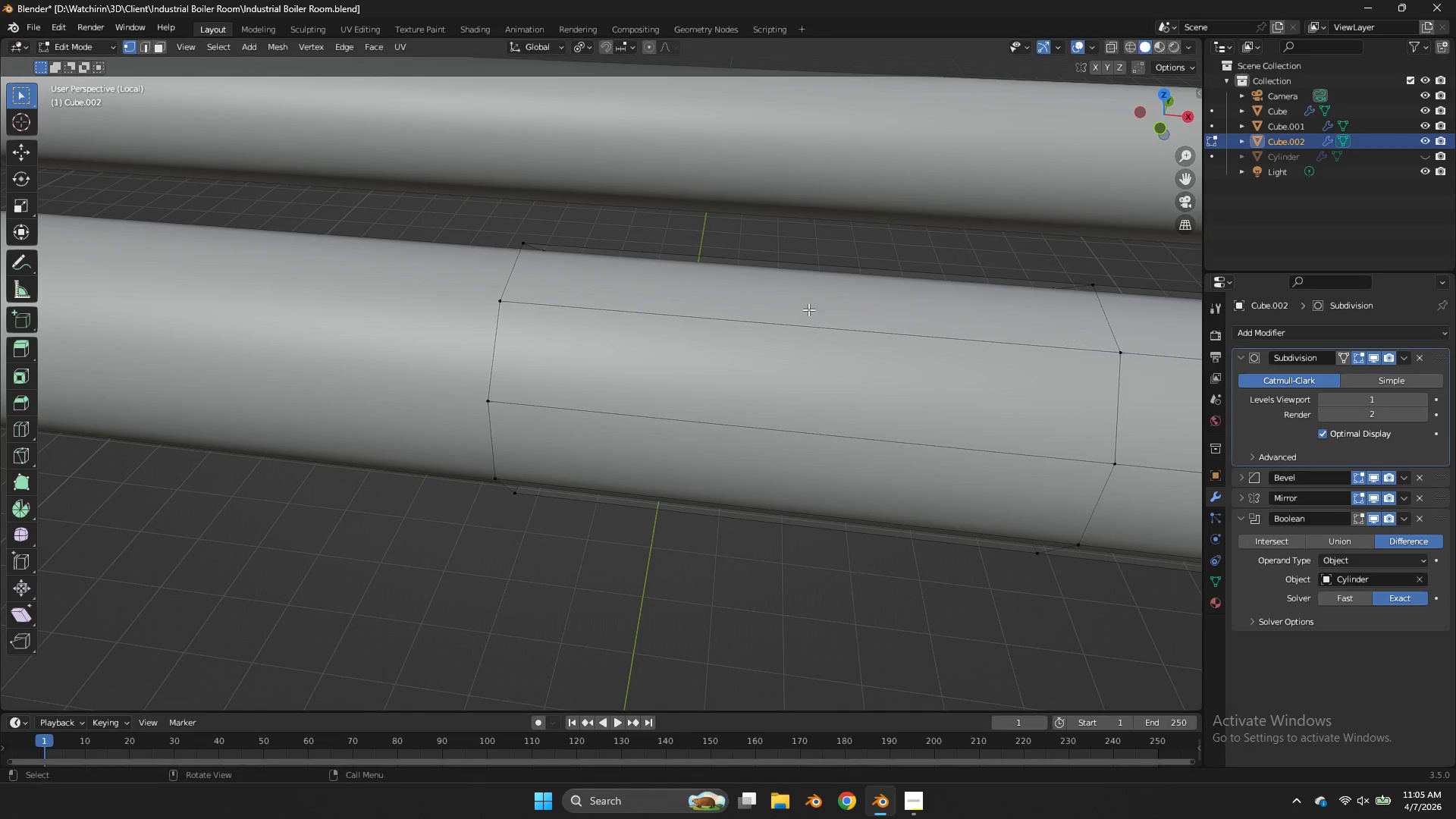 
right_click([808, 309])
 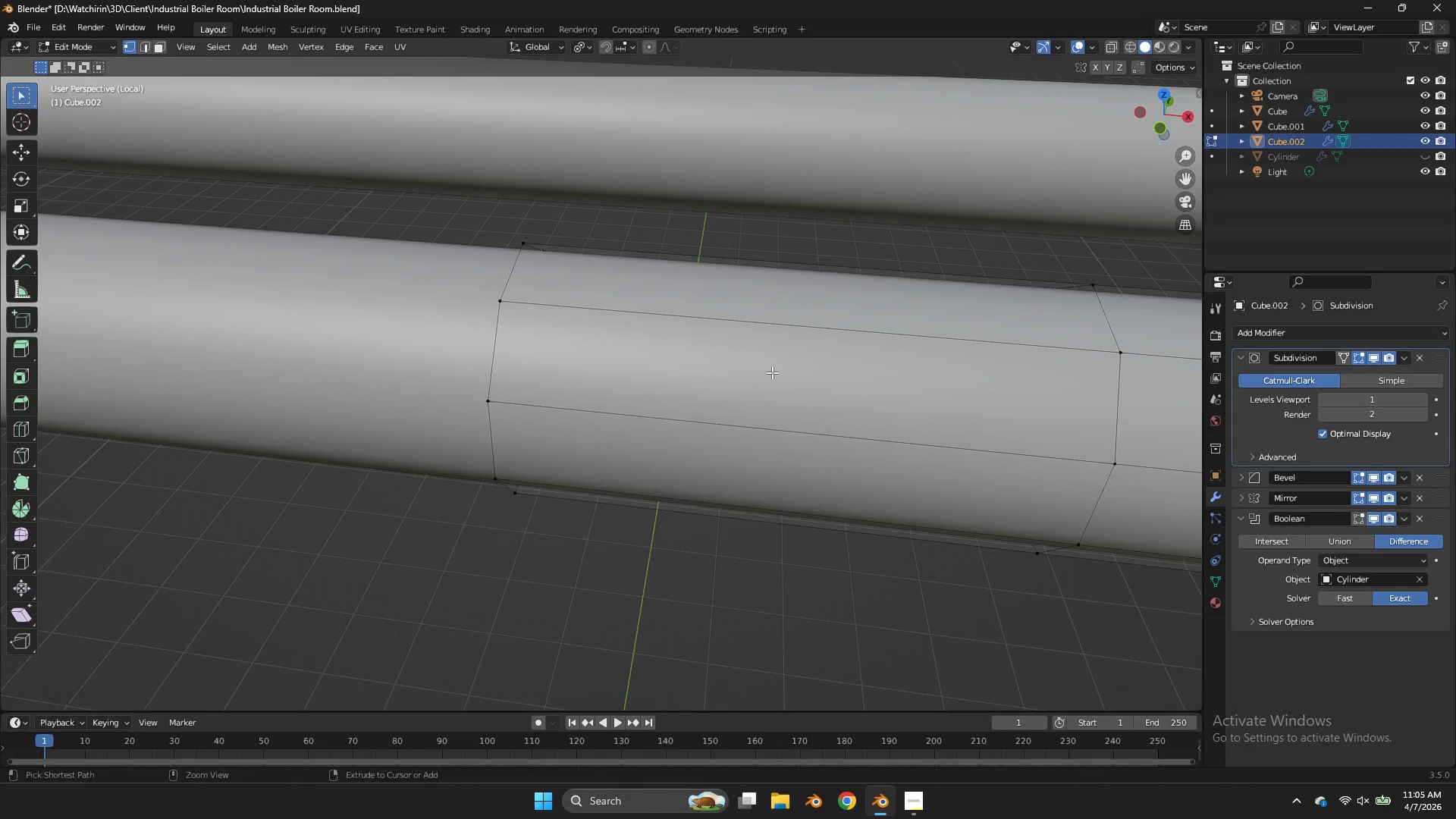 
key(Control+ControlLeft)
 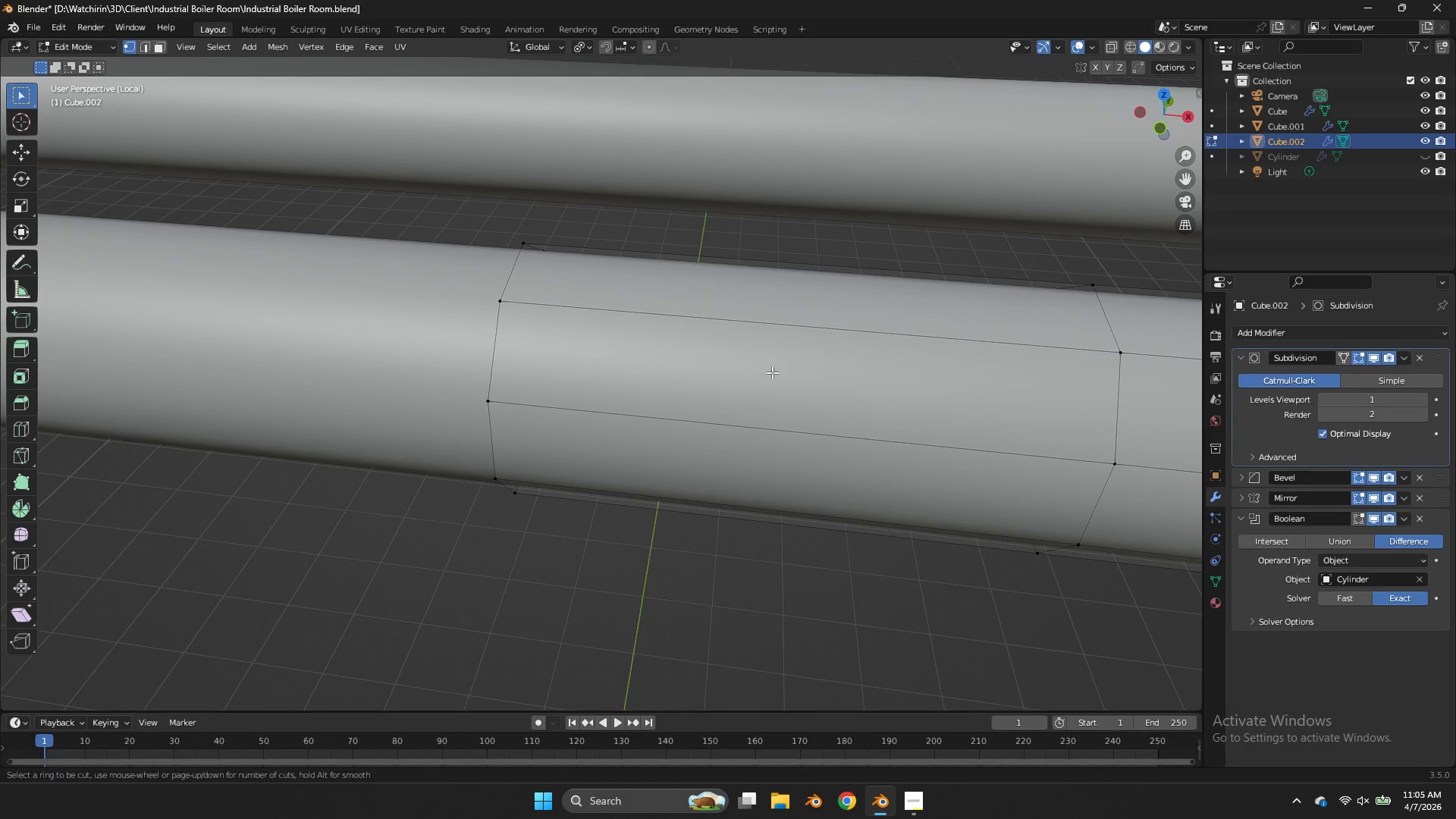 
key(Control+R)
 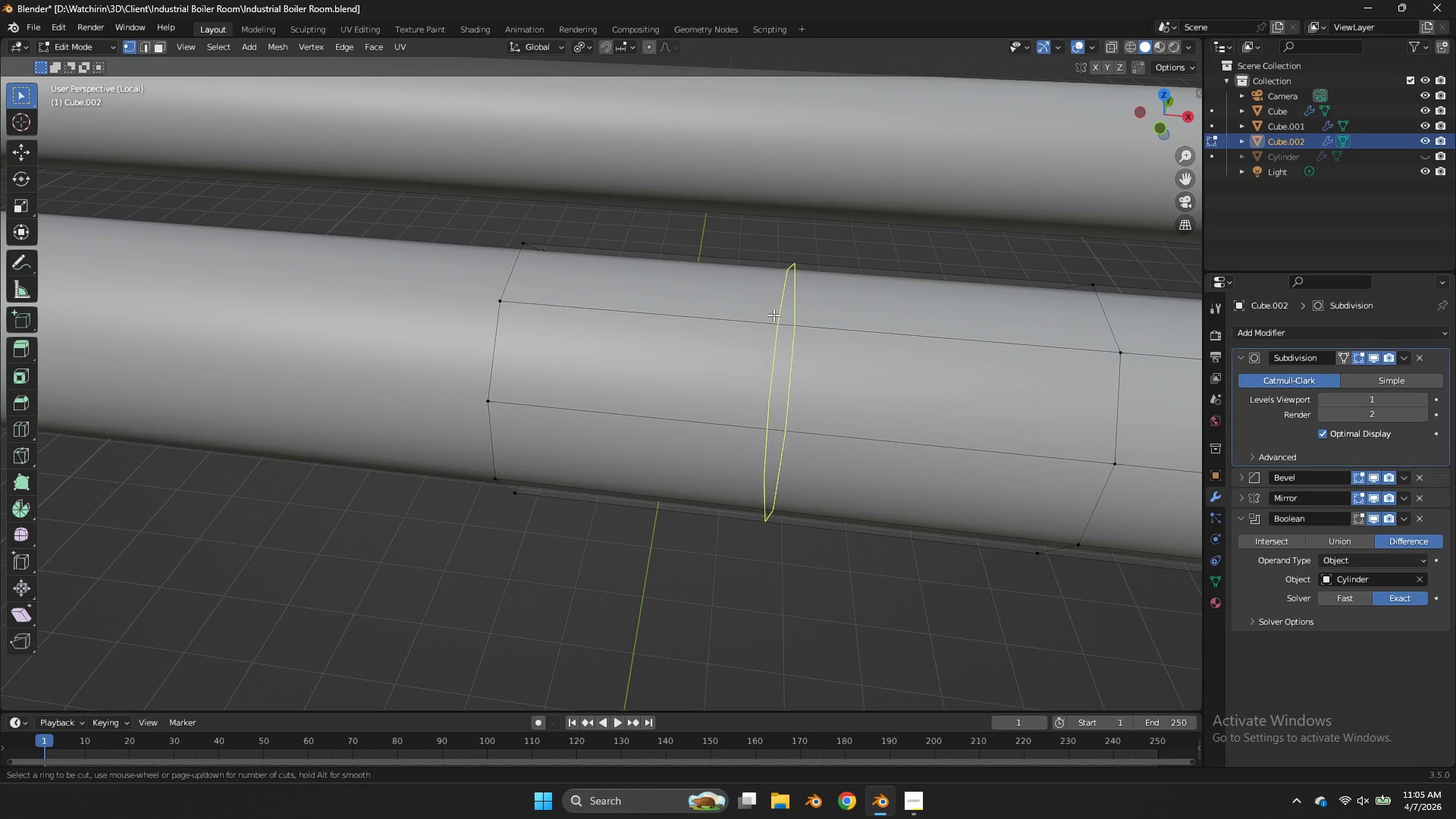 
left_click([774, 315])
 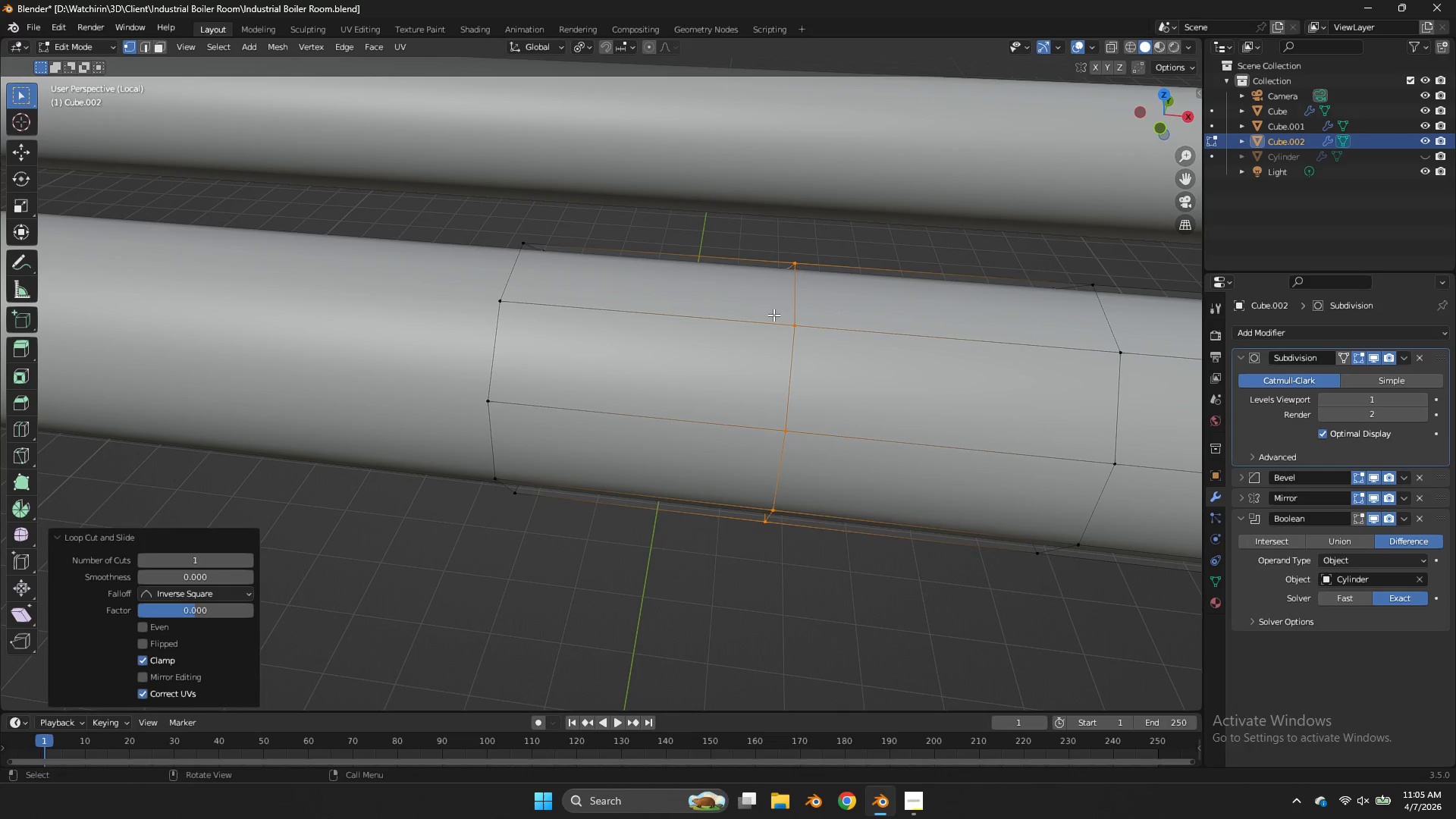 
right_click([774, 315])
 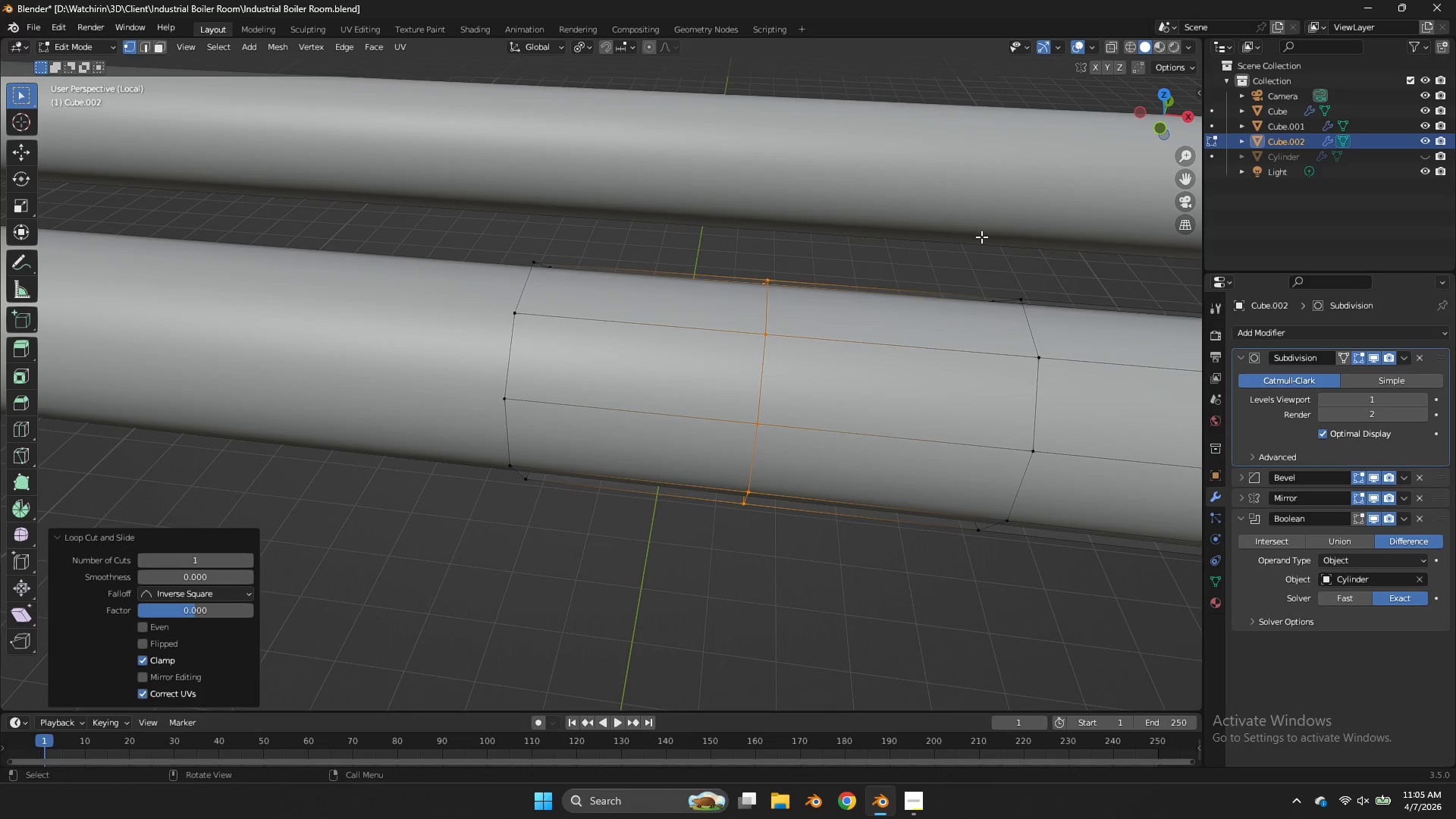 
scroll: coordinate [975, 239], scroll_direction: down, amount: 1.0
 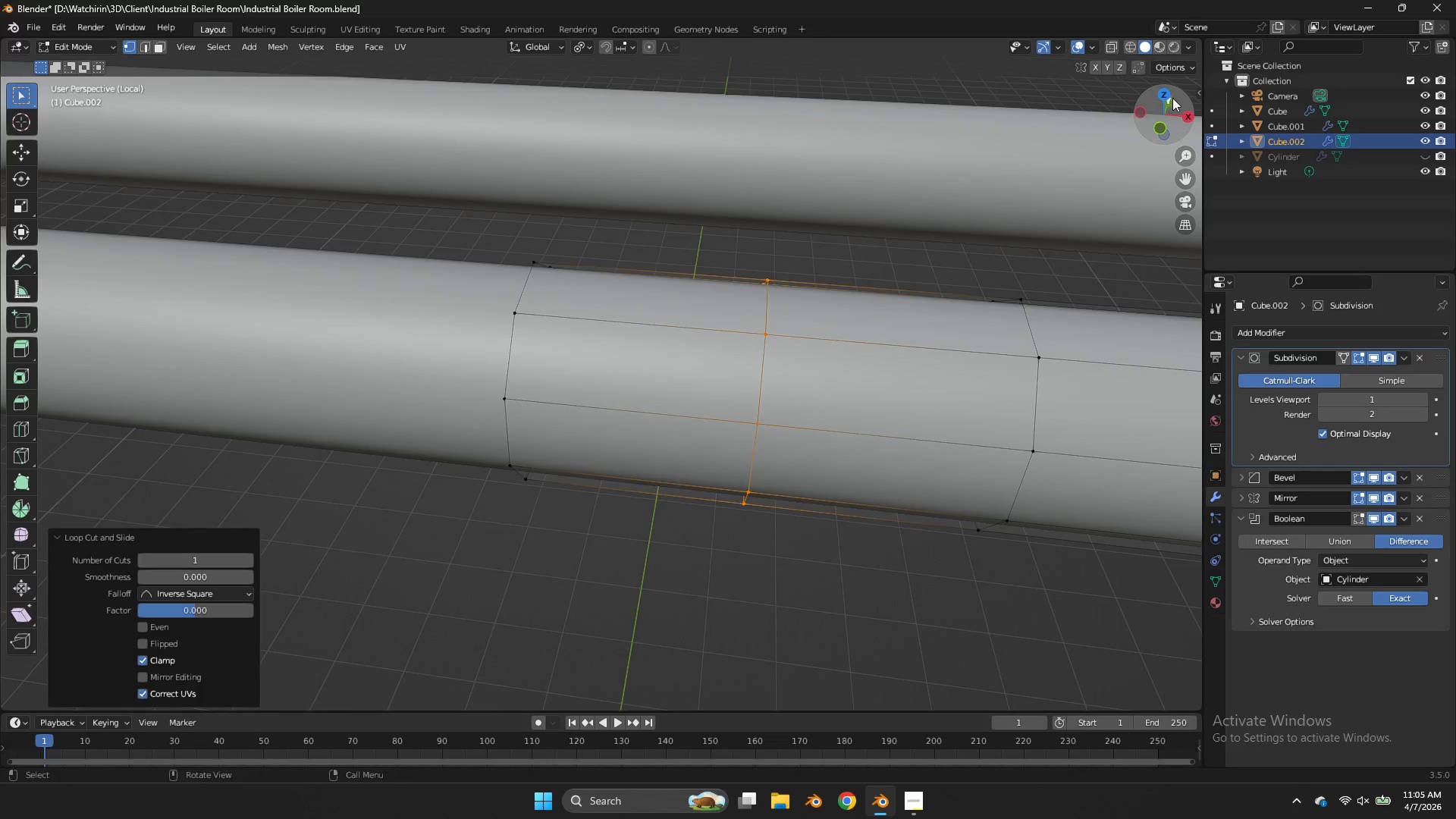 
left_click_drag(start_coordinate=[1172, 98], to_coordinate=[991, 696])
 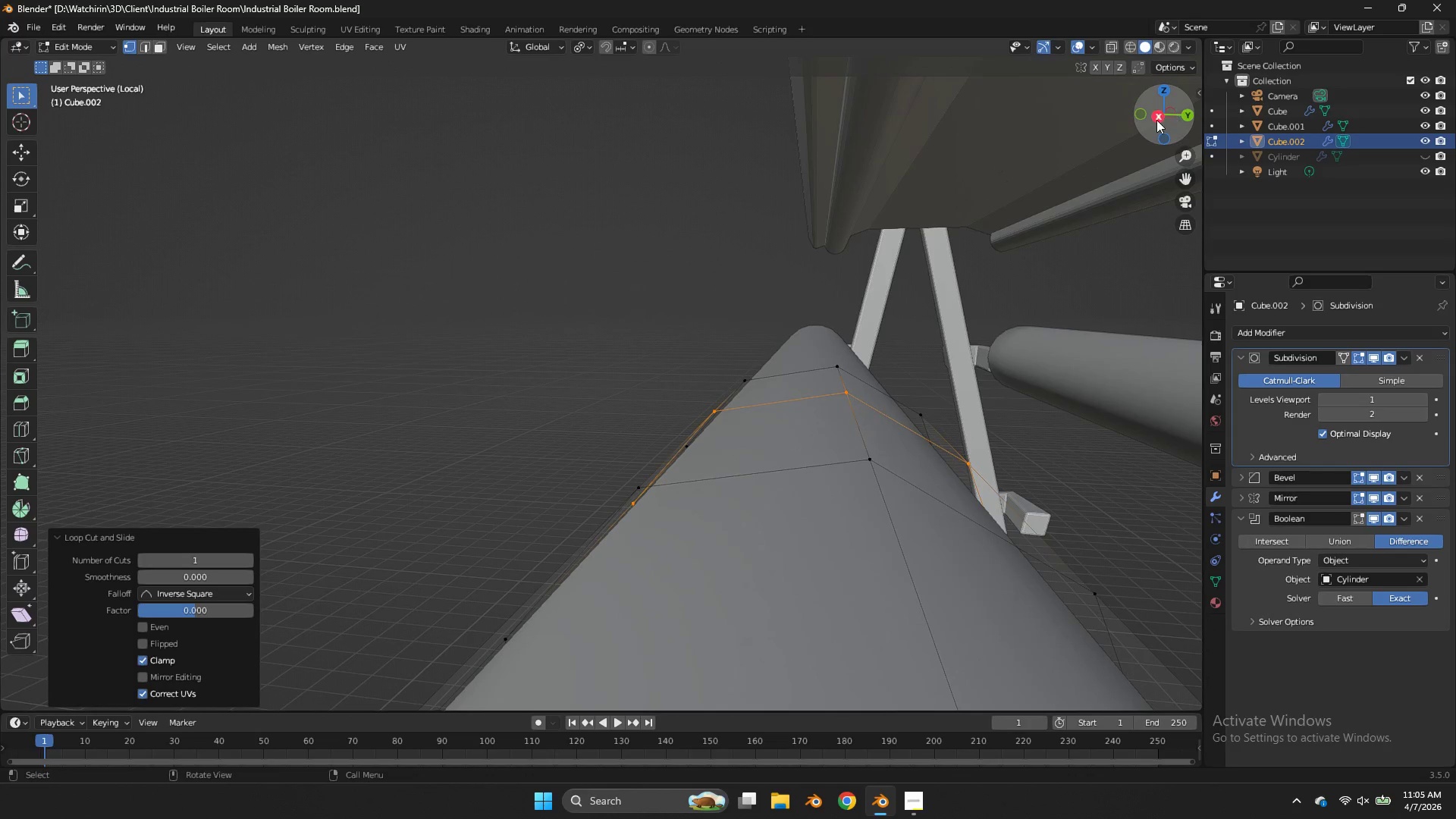 
left_click([1156, 120])
 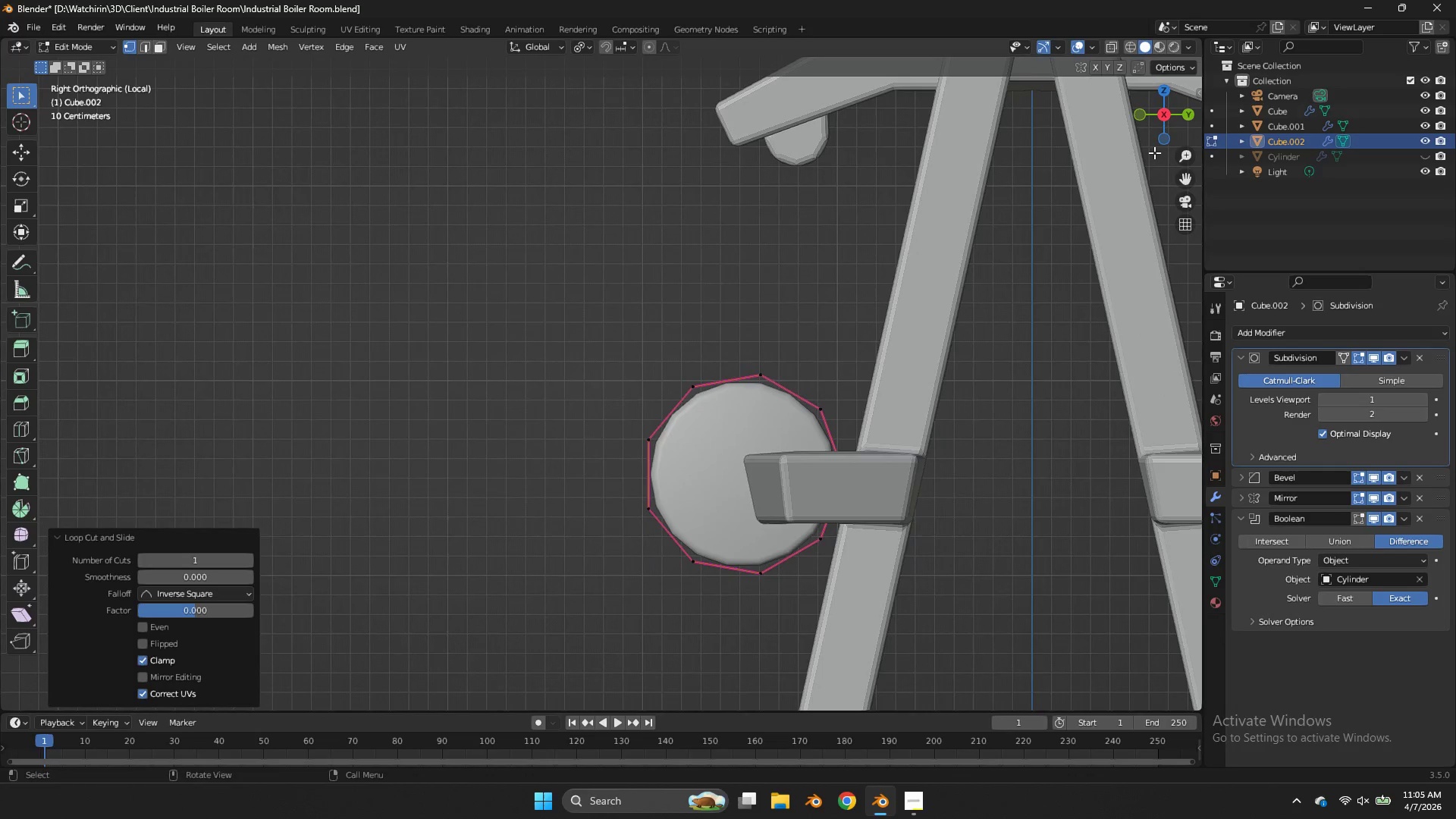 
key(X)
 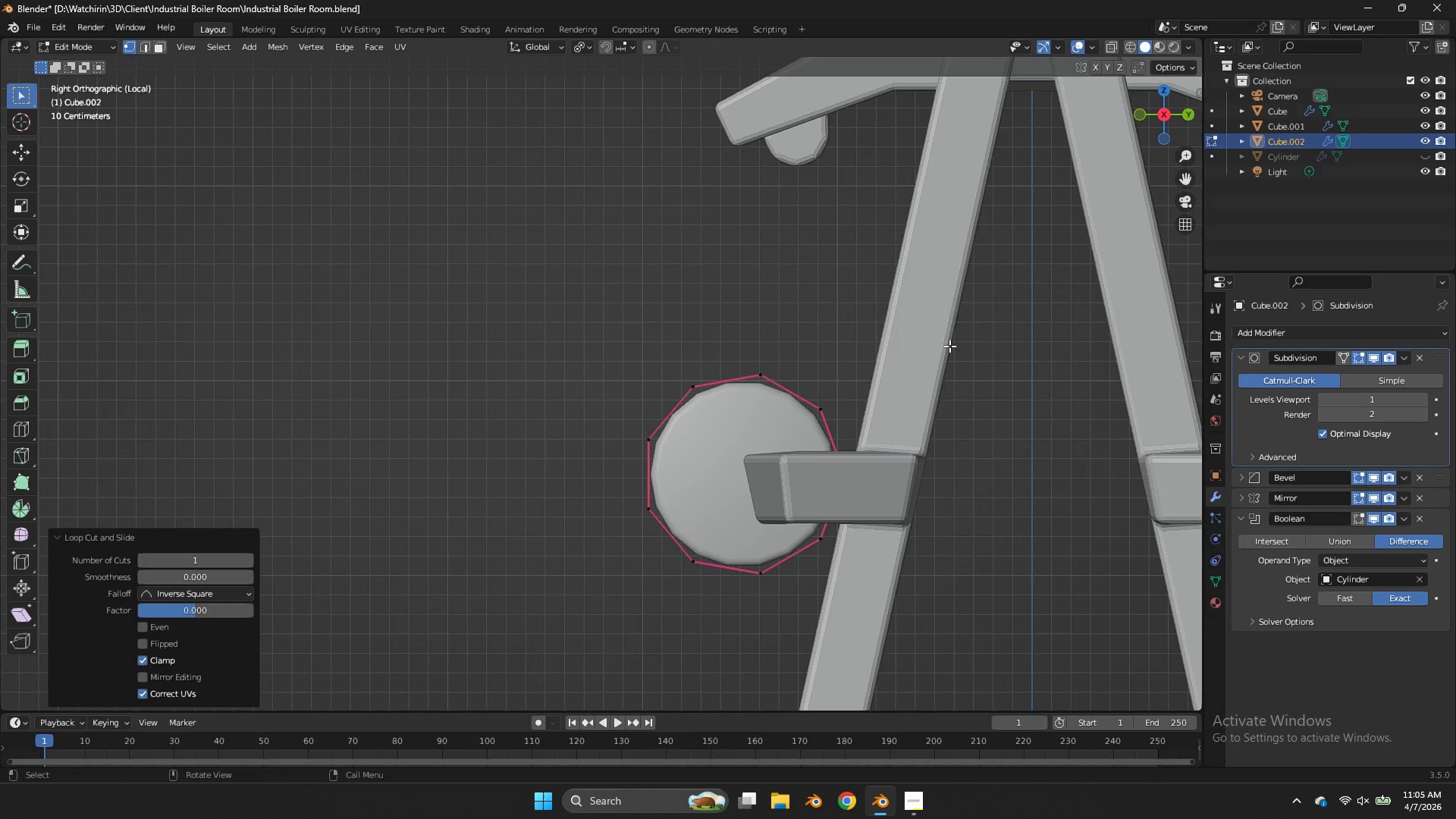 
scroll: coordinate [1154, 152], scroll_direction: down, amount: 2.0
 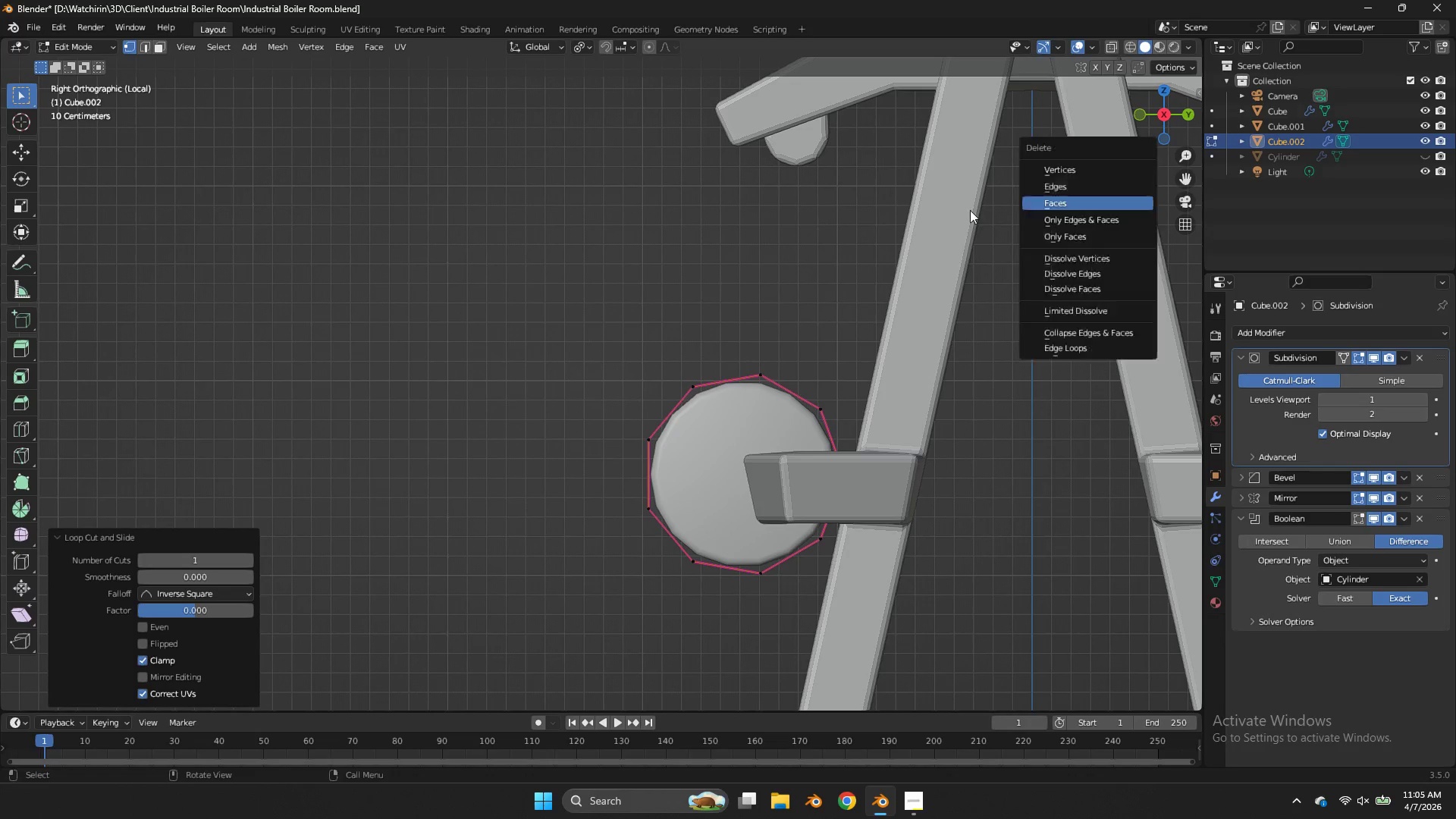 
type(xz)
key(Tab)
key(Tab)
type(ar)
 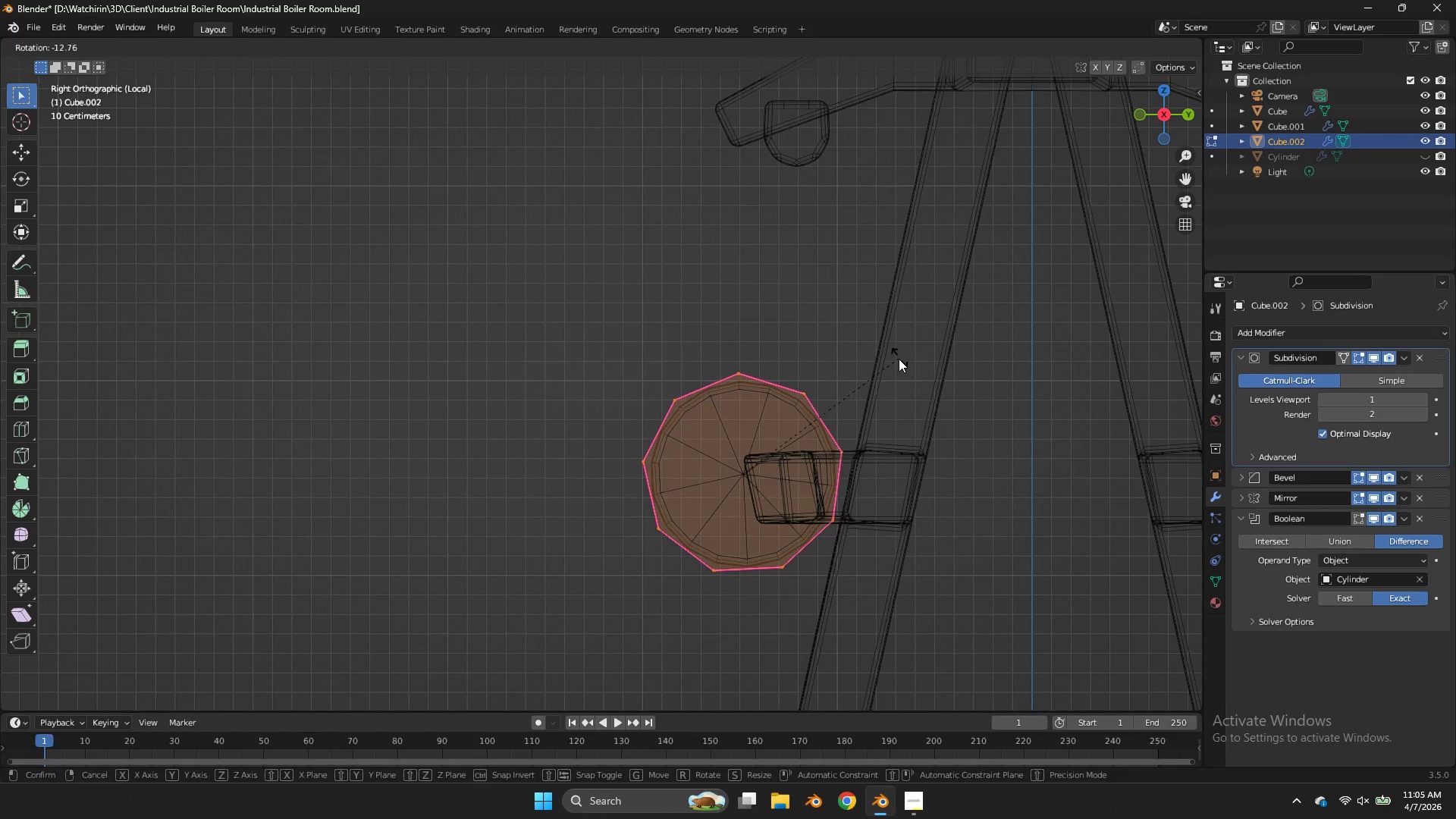 
hold_key(key=ShiftLeft, duration=2.19)
left_click([881, 490])
 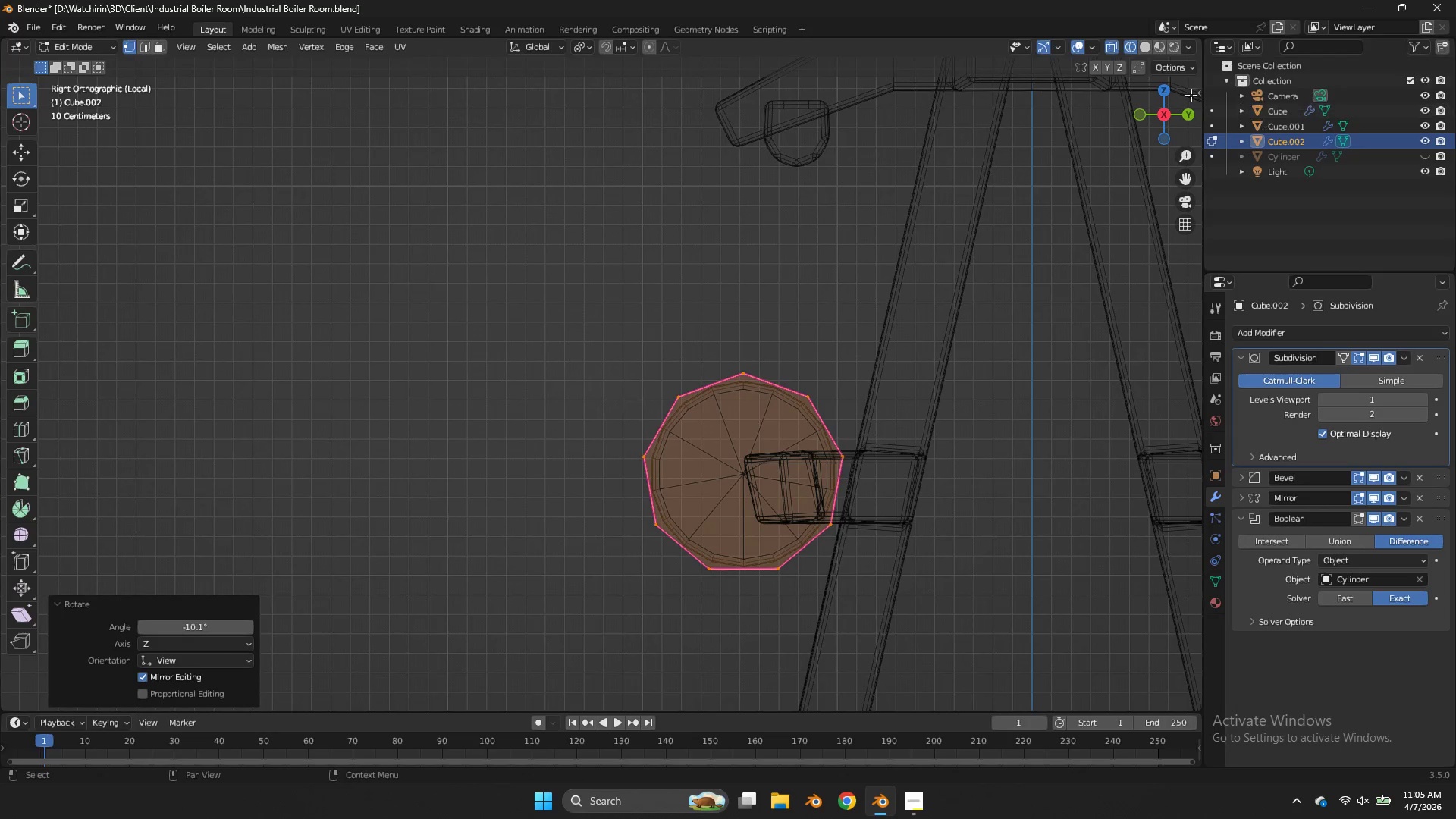 
left_click_drag(start_coordinate=[1191, 95], to_coordinate=[1216, 130])
 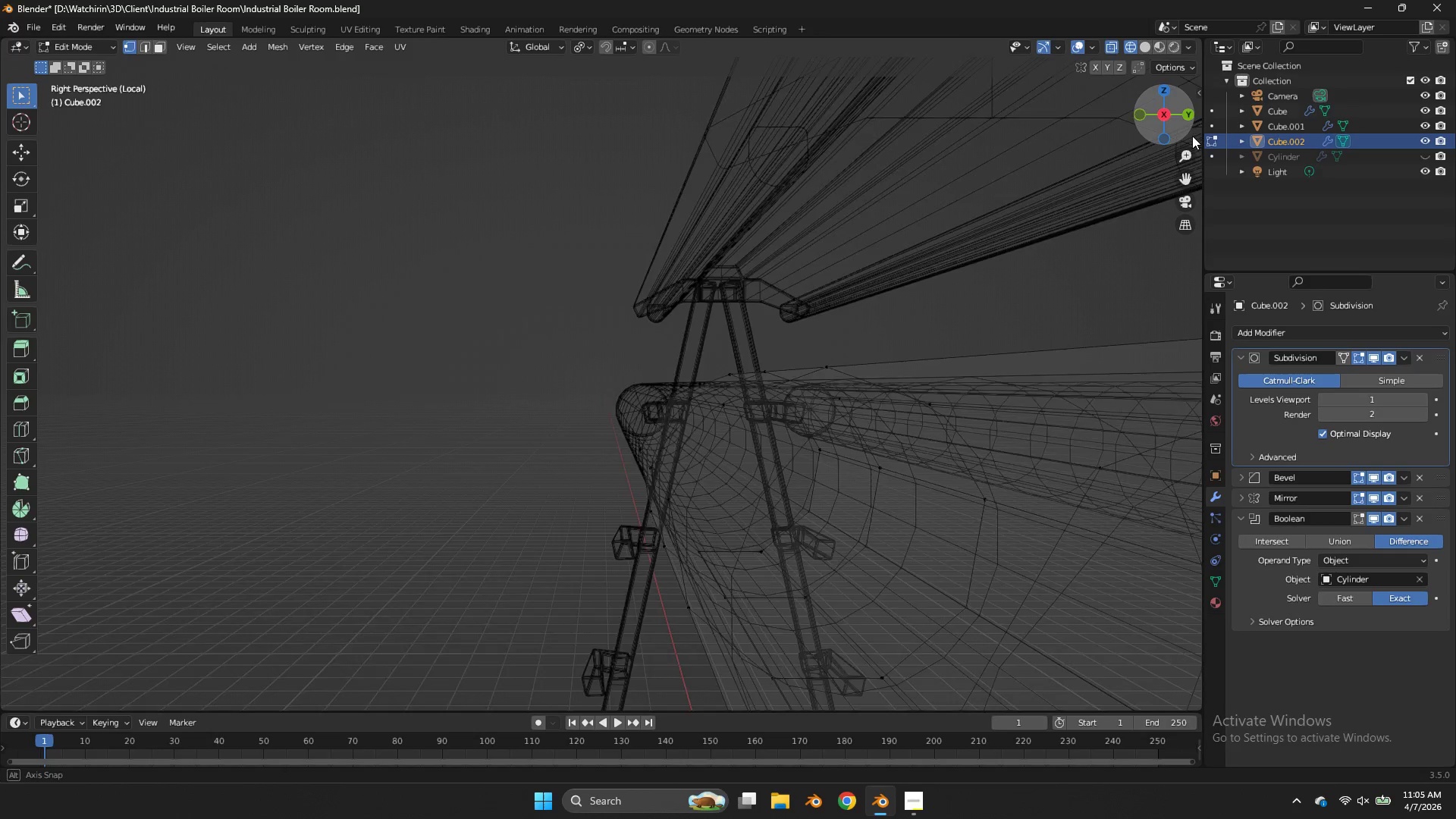 
left_click_drag(start_coordinate=[1178, 133], to_coordinate=[181, 174])
 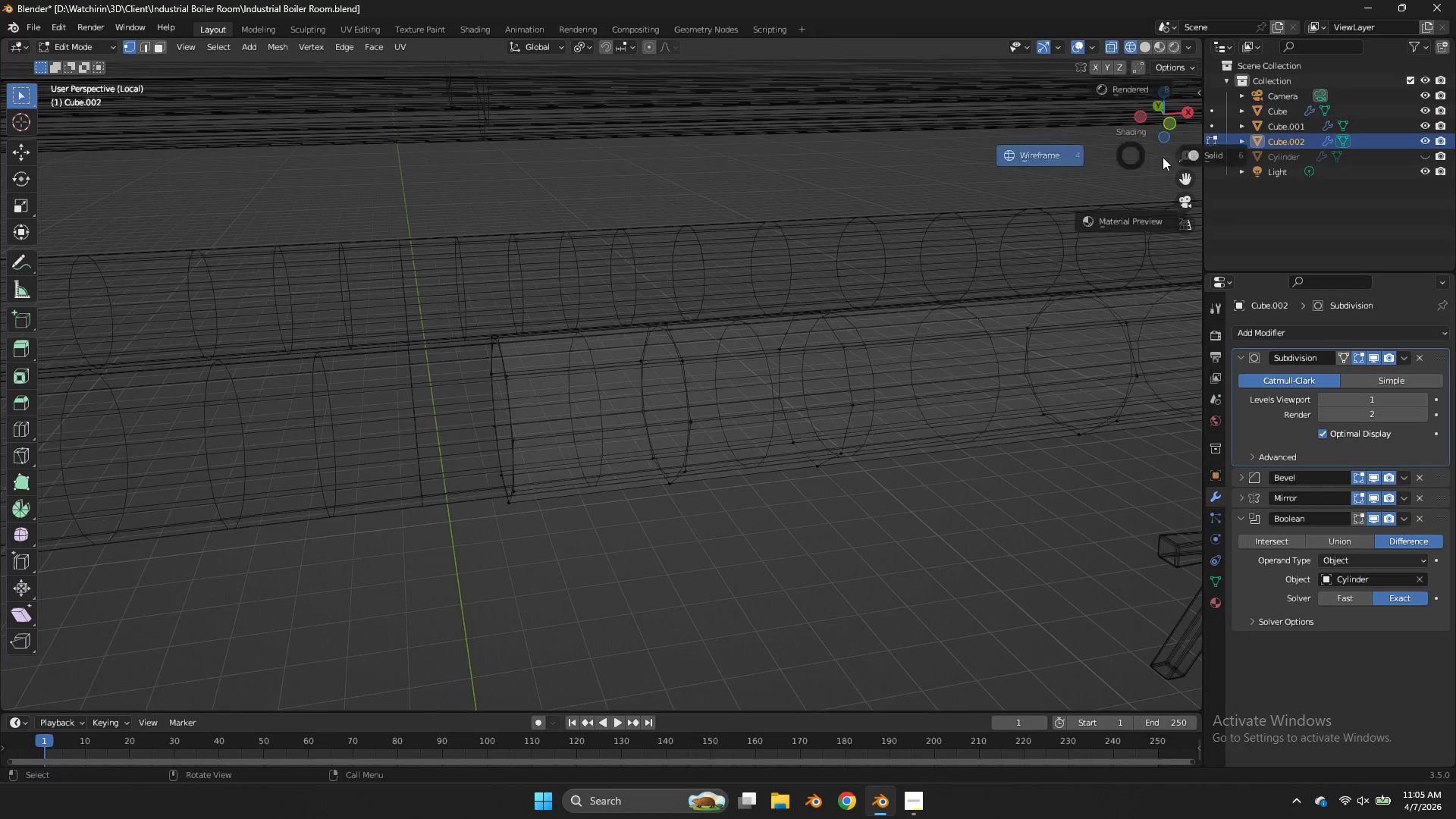 
key(Z)
 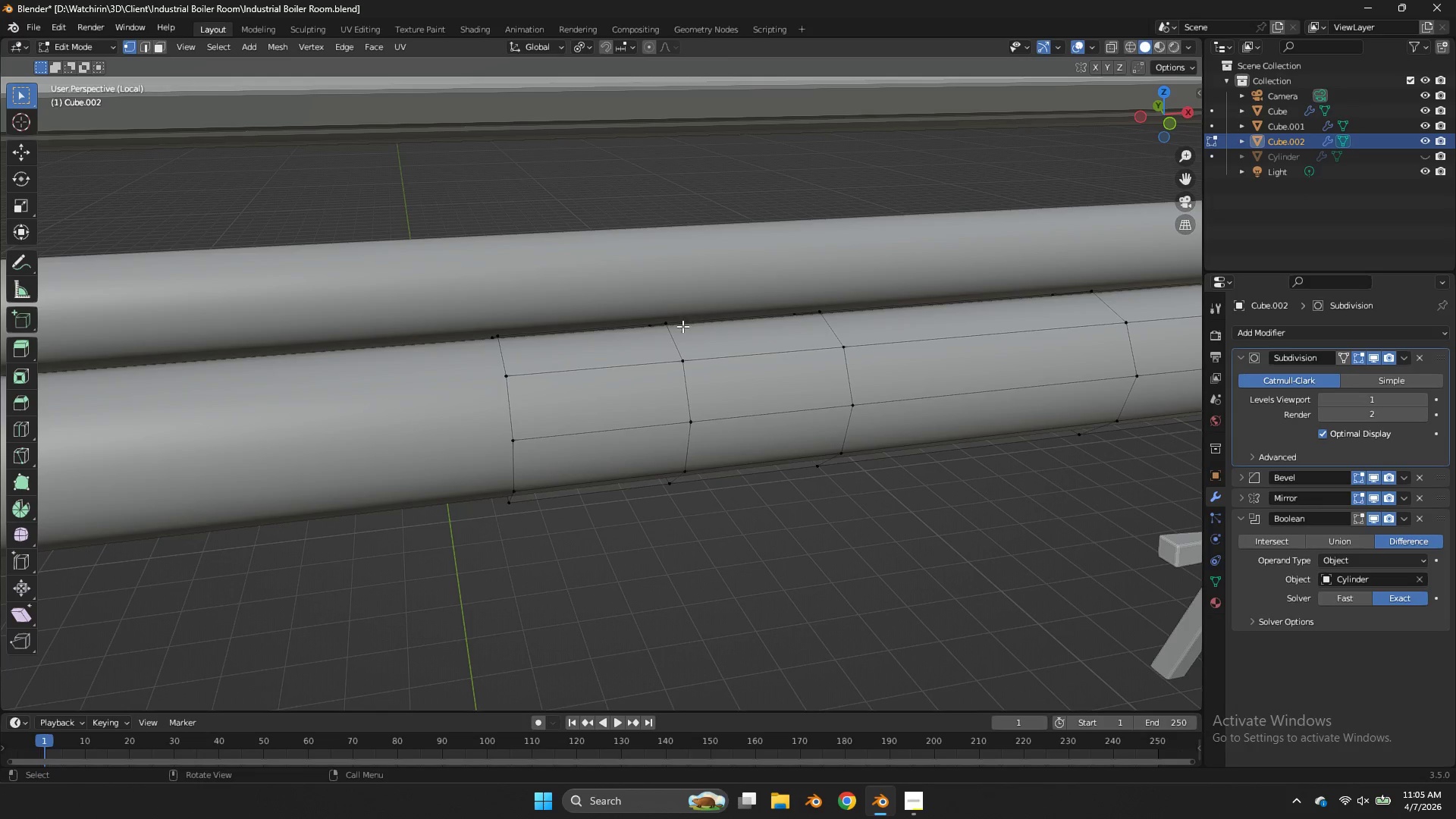 
left_click([678, 328])
 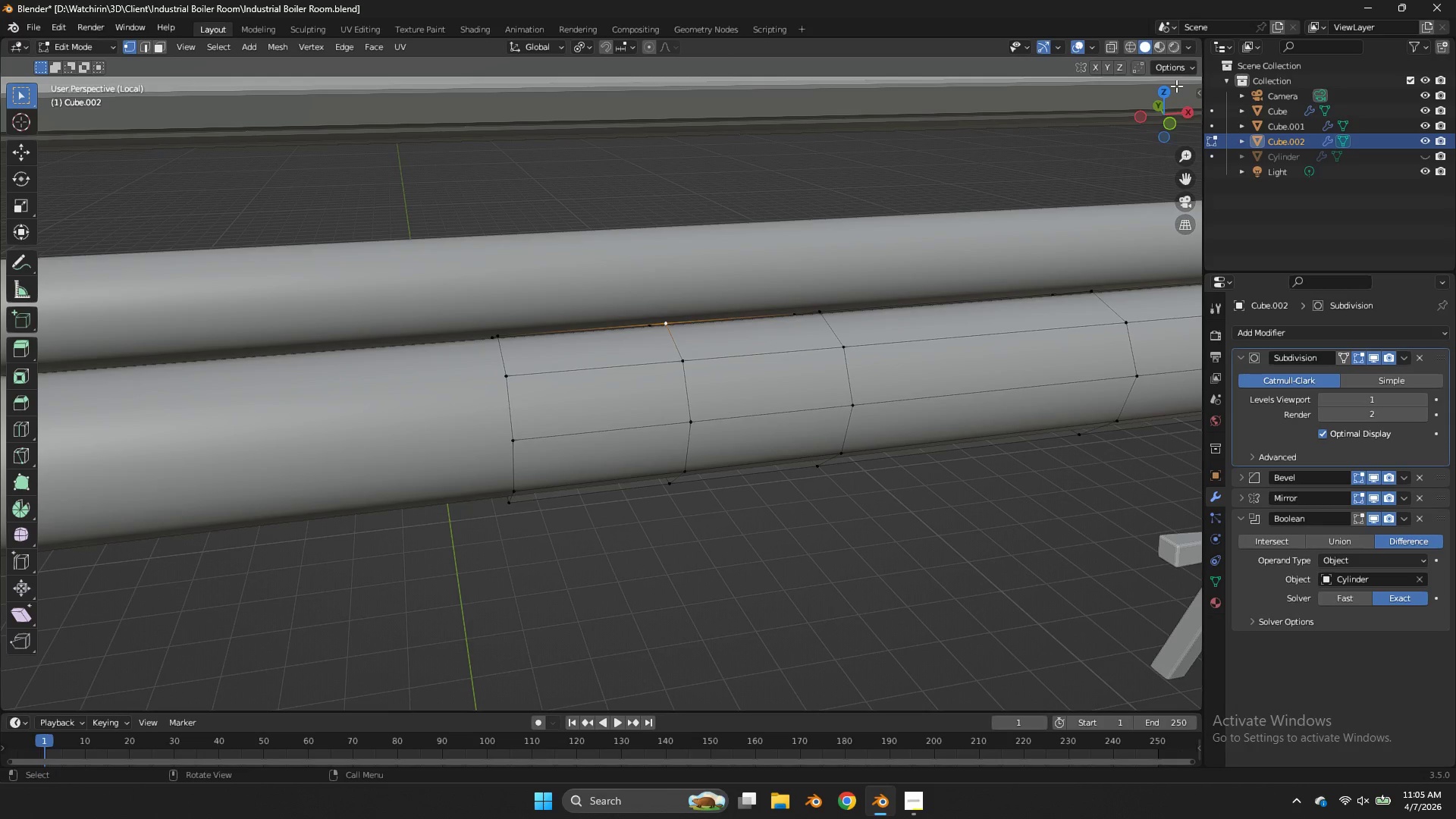 
left_click_drag(start_coordinate=[1149, 100], to_coordinate=[28, 121])
 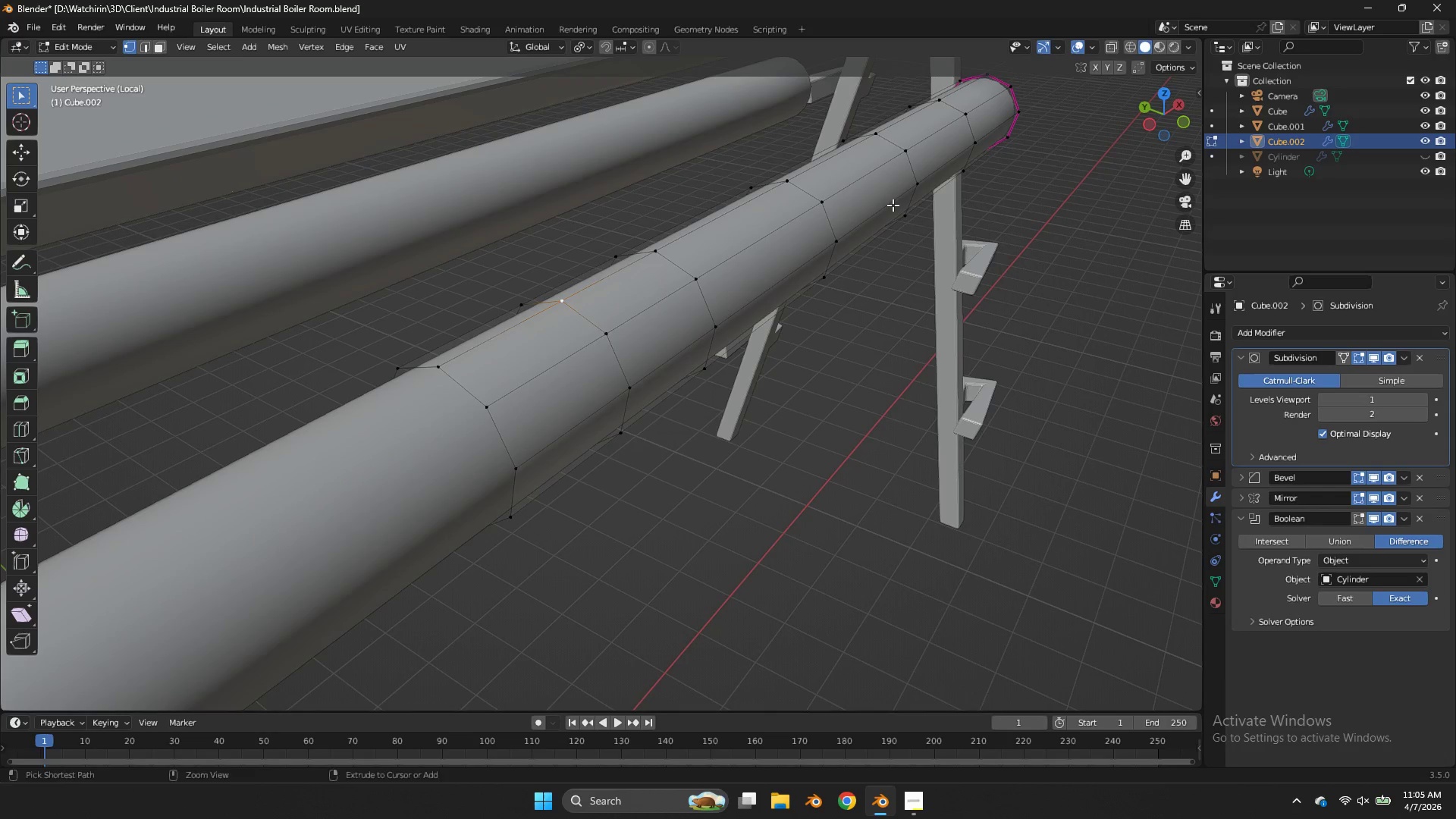 
key(Control+B)
 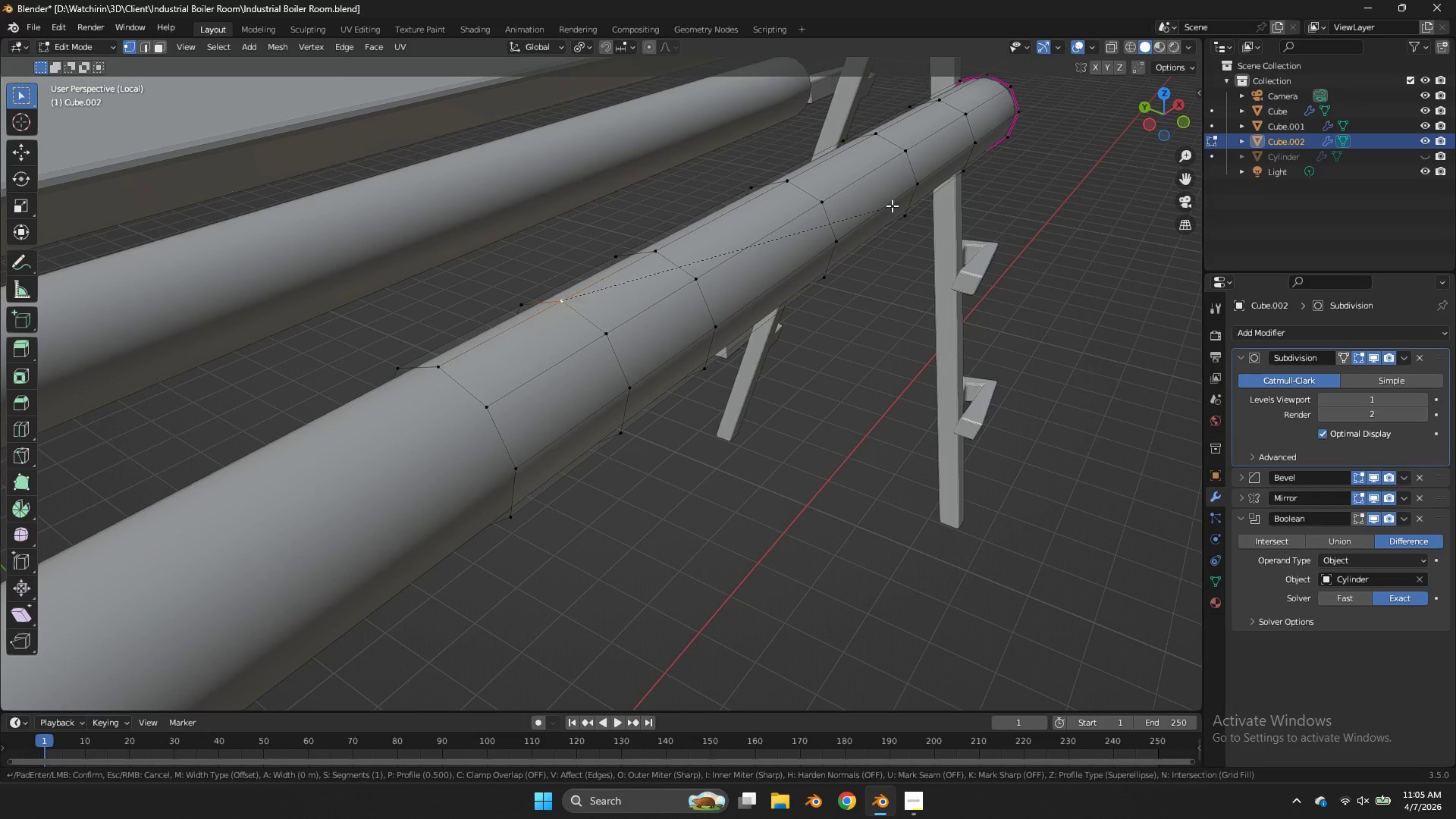 
key(V)
 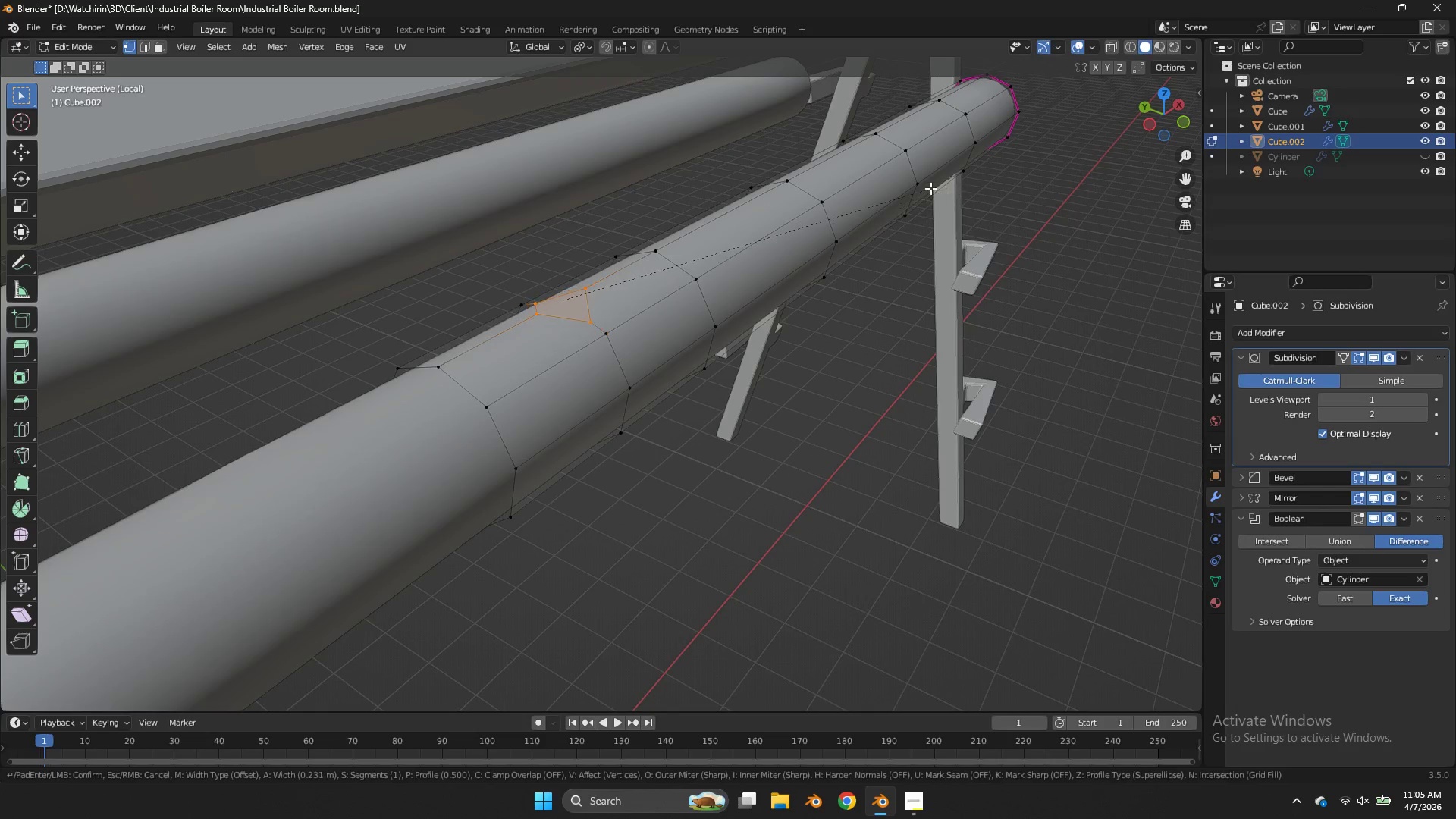 
scroll: coordinate [930, 188], scroll_direction: up, amount: 1.0
 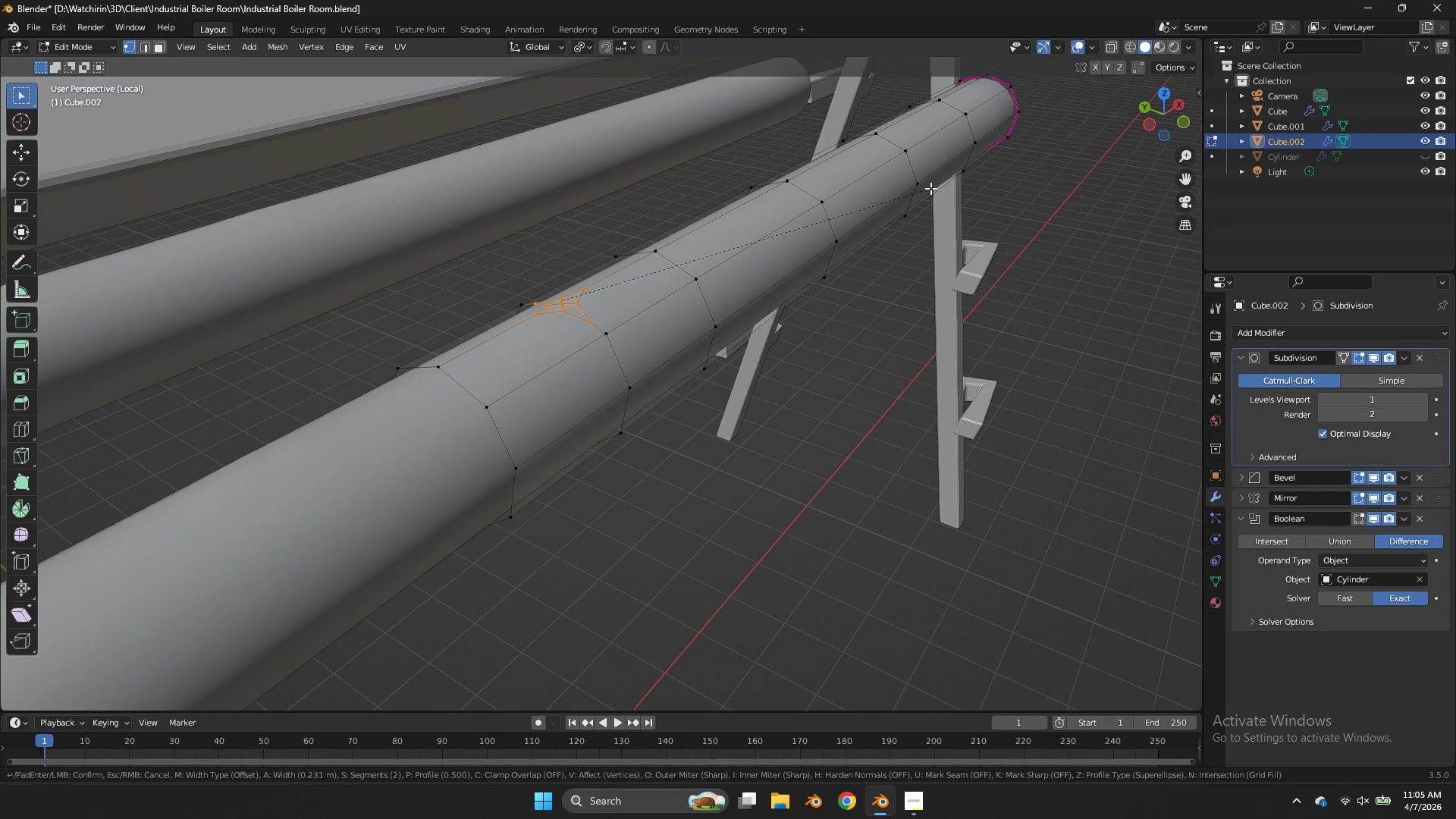 
scroll: coordinate [930, 188], scroll_direction: down, amount: 3.0
 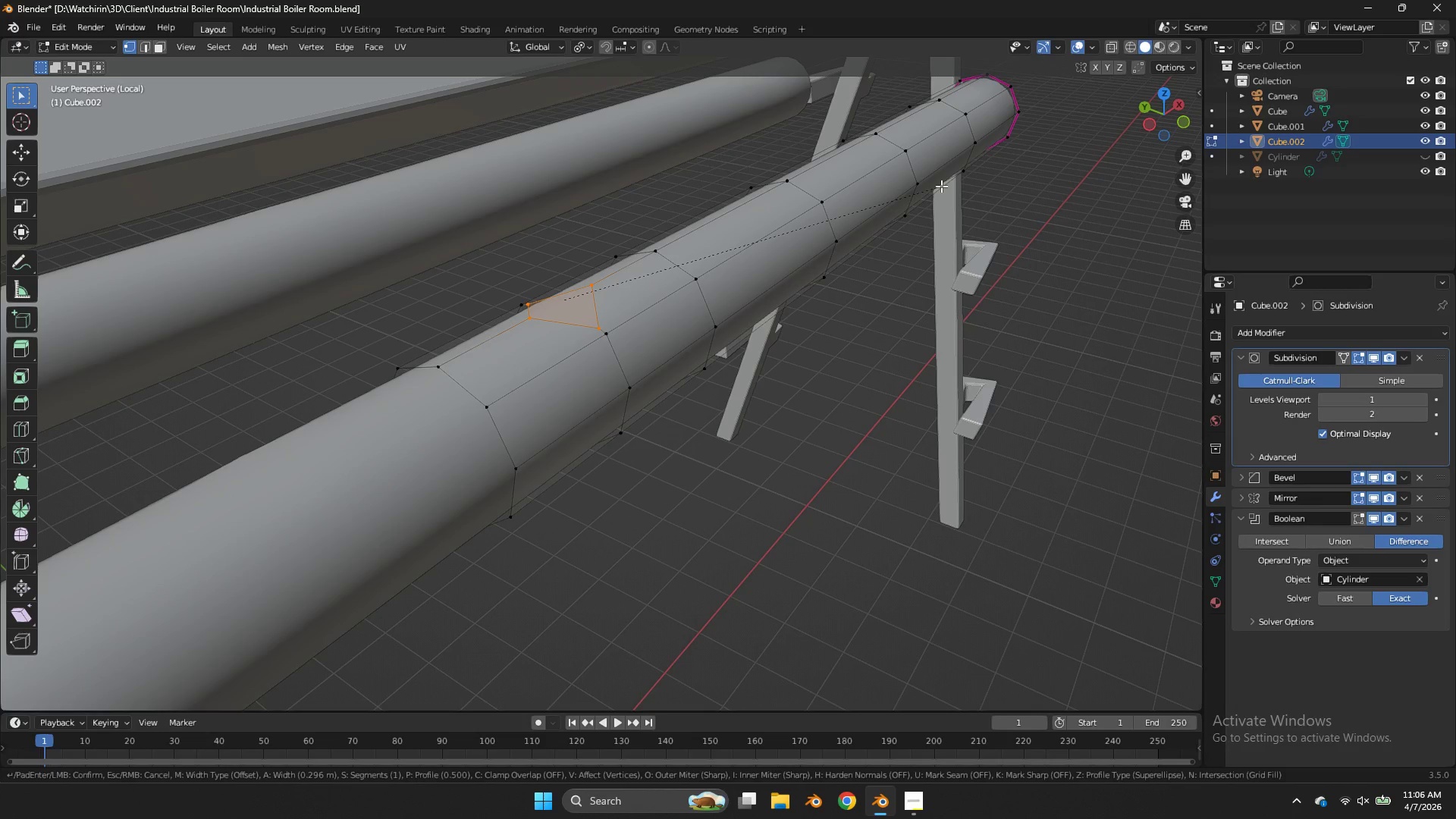 
left_click([940, 186])
 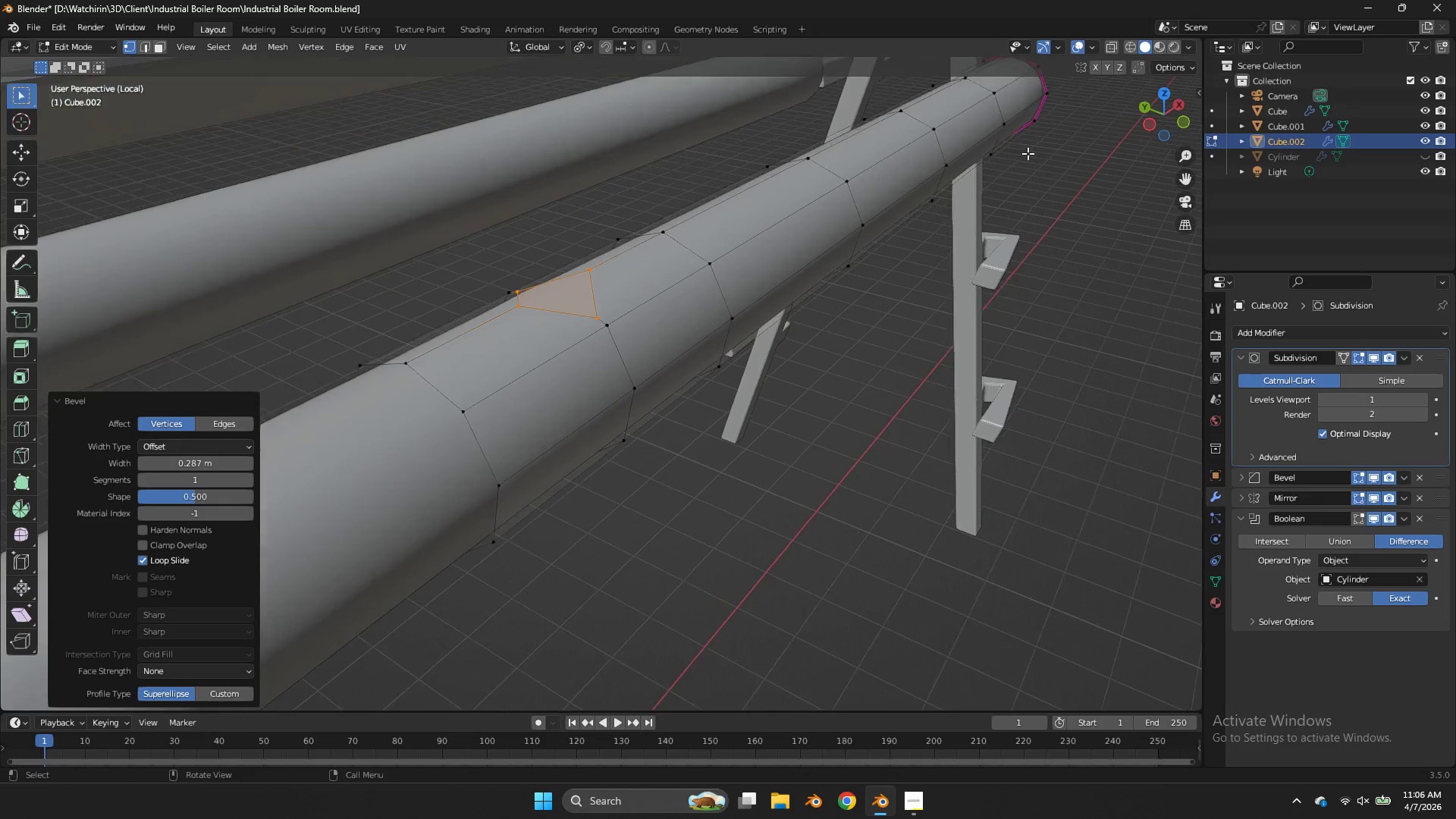 
scroll: coordinate [1028, 152], scroll_direction: up, amount: 2.0
 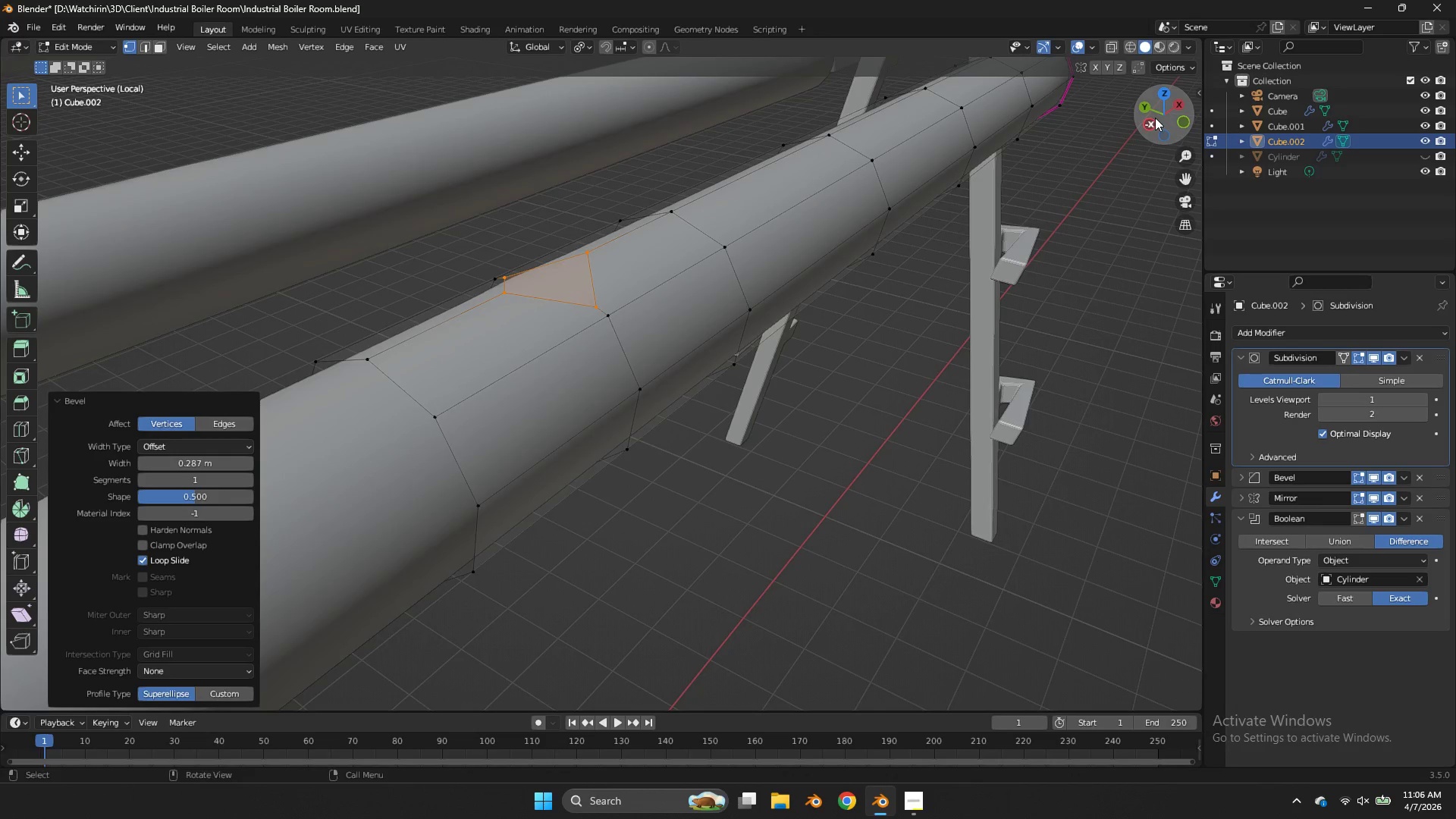 
left_click_drag(start_coordinate=[1156, 118], to_coordinate=[28, 115])
 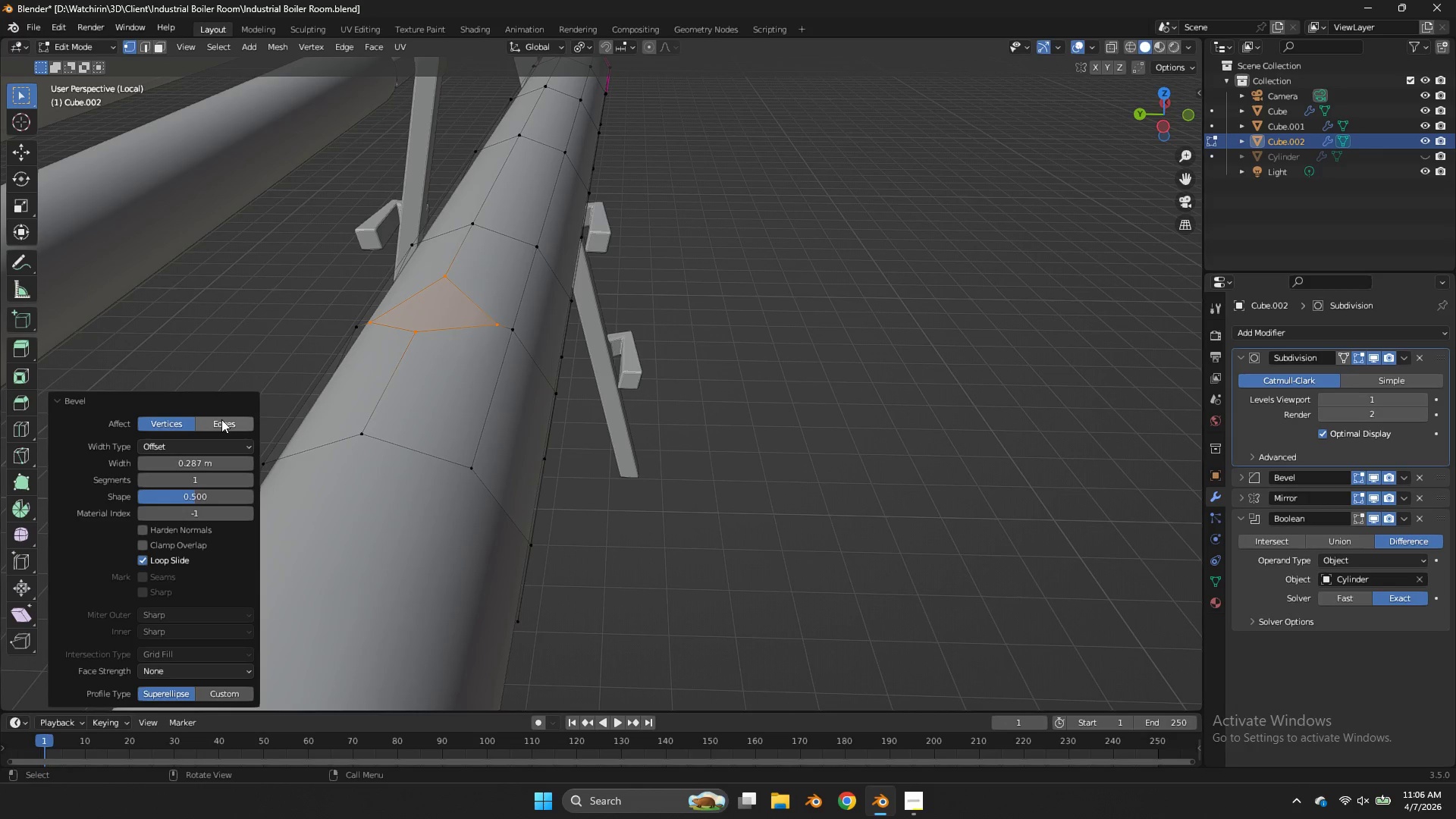 
left_click([221, 419])
 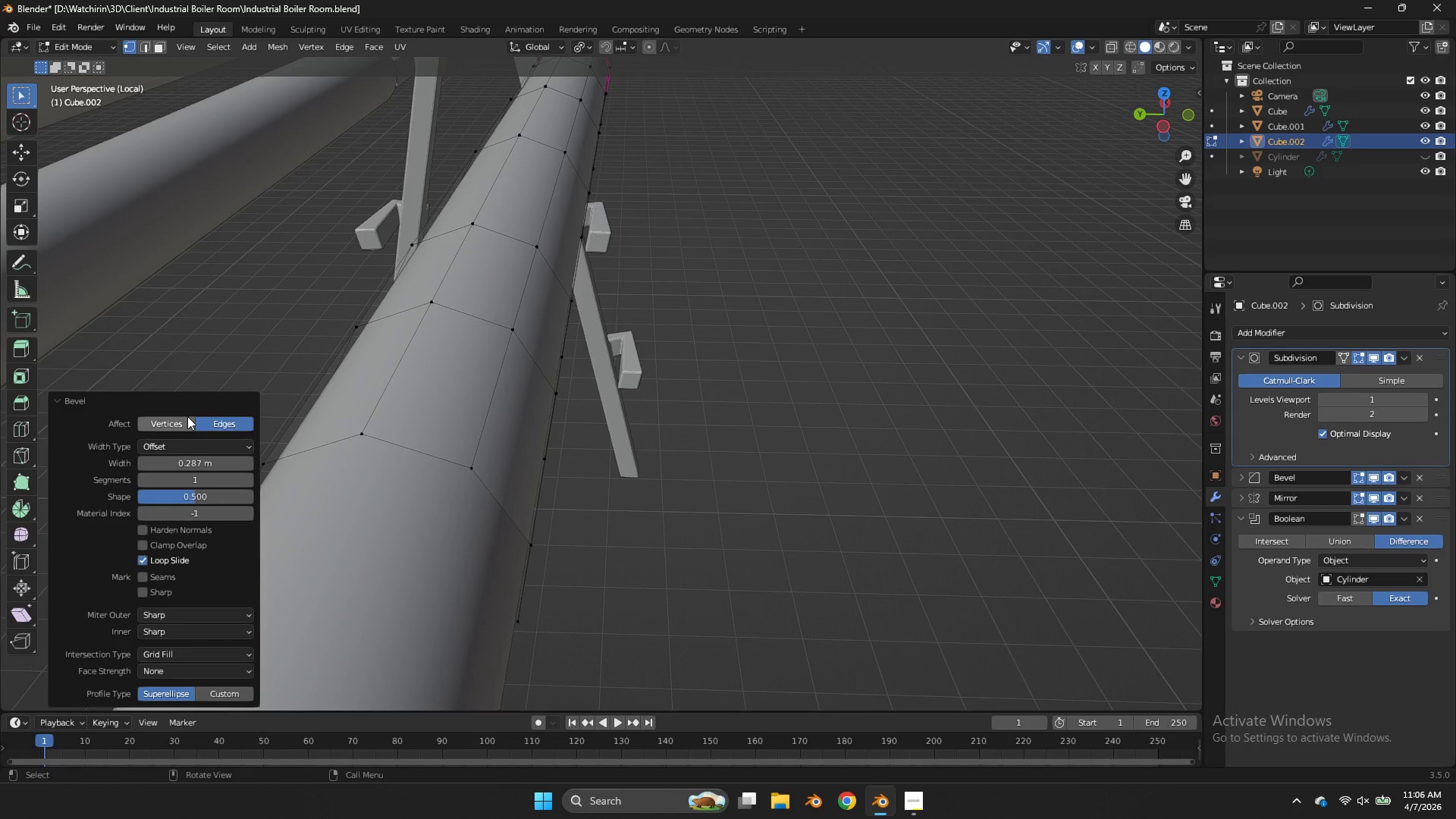 
left_click([186, 416])
 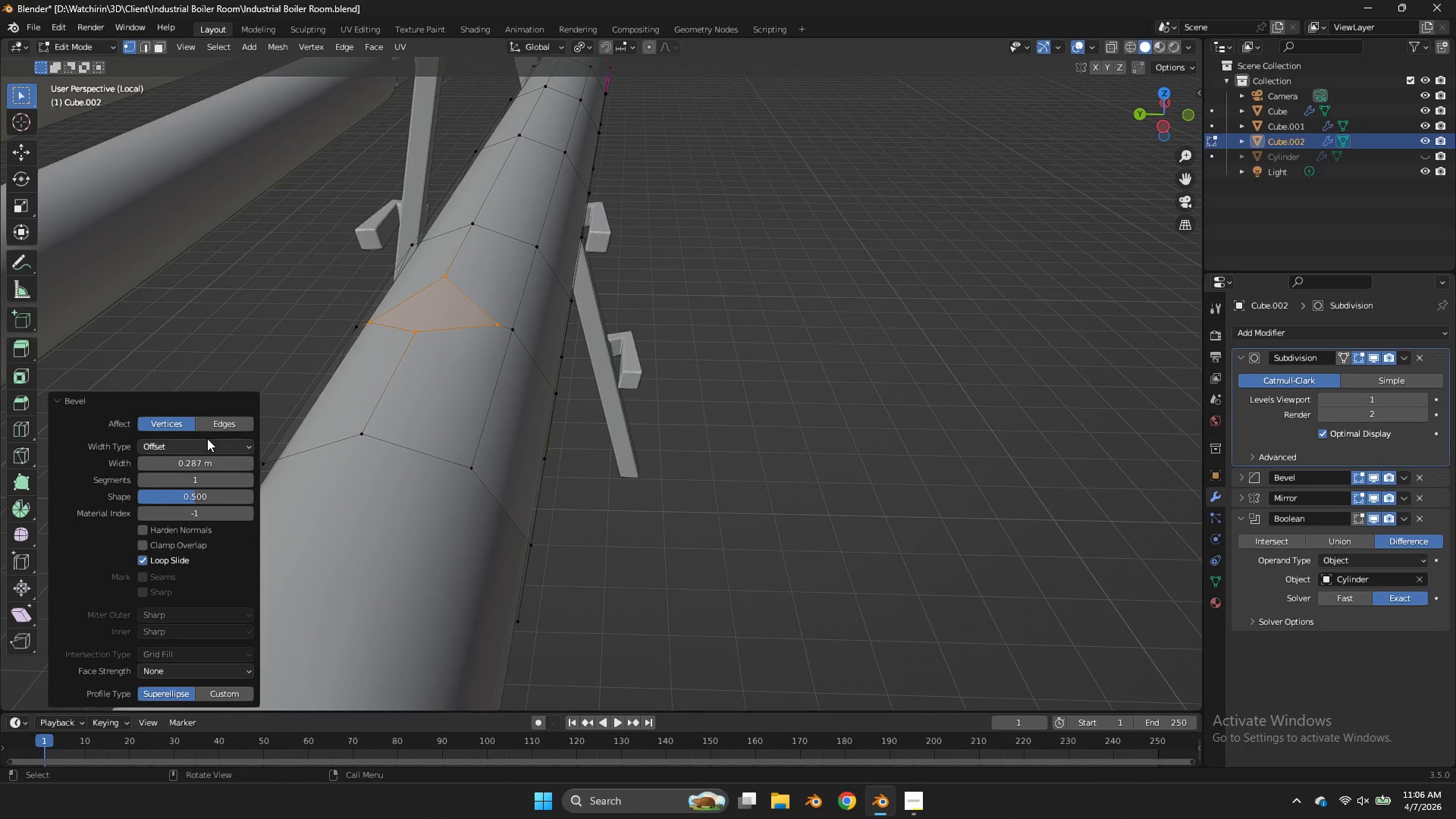 
left_click([209, 444])
 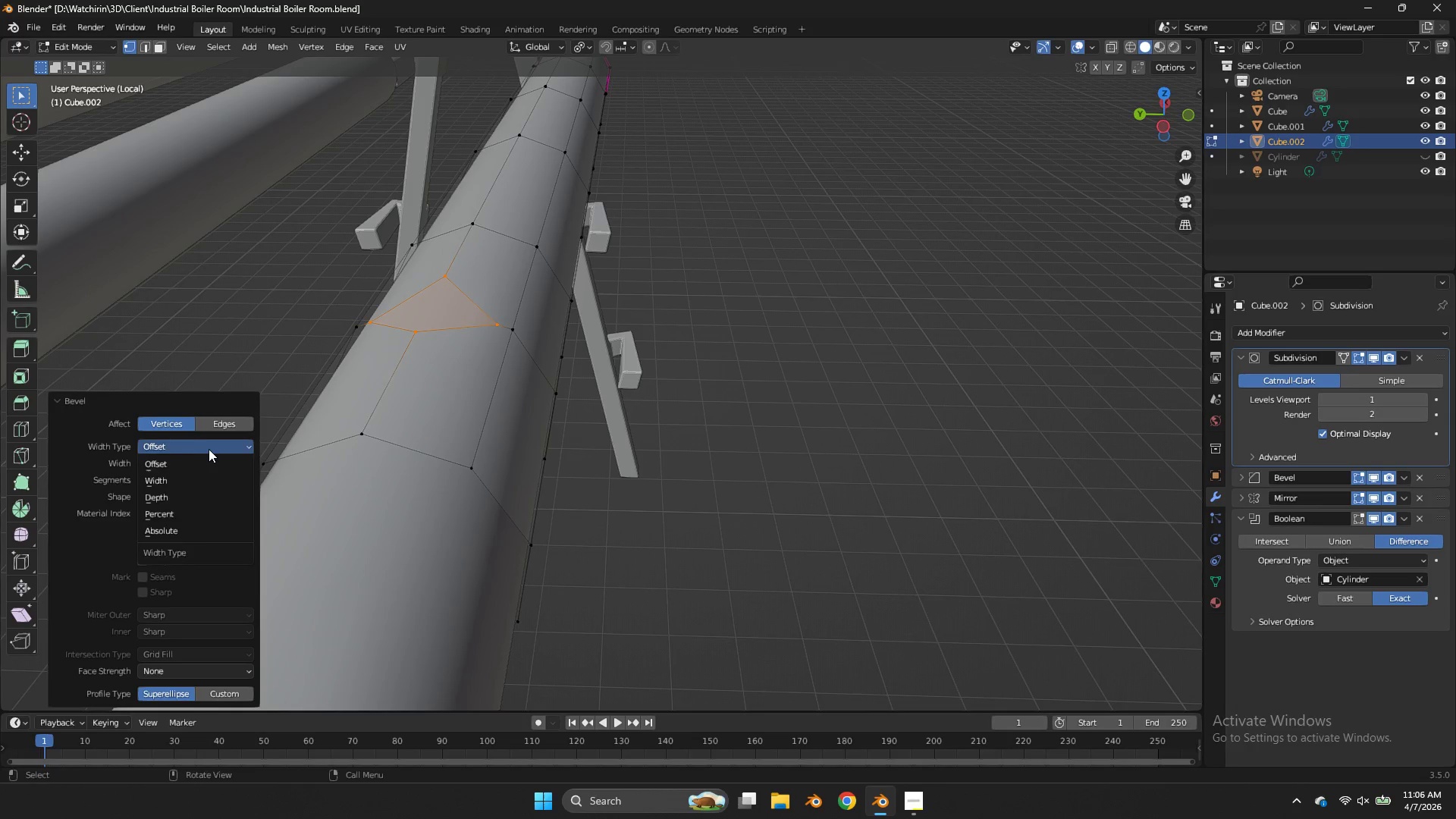 
left_click([209, 450])
 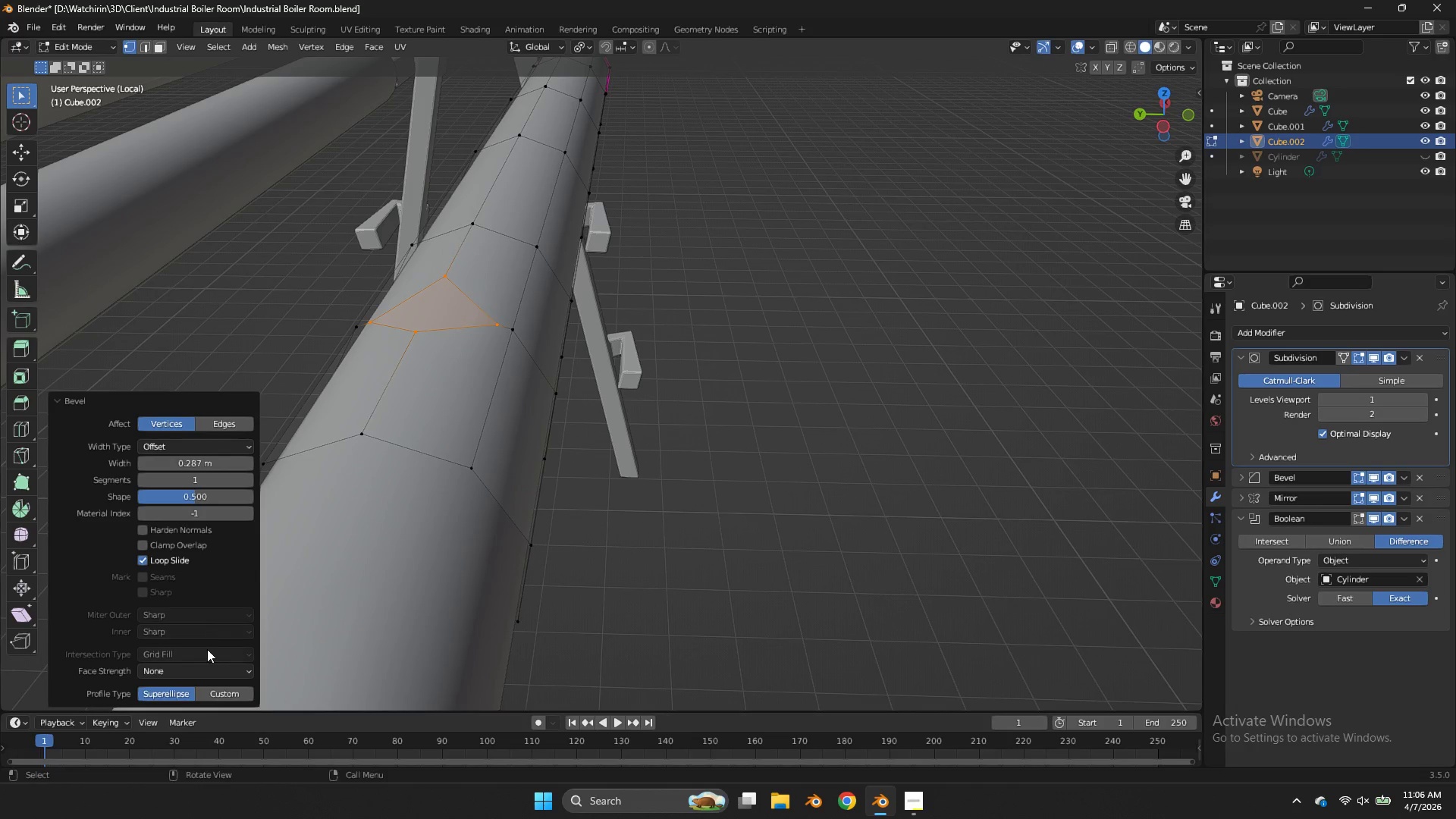 
left_click([193, 627])
 